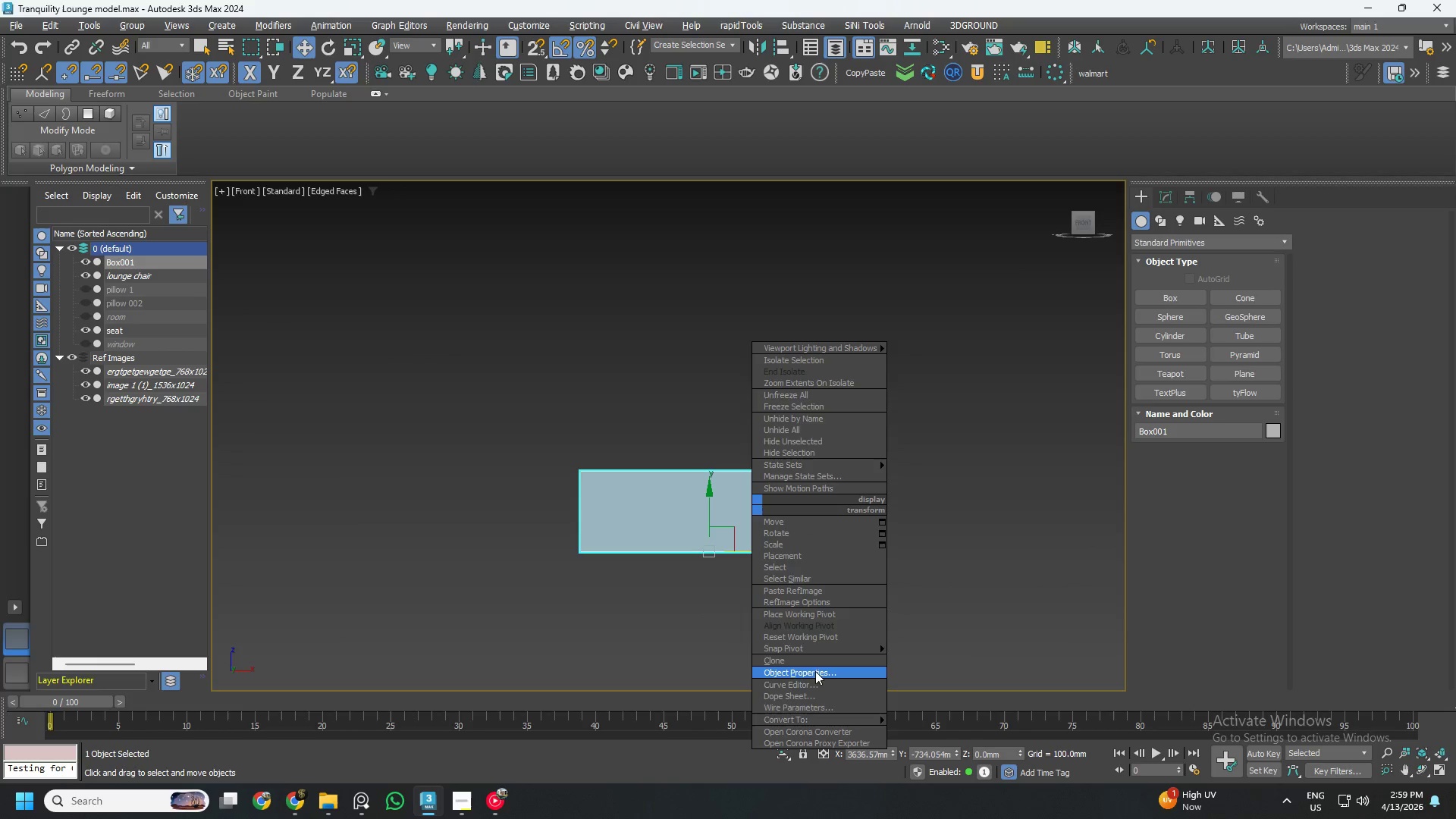 
left_click([812, 673])
 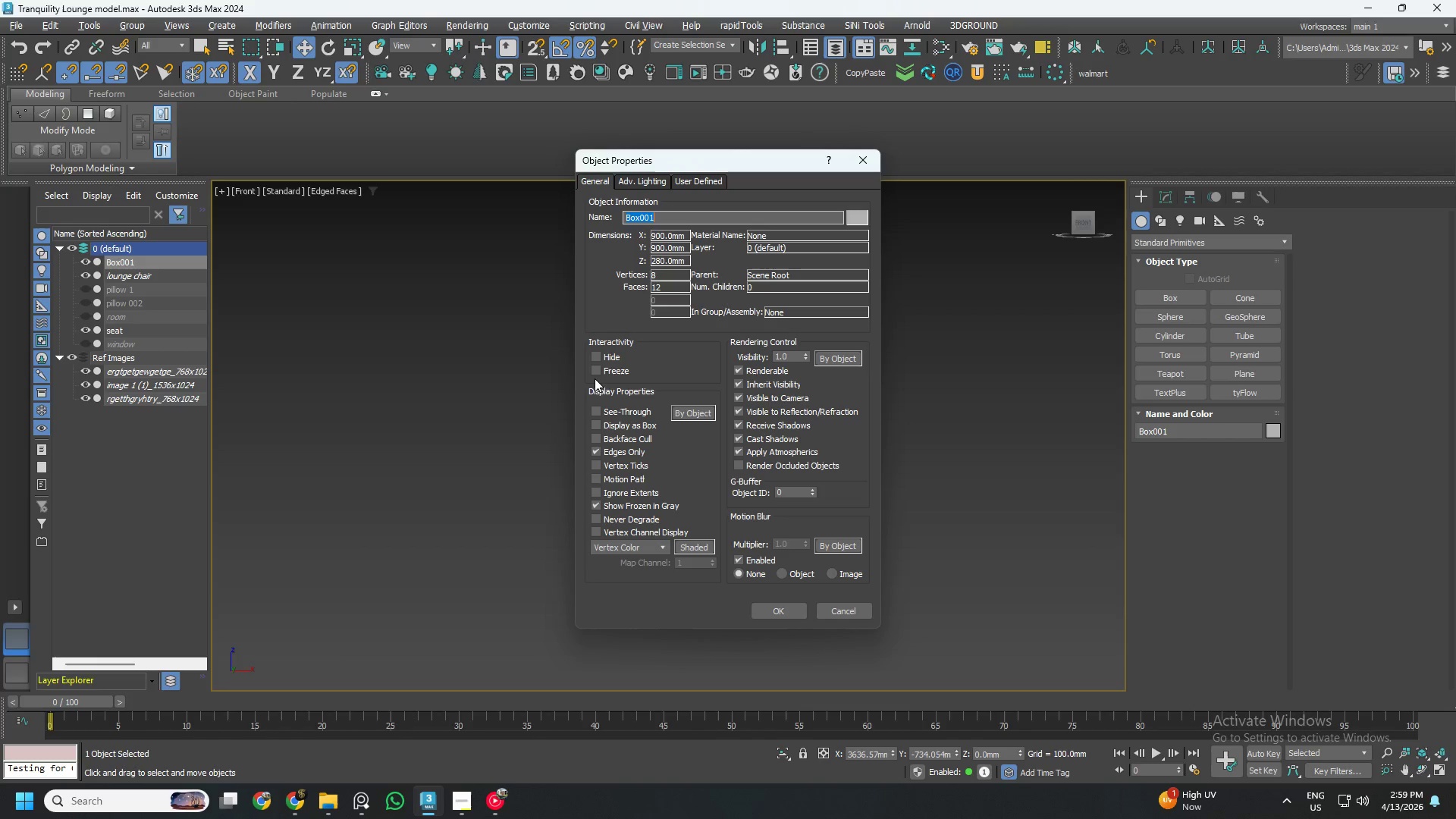 
left_click([597, 370])
 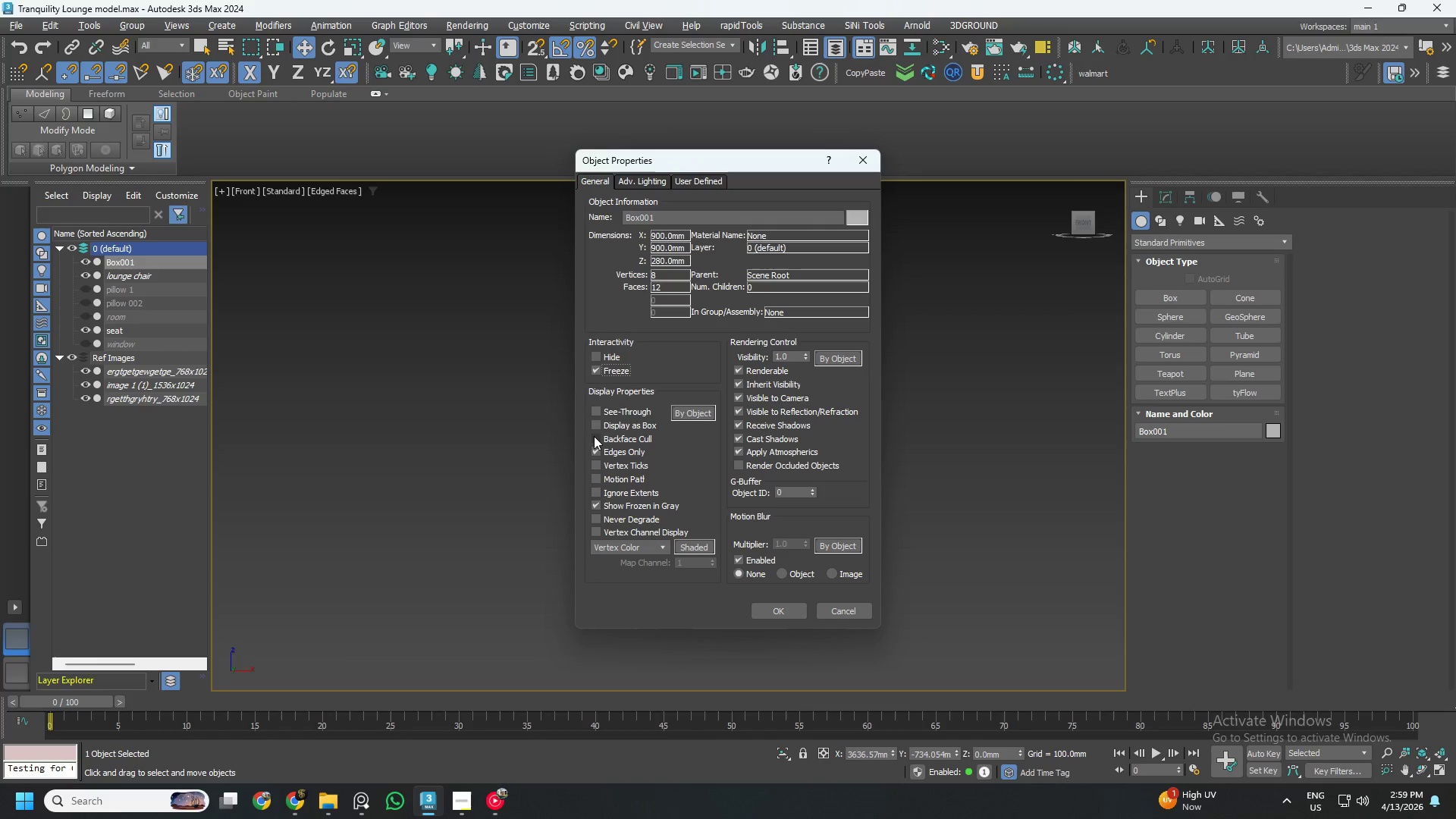 
left_click([595, 423])
 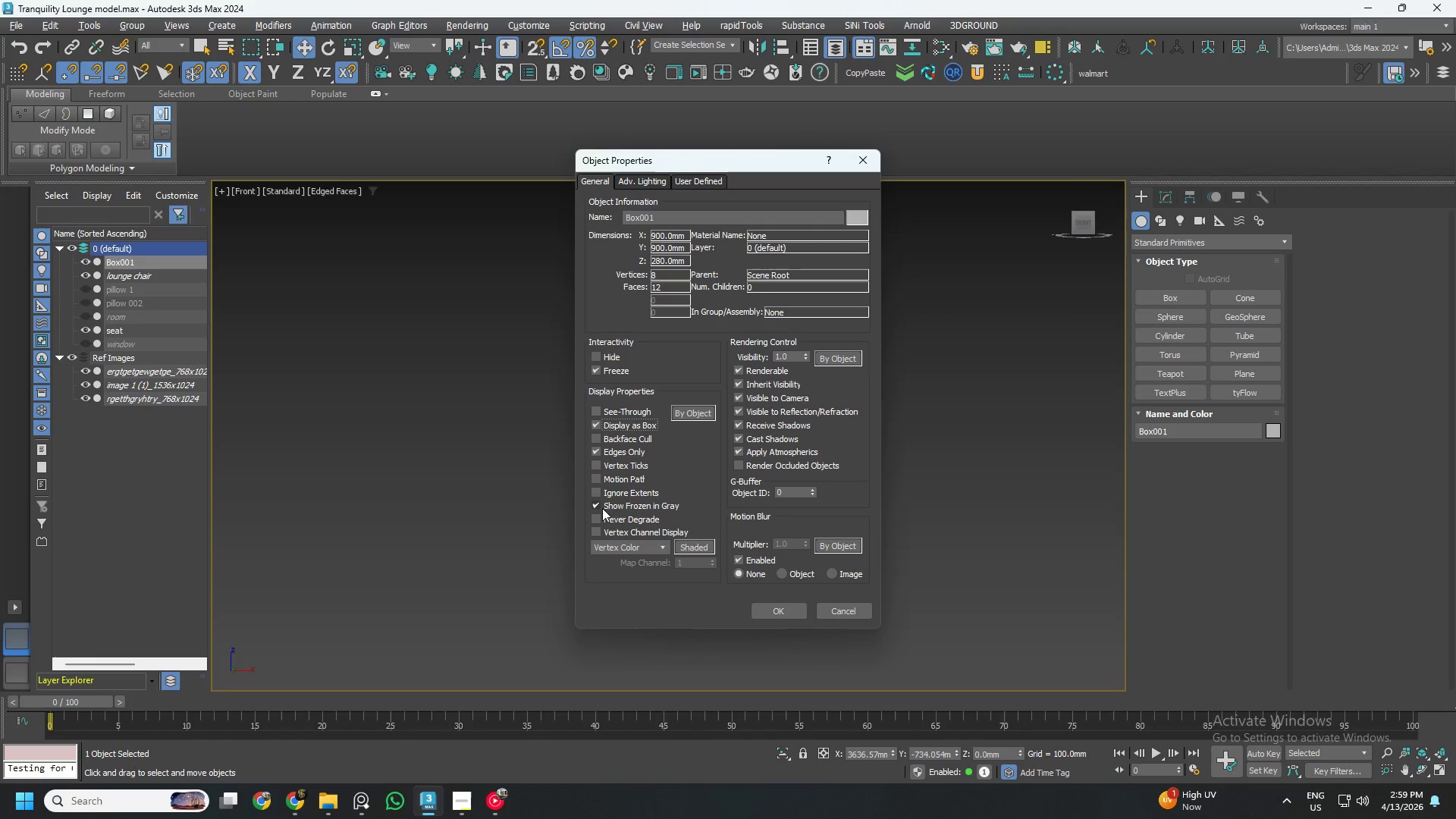 
left_click([592, 502])
 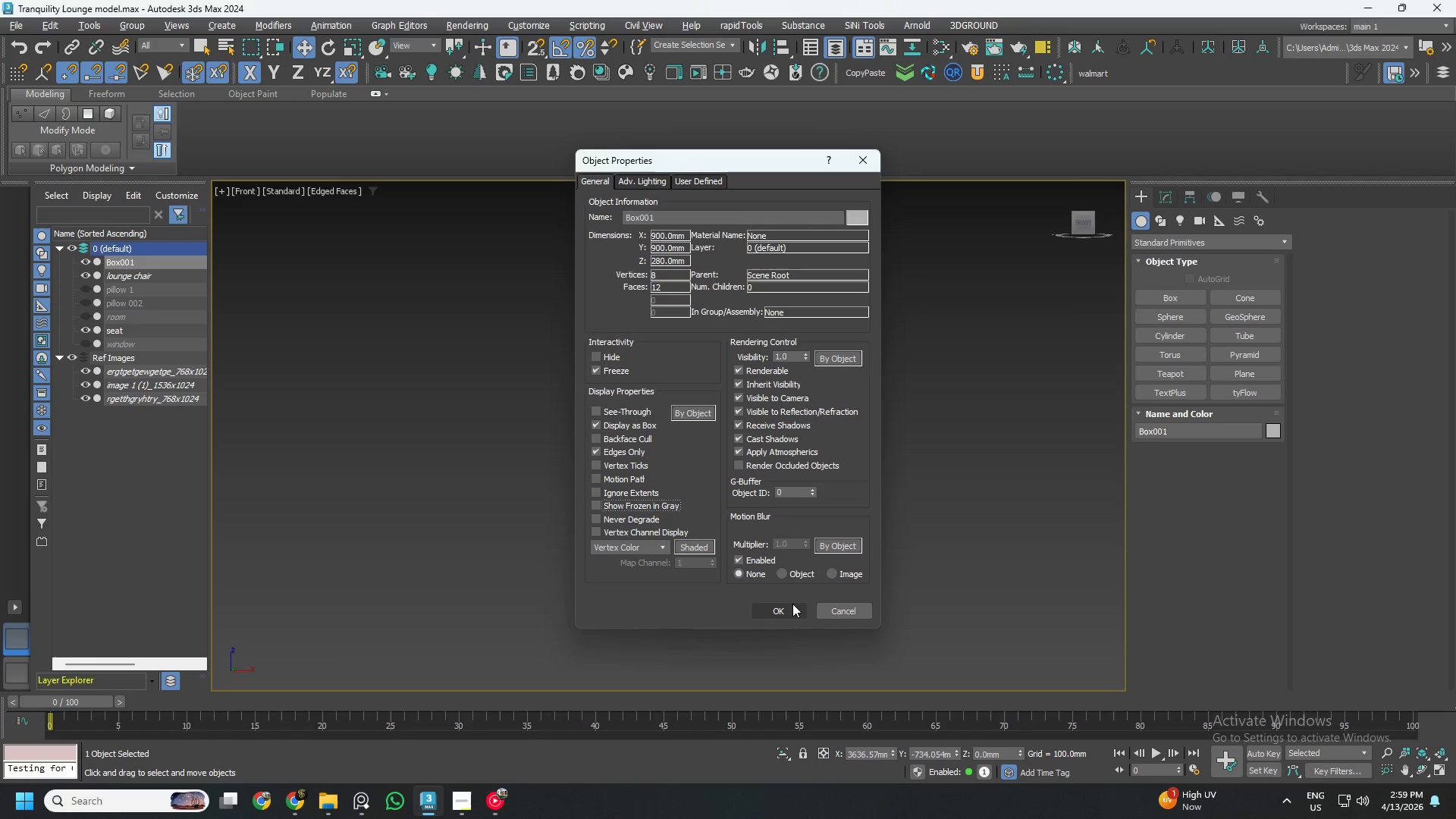 
left_click([792, 604])
 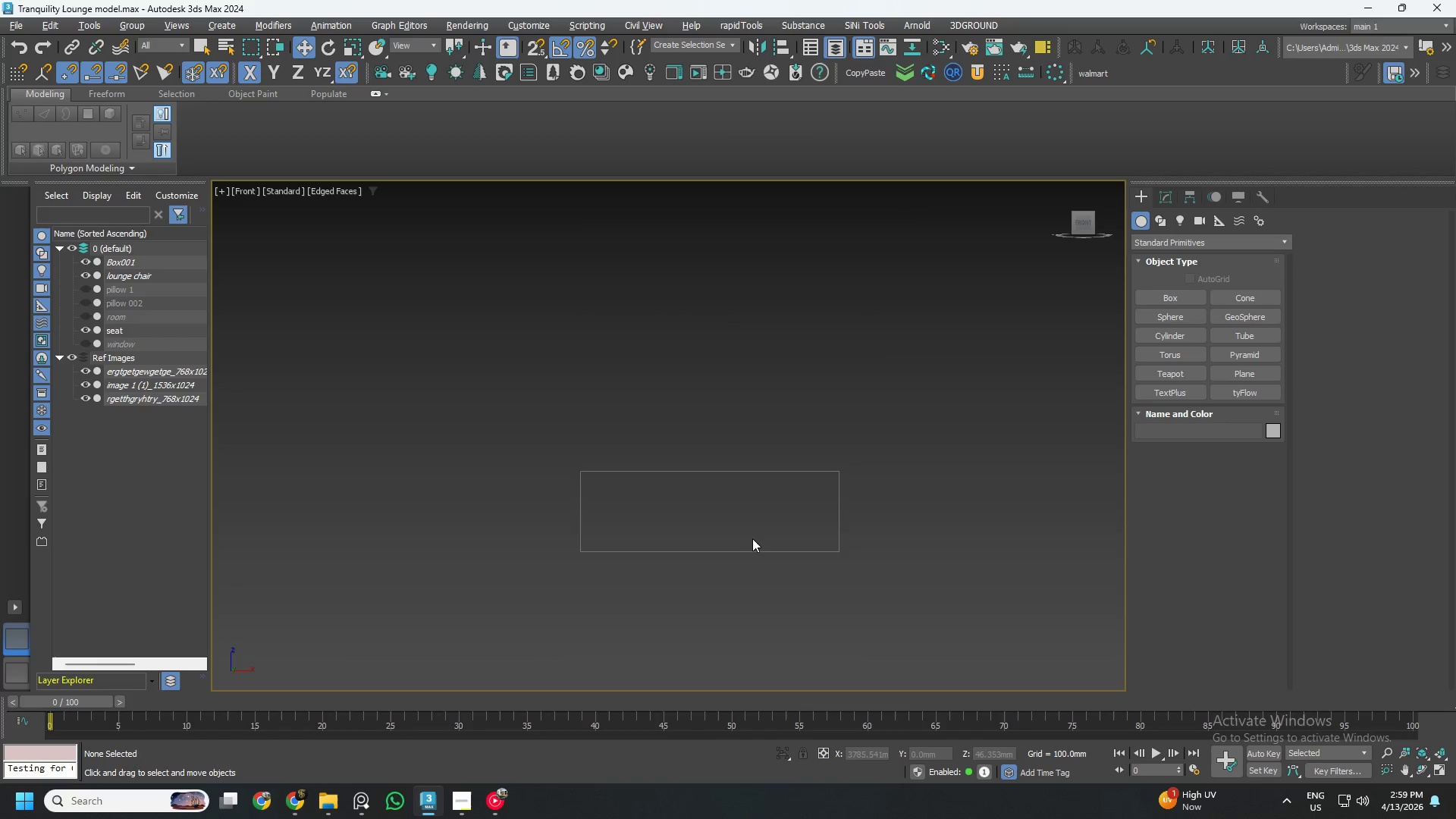 
scroll: coordinate [743, 487], scroll_direction: up, amount: 2.0
 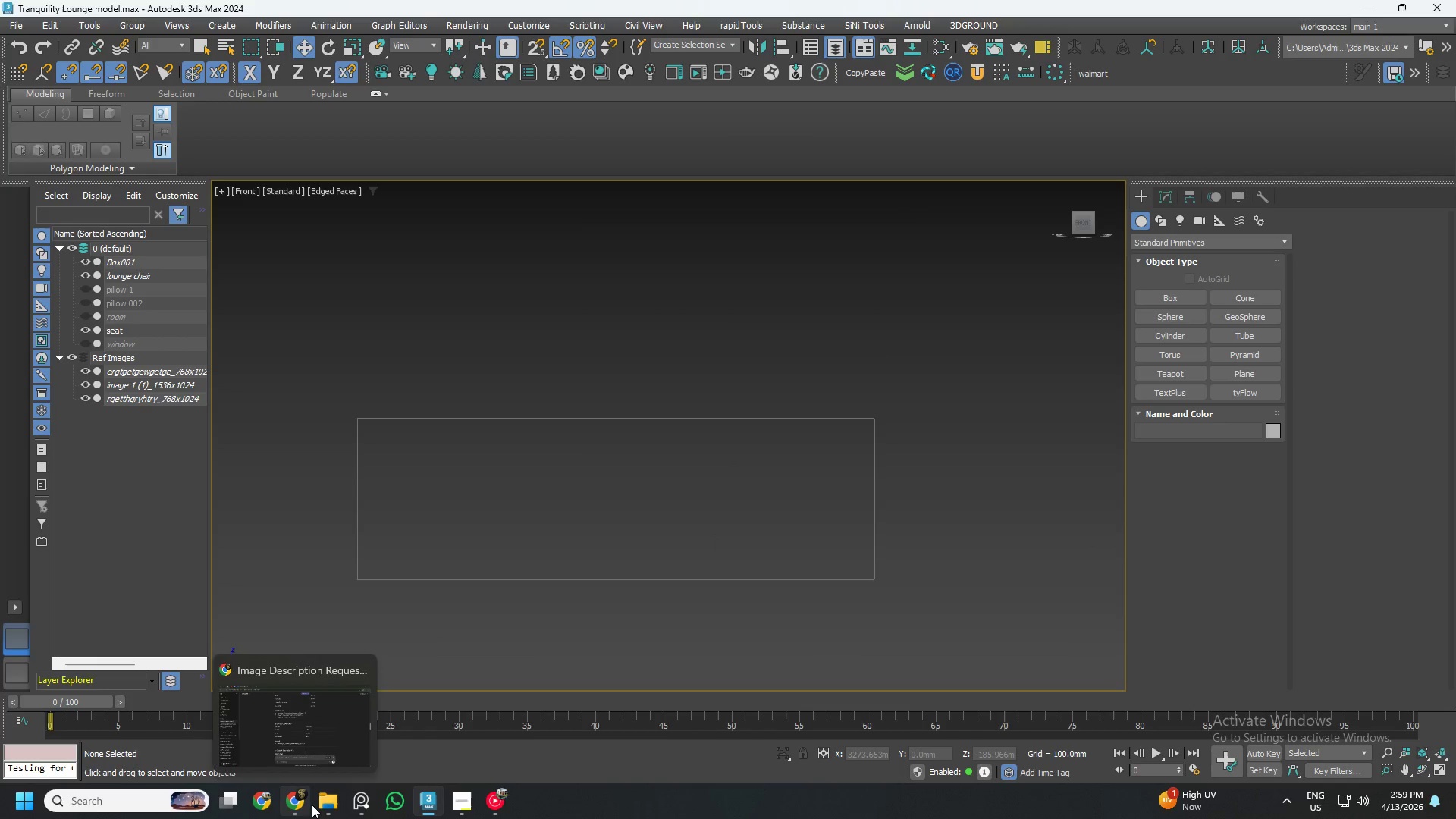 
left_click([328, 799])
 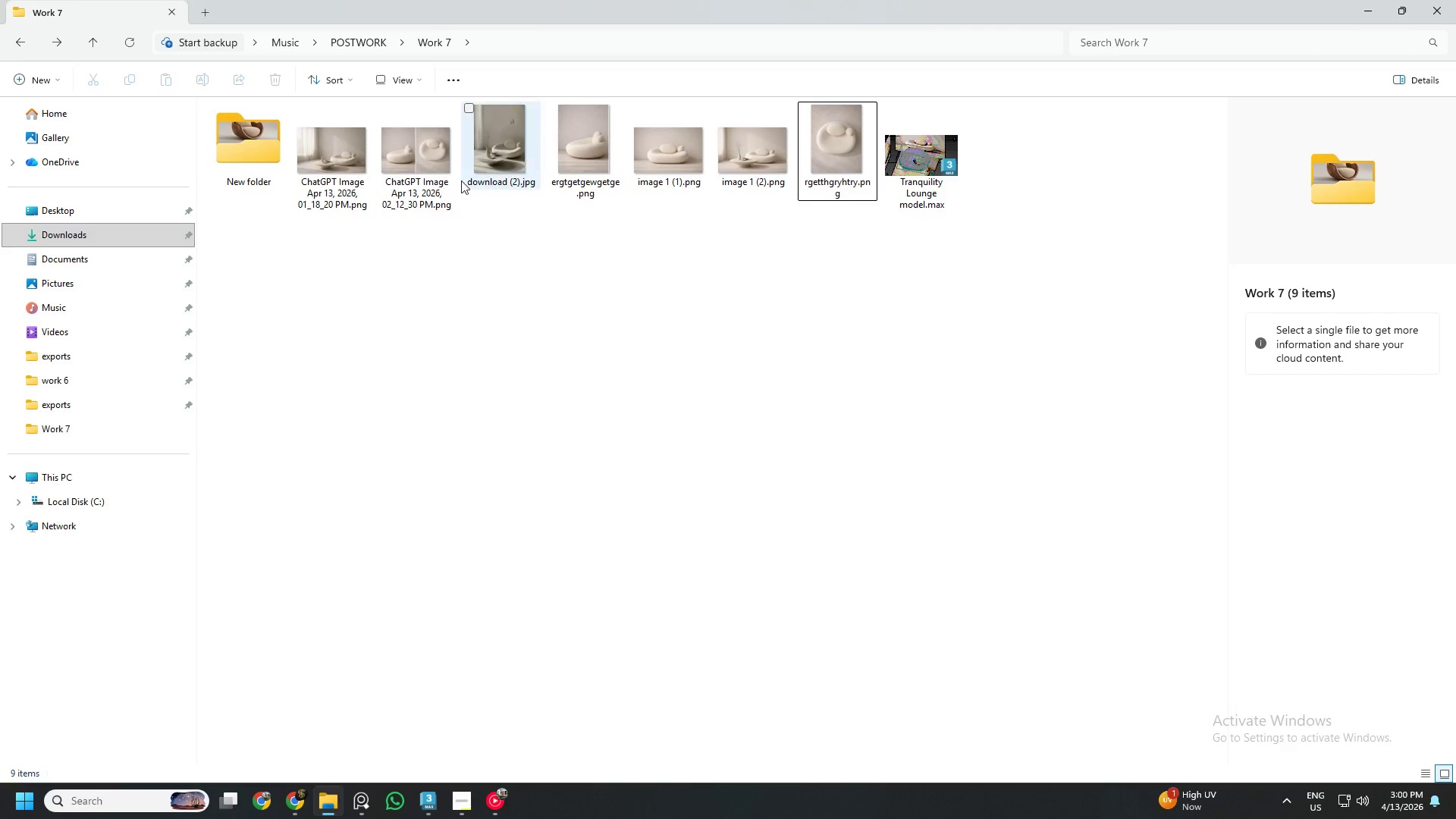 
left_click([342, 168])
 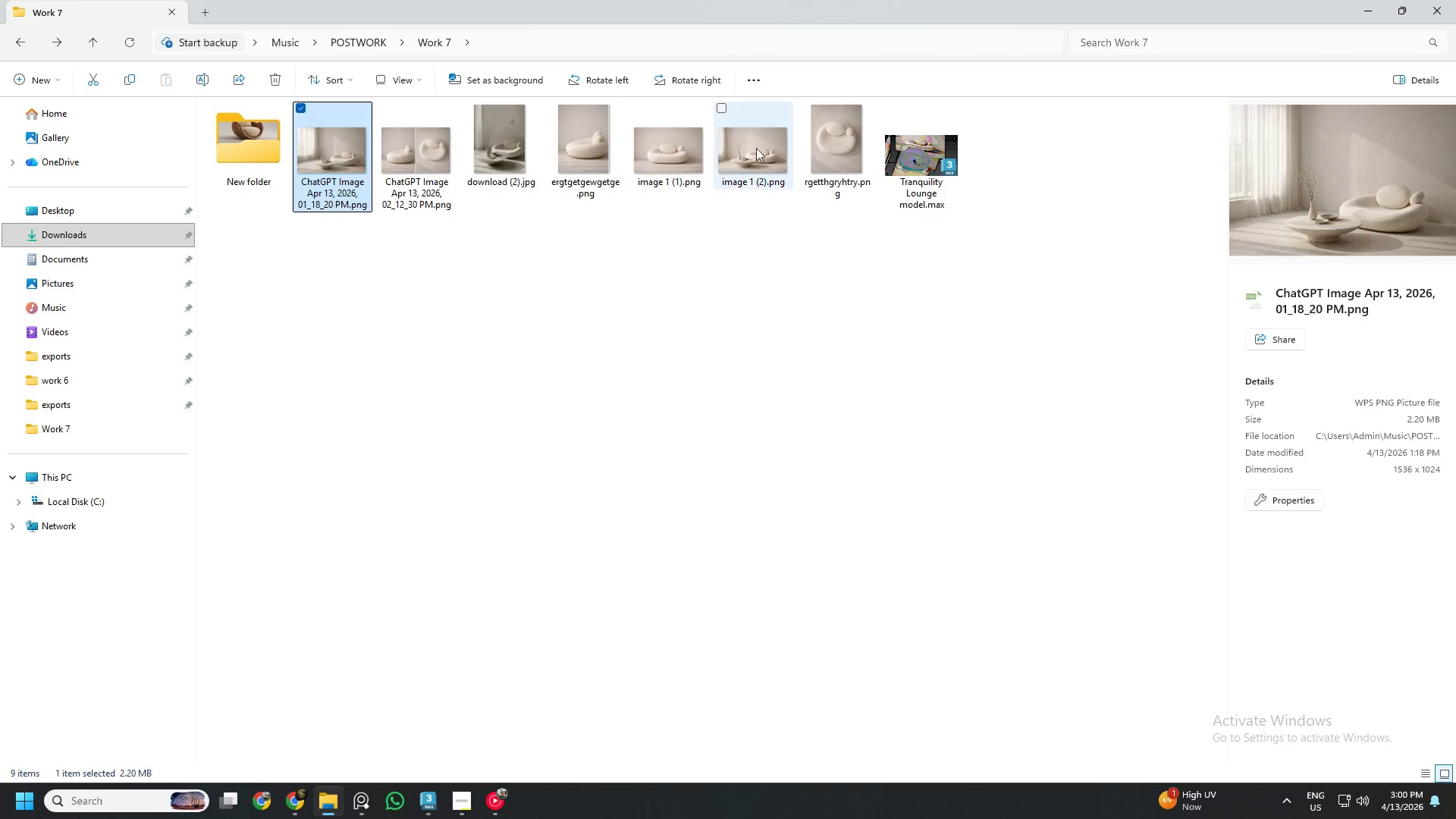 
left_click([780, 144])
 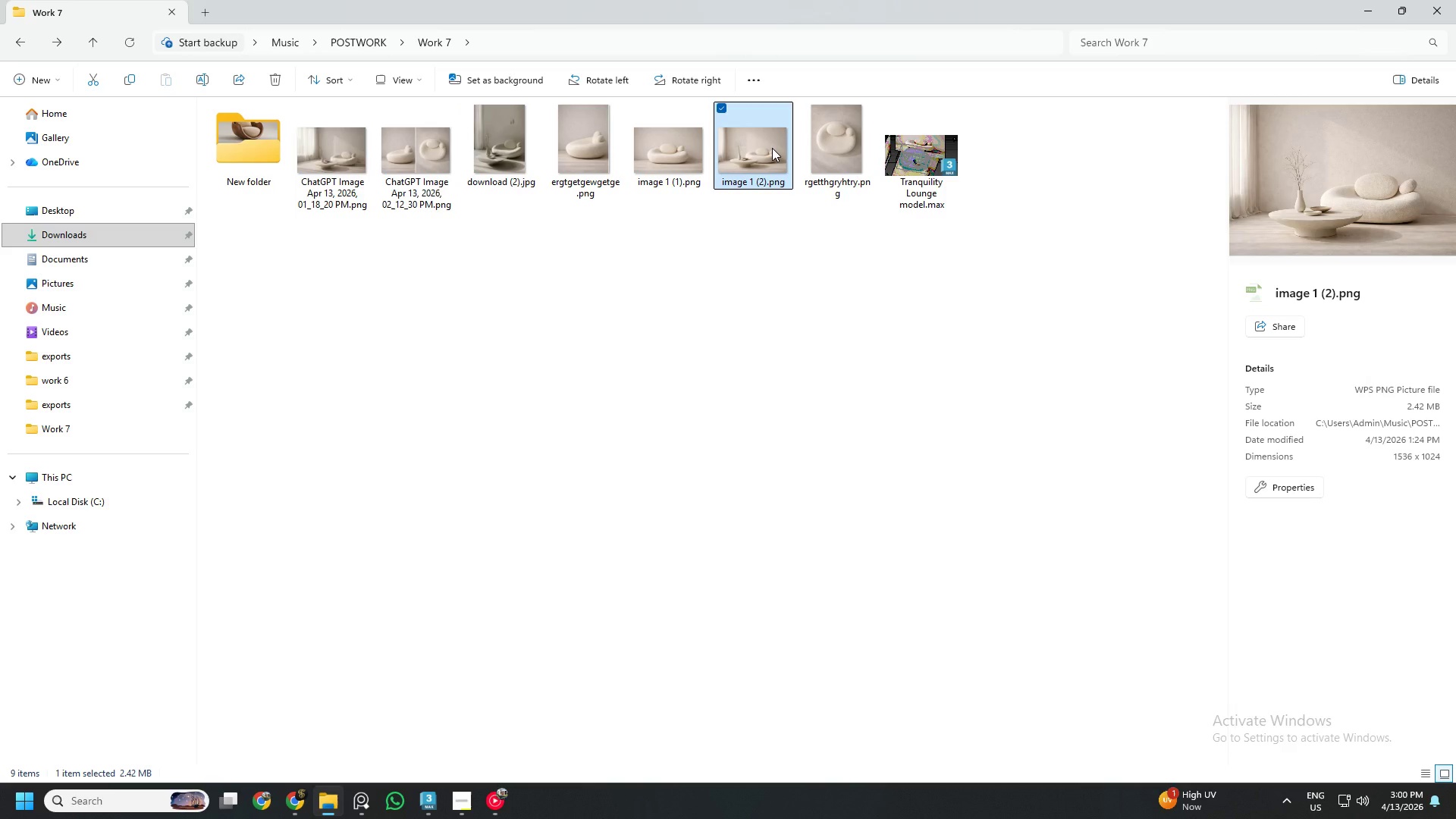 
right_click([772, 148])
 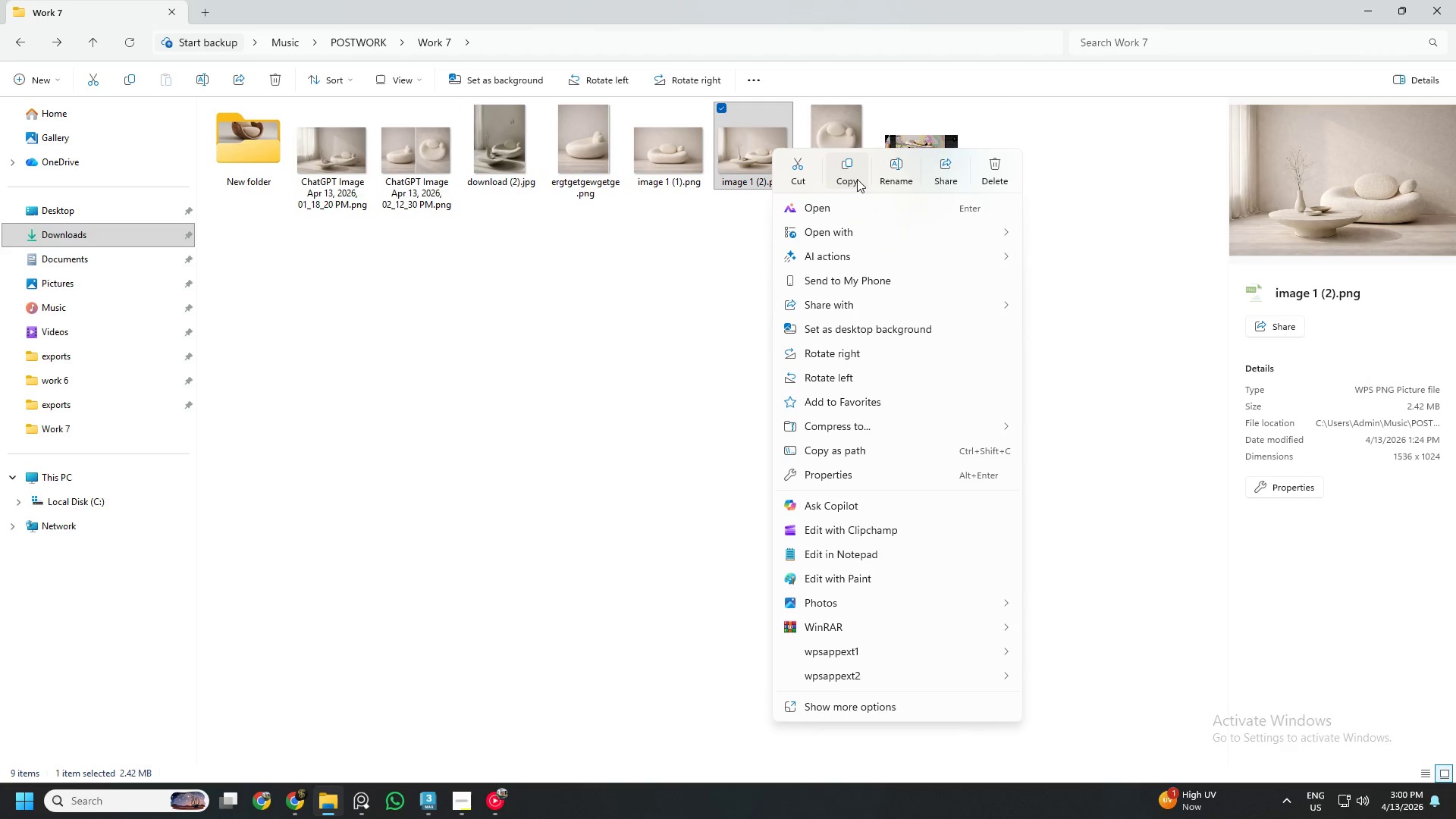 
left_click([852, 171])
 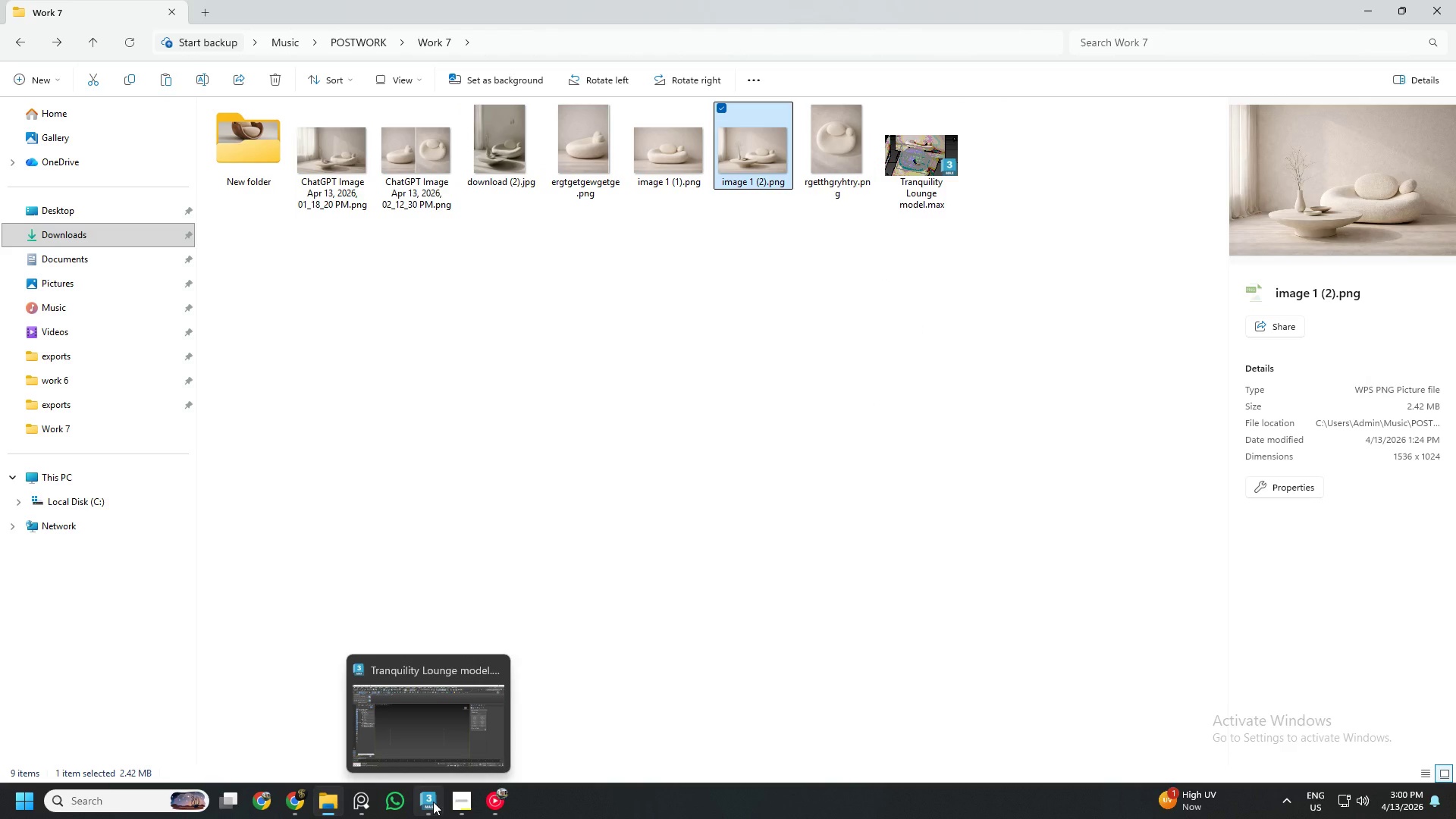 
left_click([433, 802])
 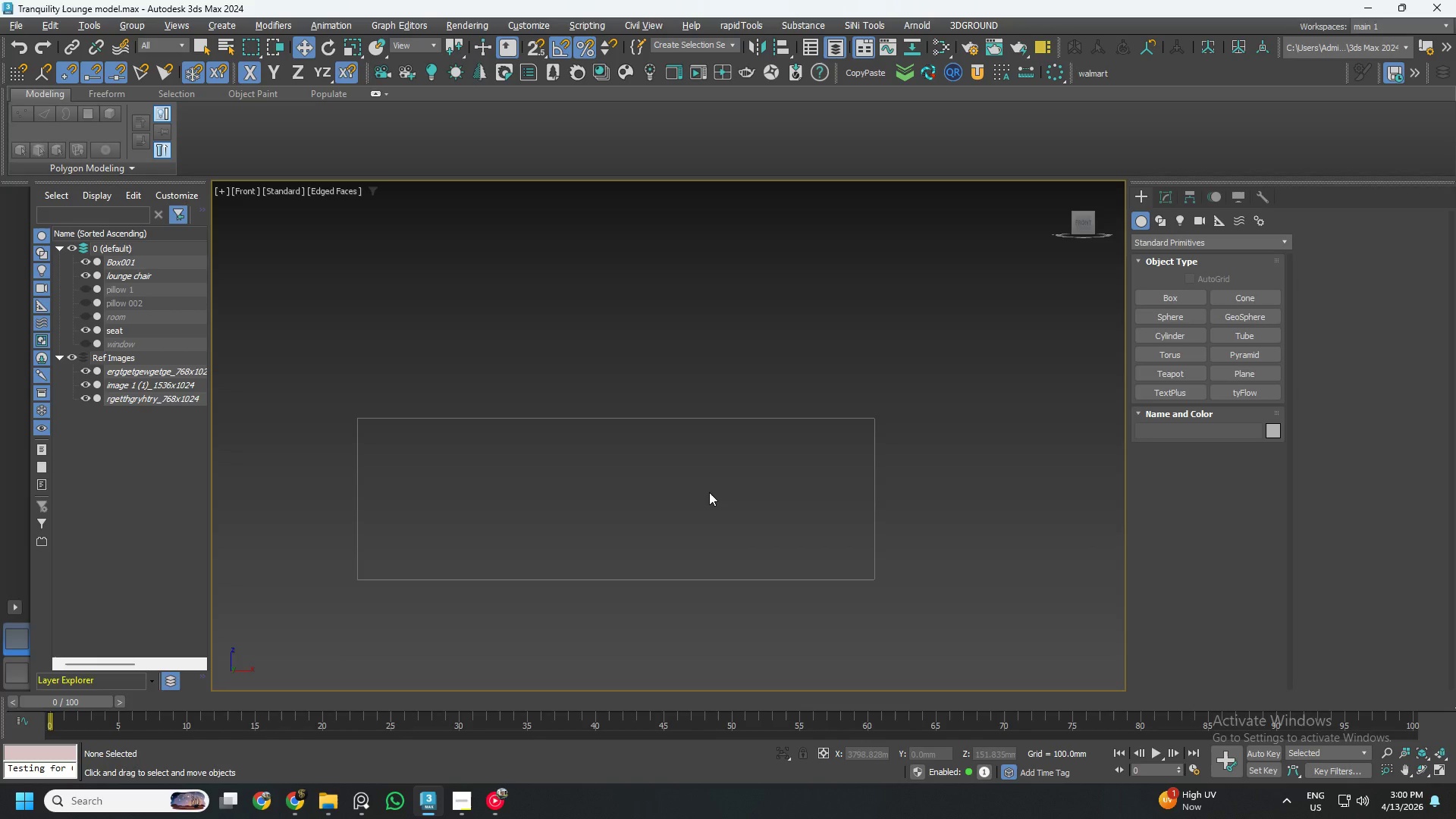 
right_click([709, 492])
 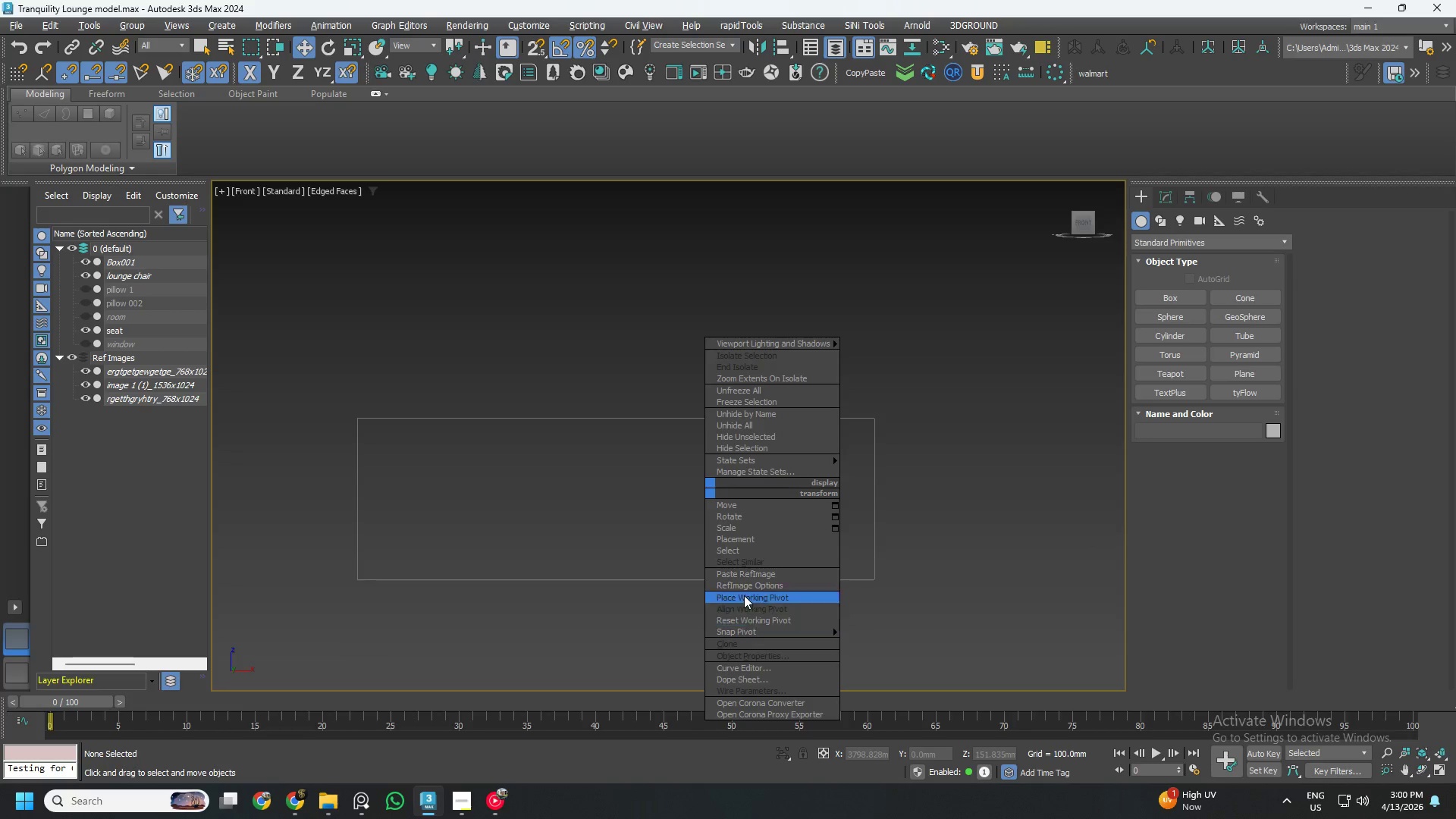 
left_click([748, 574])
 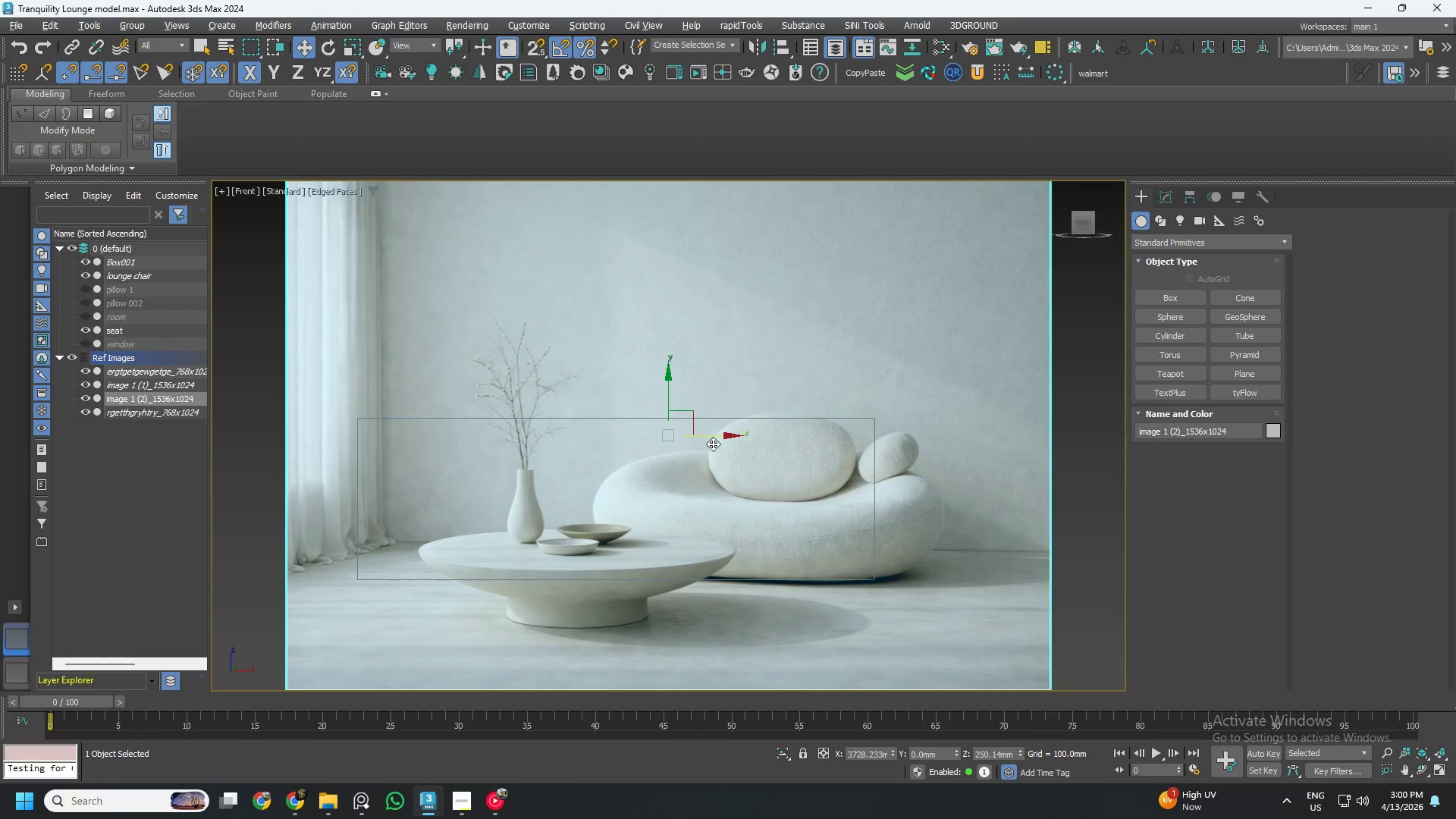 
left_click_drag(start_coordinate=[689, 410], to_coordinate=[726, 320])
 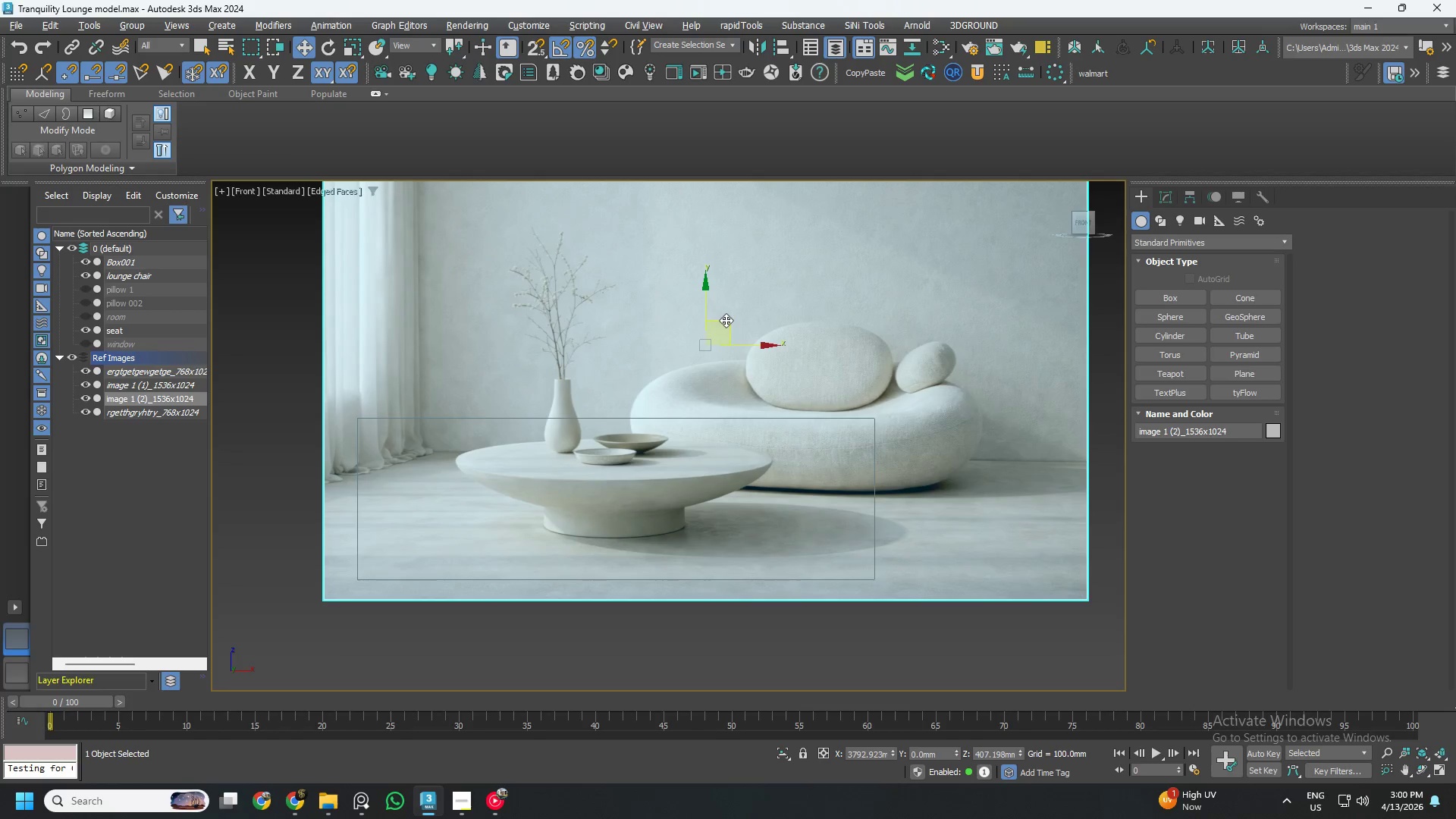 
key(R)
 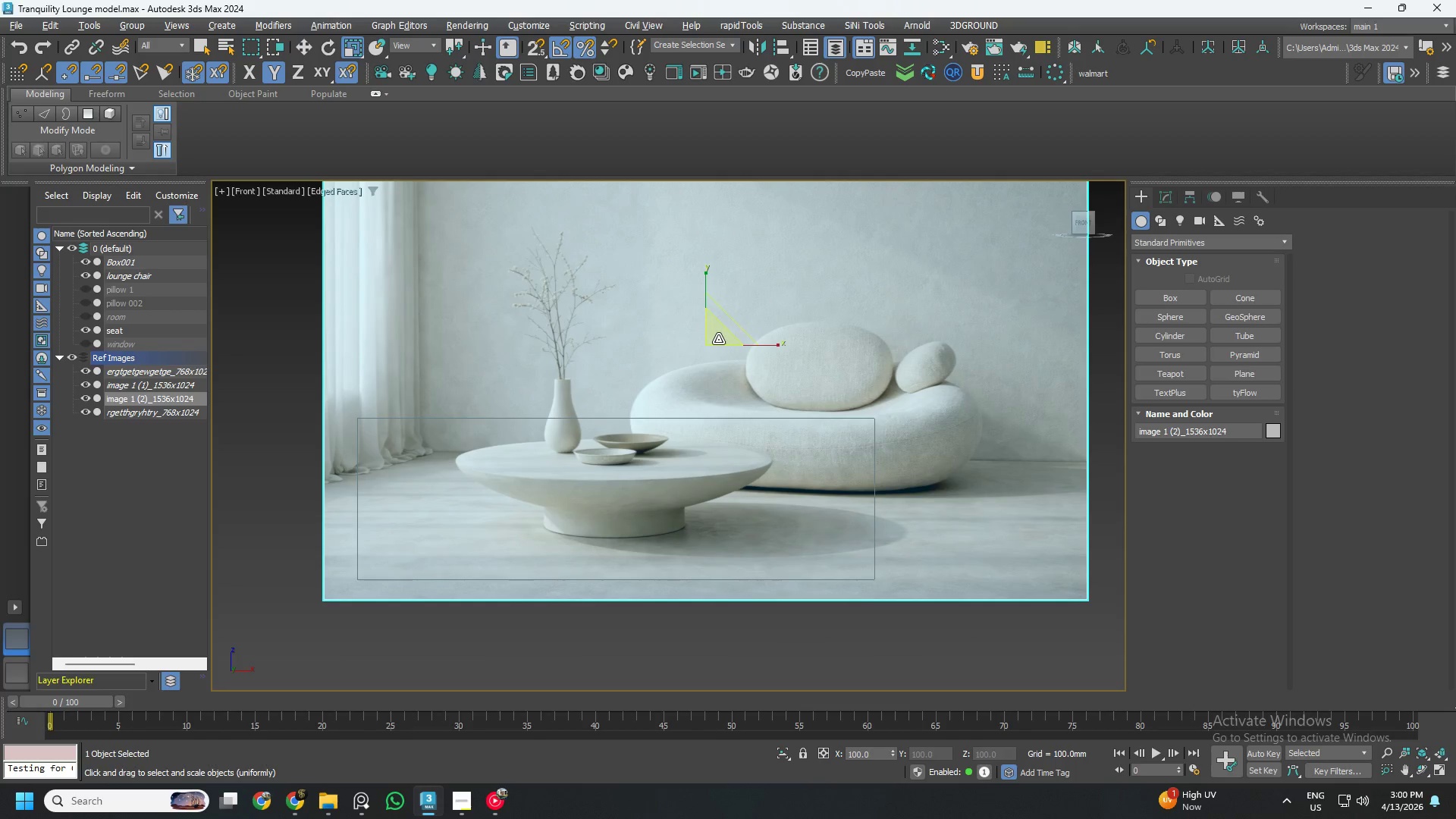 
left_click_drag(start_coordinate=[718, 339], to_coordinate=[730, 307])
 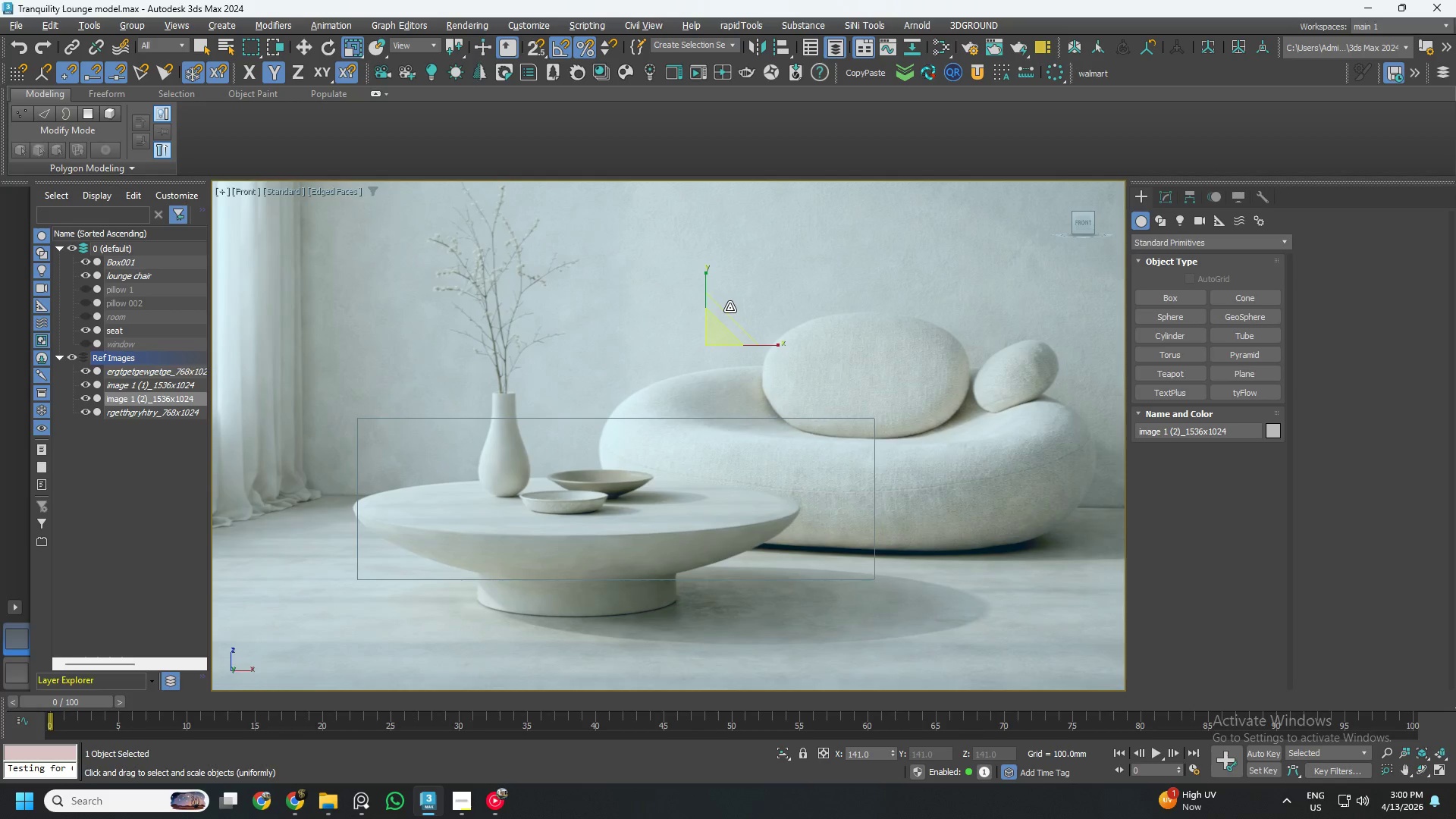 
key(W)
 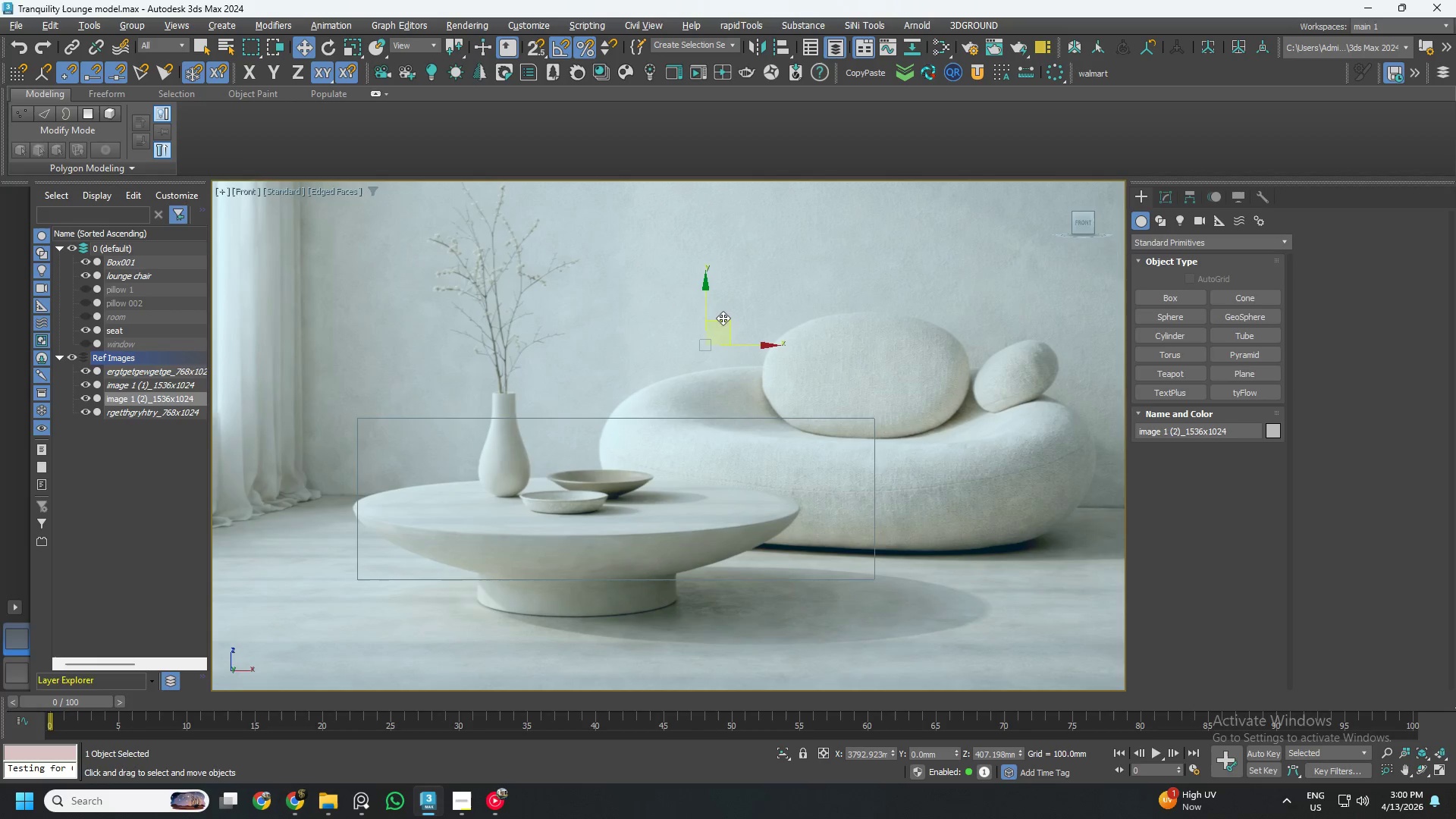 
left_click_drag(start_coordinate=[723, 318], to_coordinate=[768, 275])
 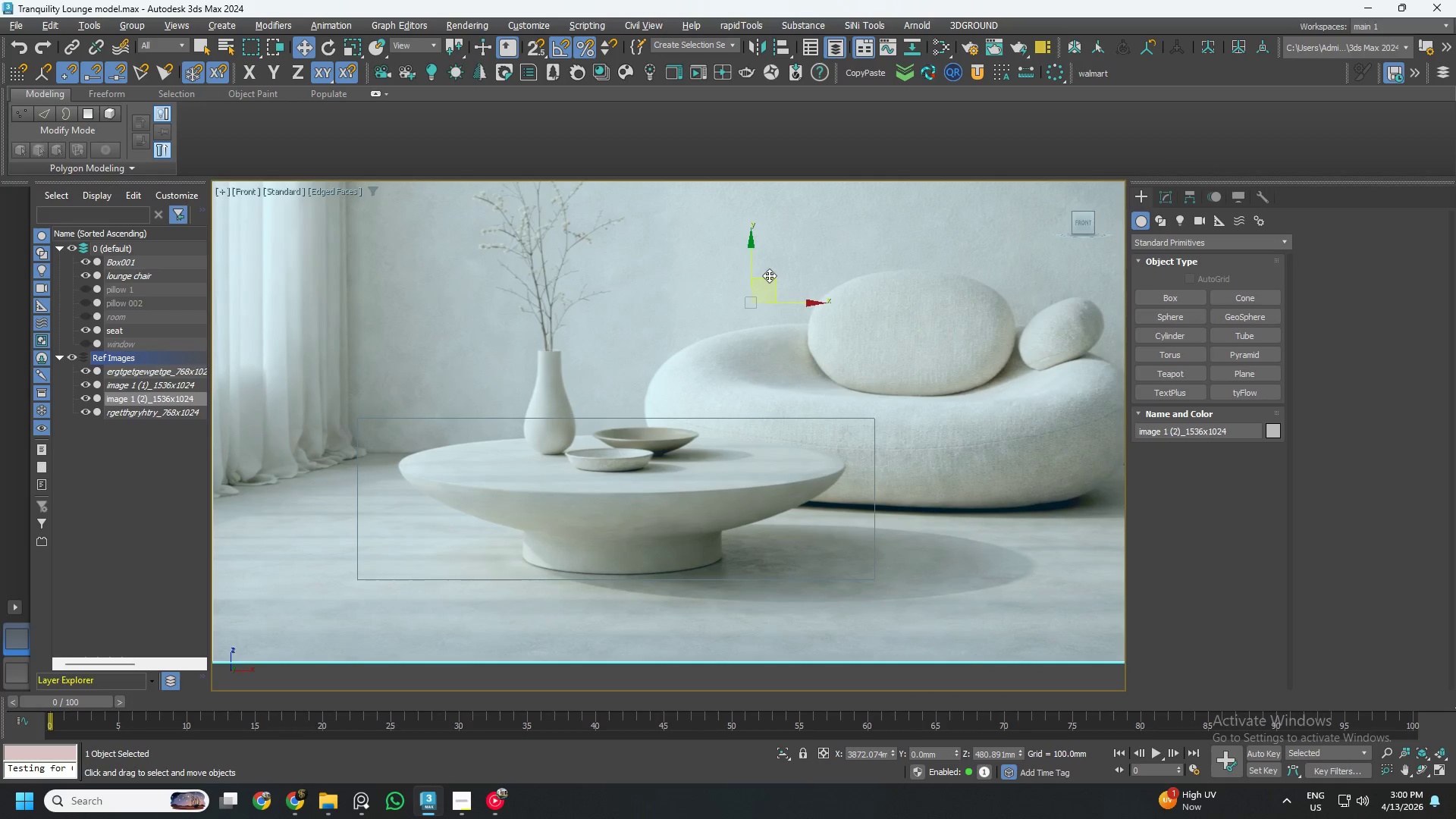 
type(rw)
 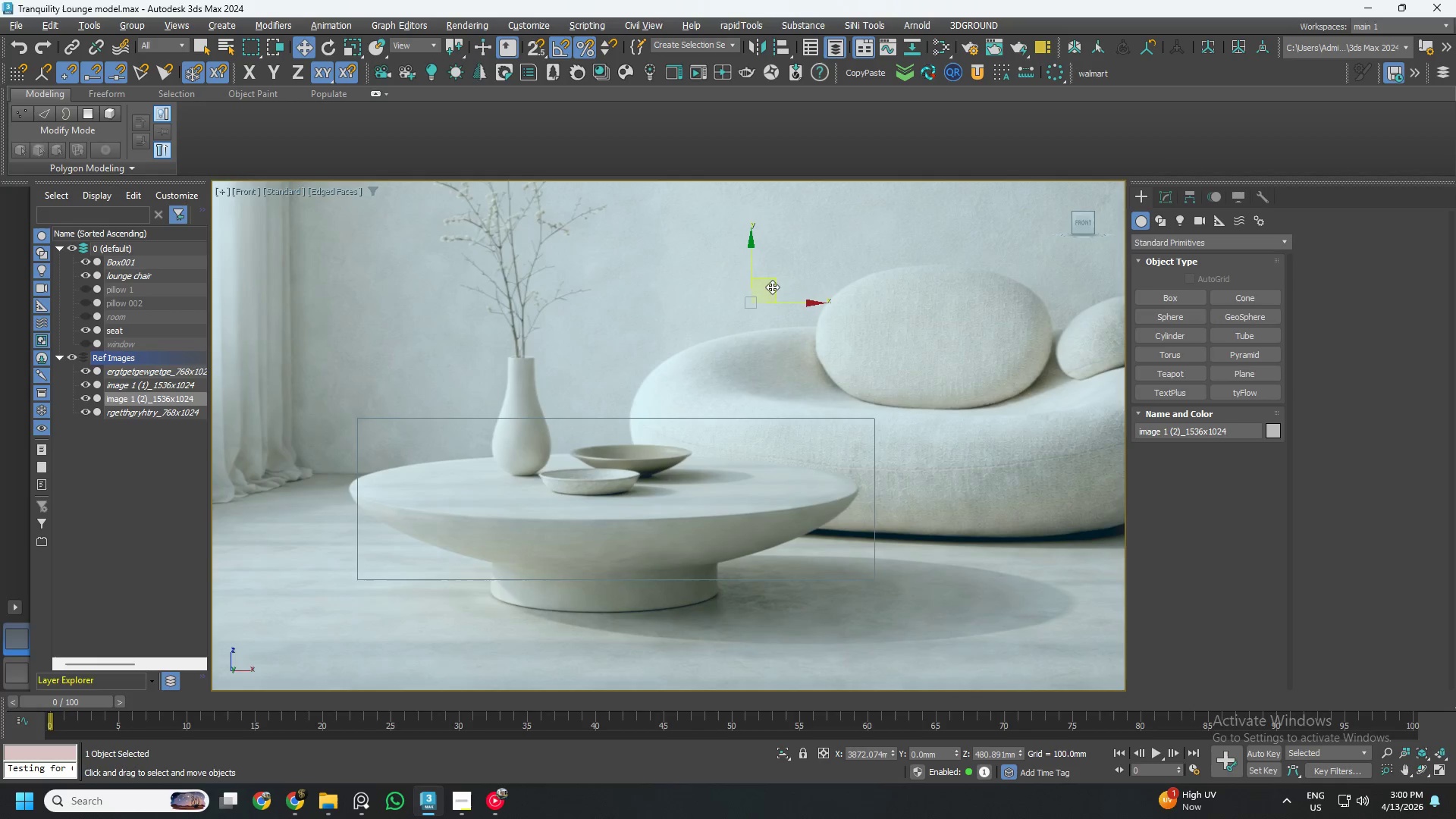 
left_click_drag(start_coordinate=[762, 291], to_coordinate=[765, 281])
 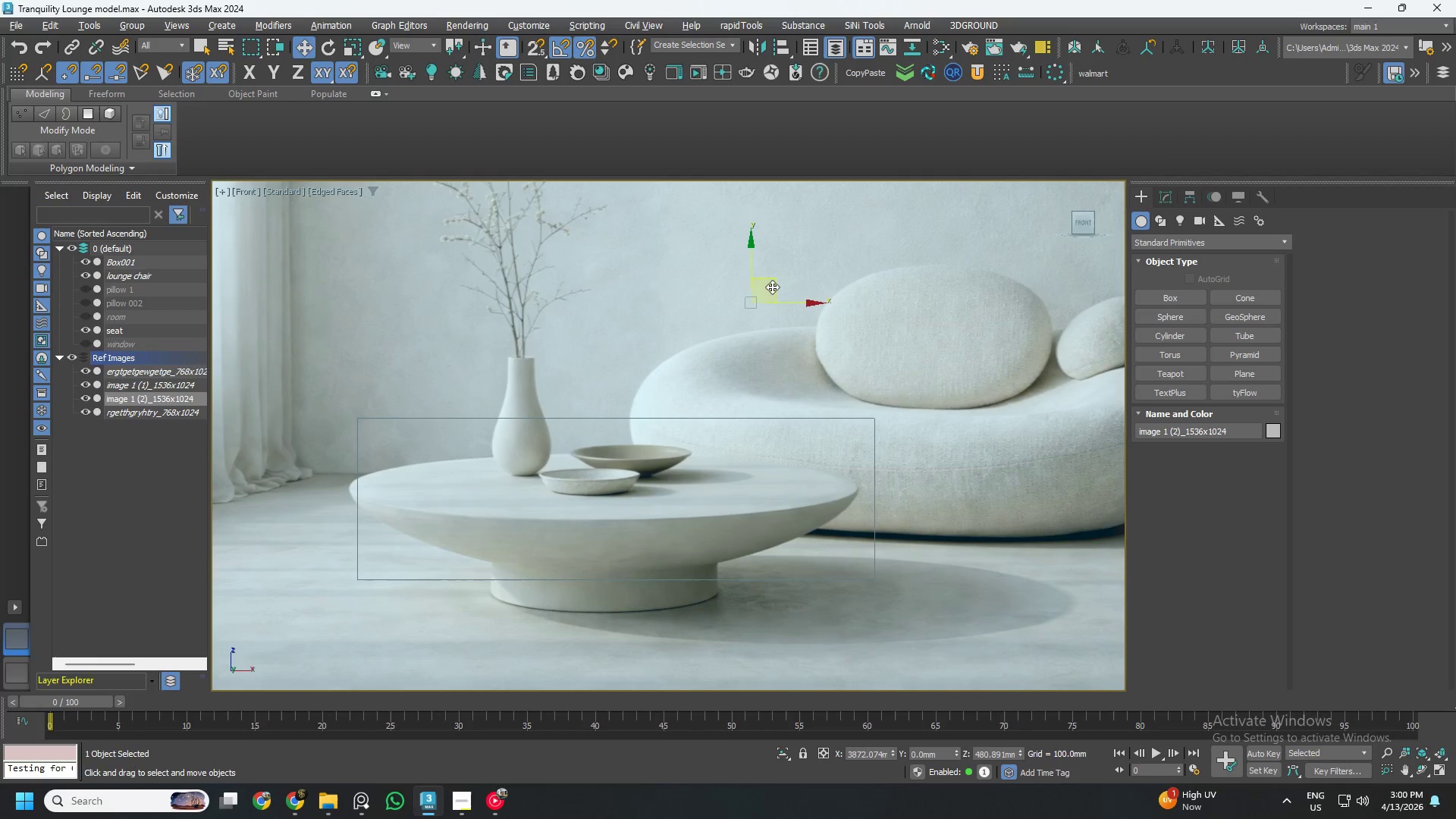 
left_click_drag(start_coordinate=[773, 283], to_coordinate=[784, 249])
 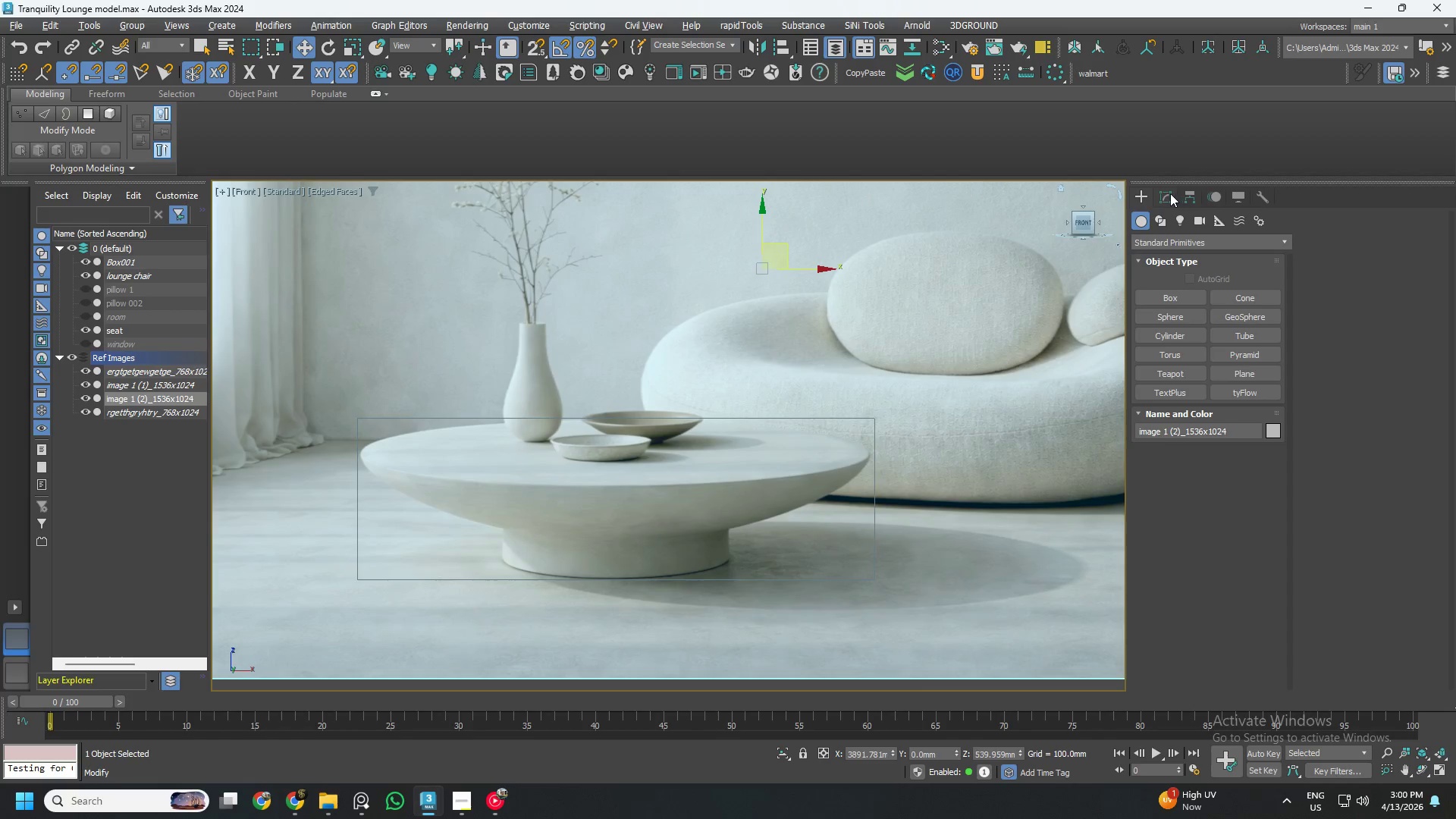 
left_click([1170, 194])
 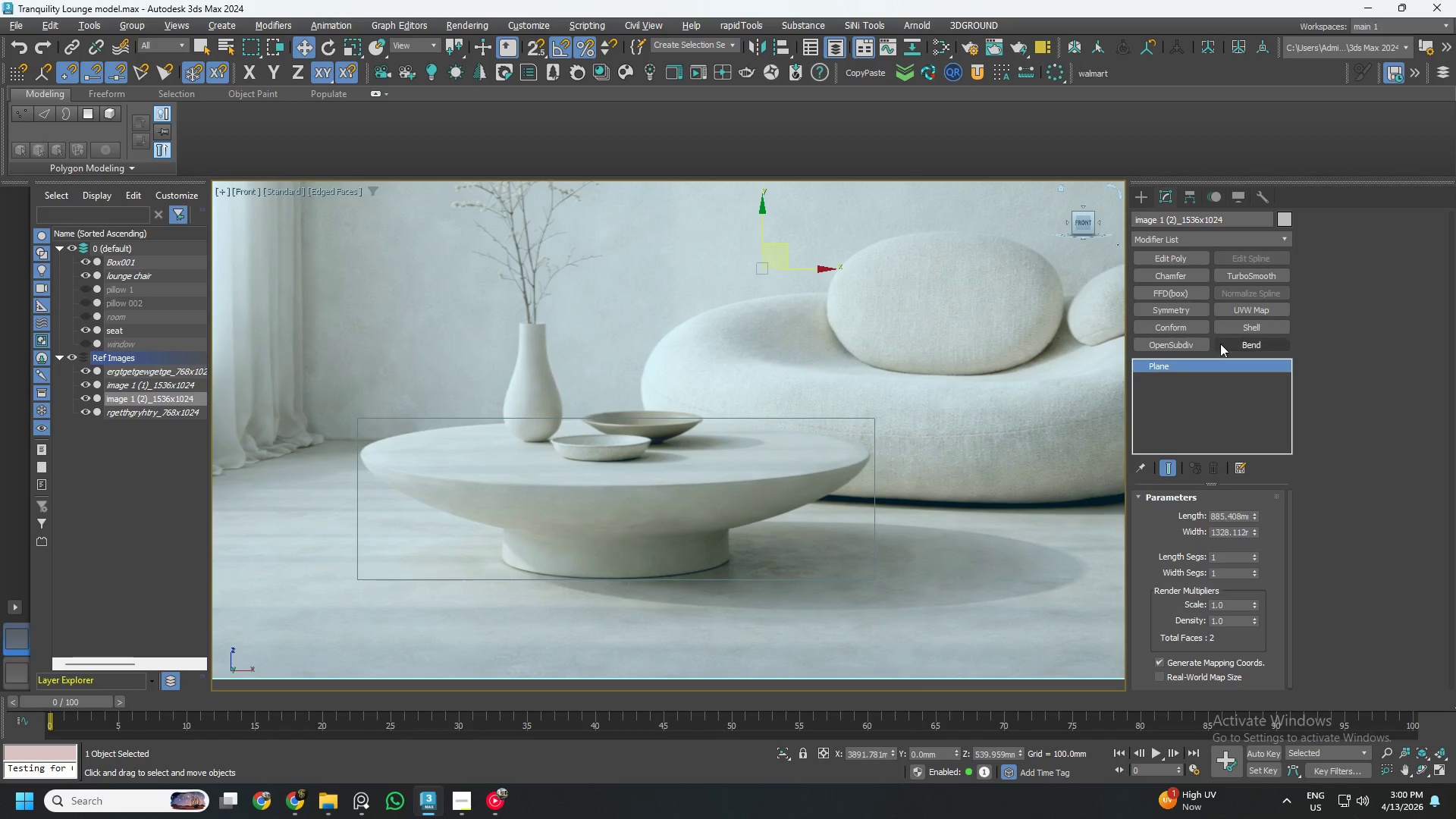 
left_click([1188, 258])
 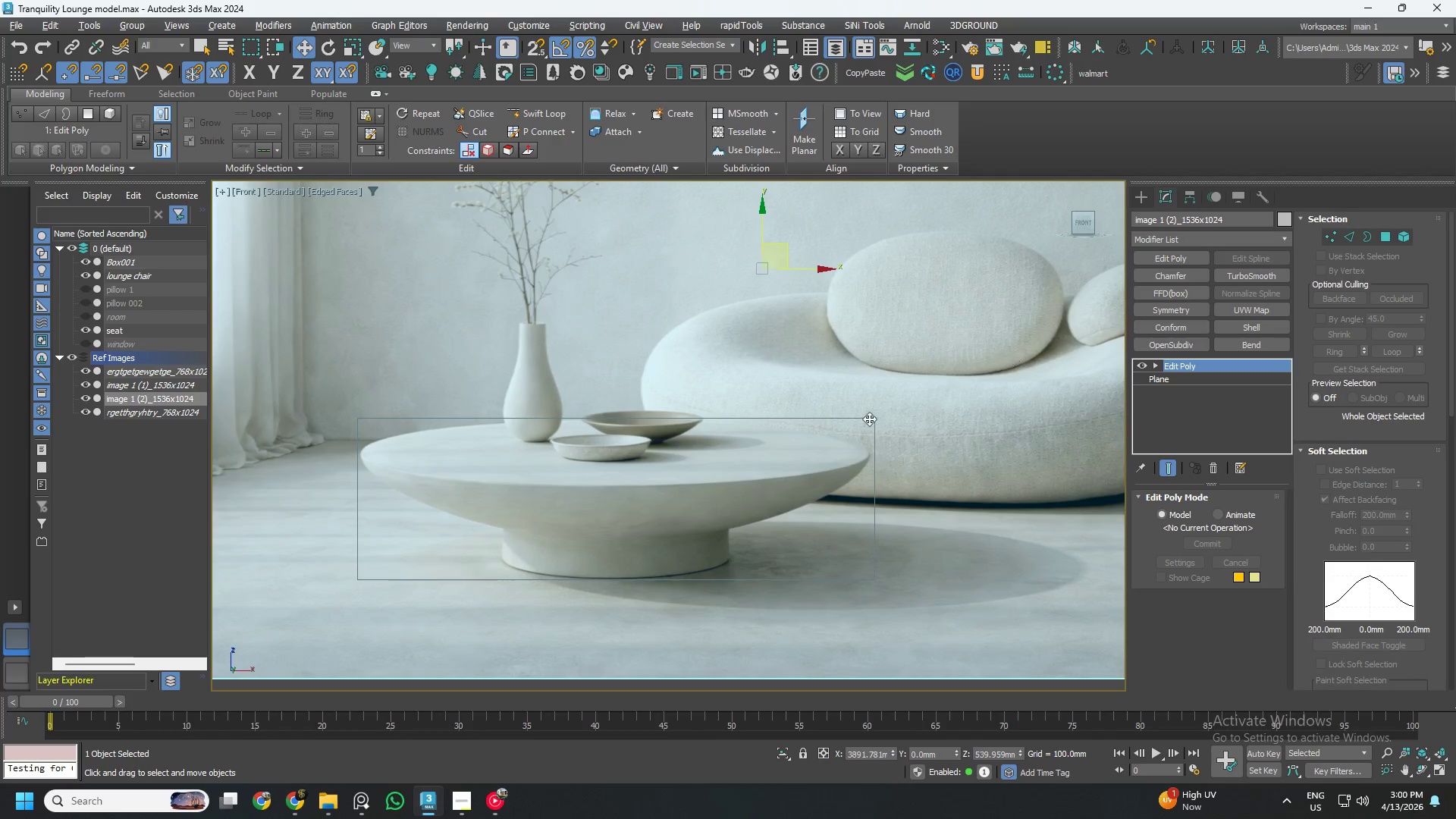 
key(1)
 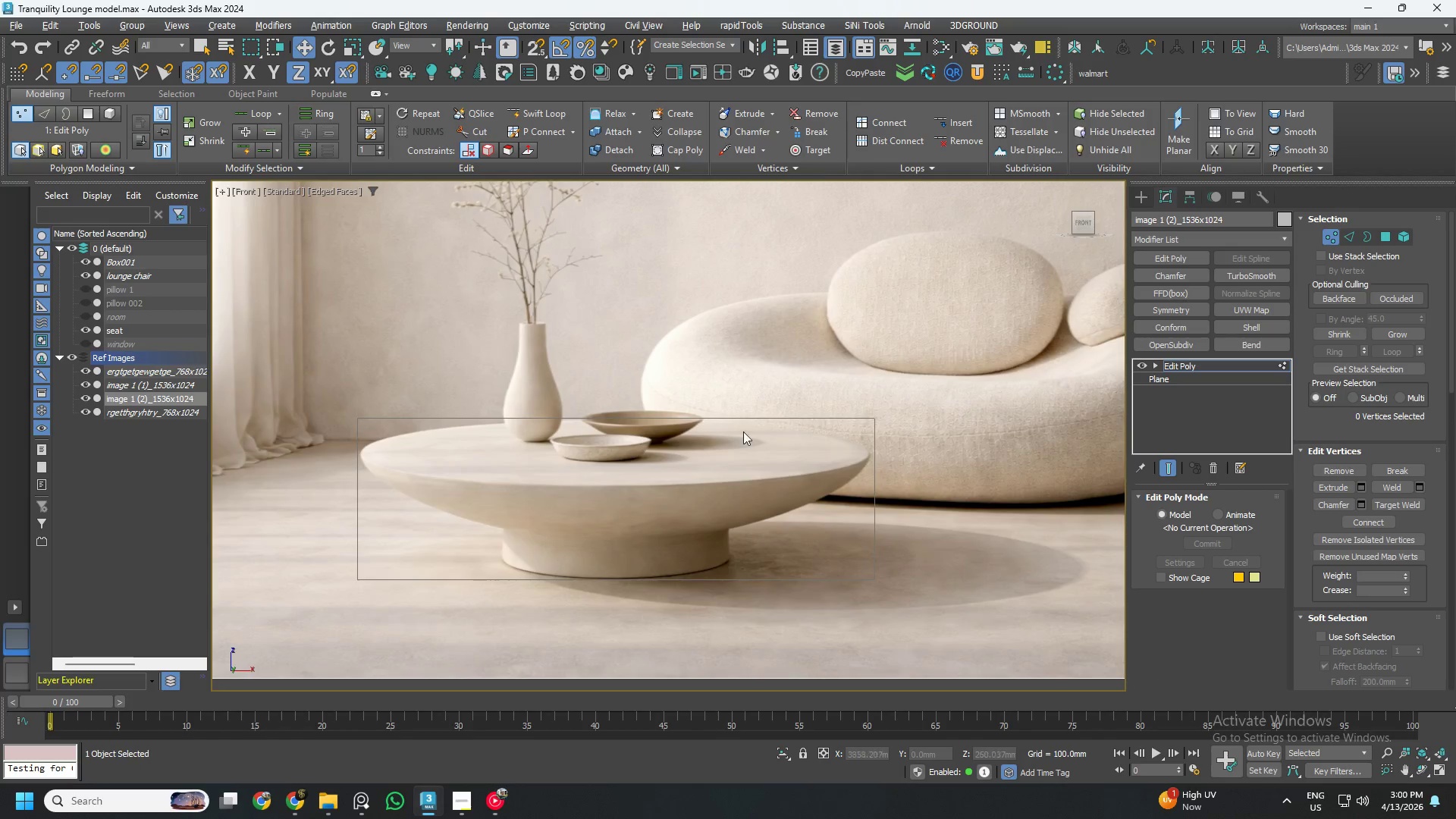 
scroll: coordinate [880, 452], scroll_direction: down, amount: 4.0
 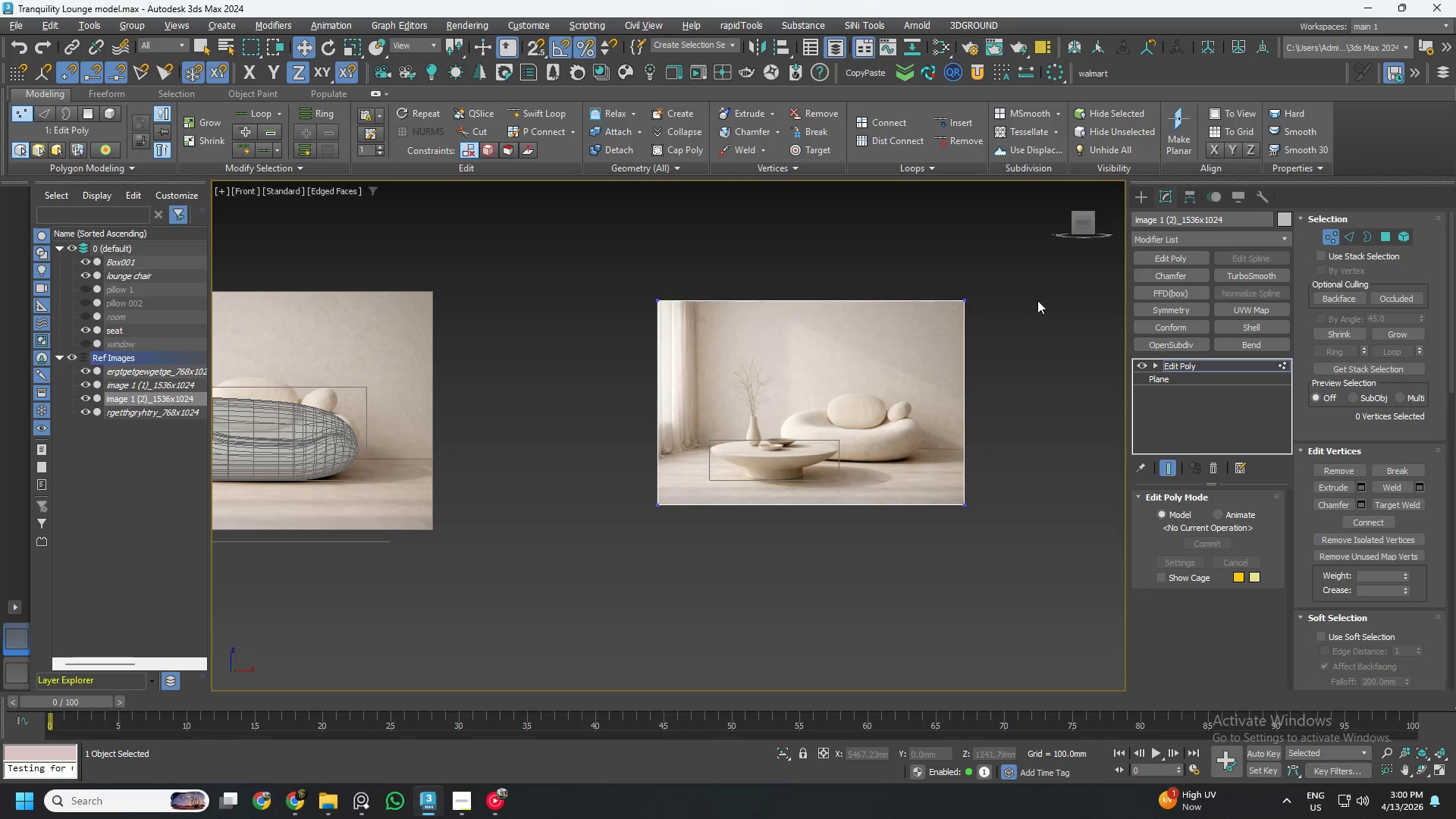 
left_click_drag(start_coordinate=[1039, 275], to_coordinate=[907, 593])
 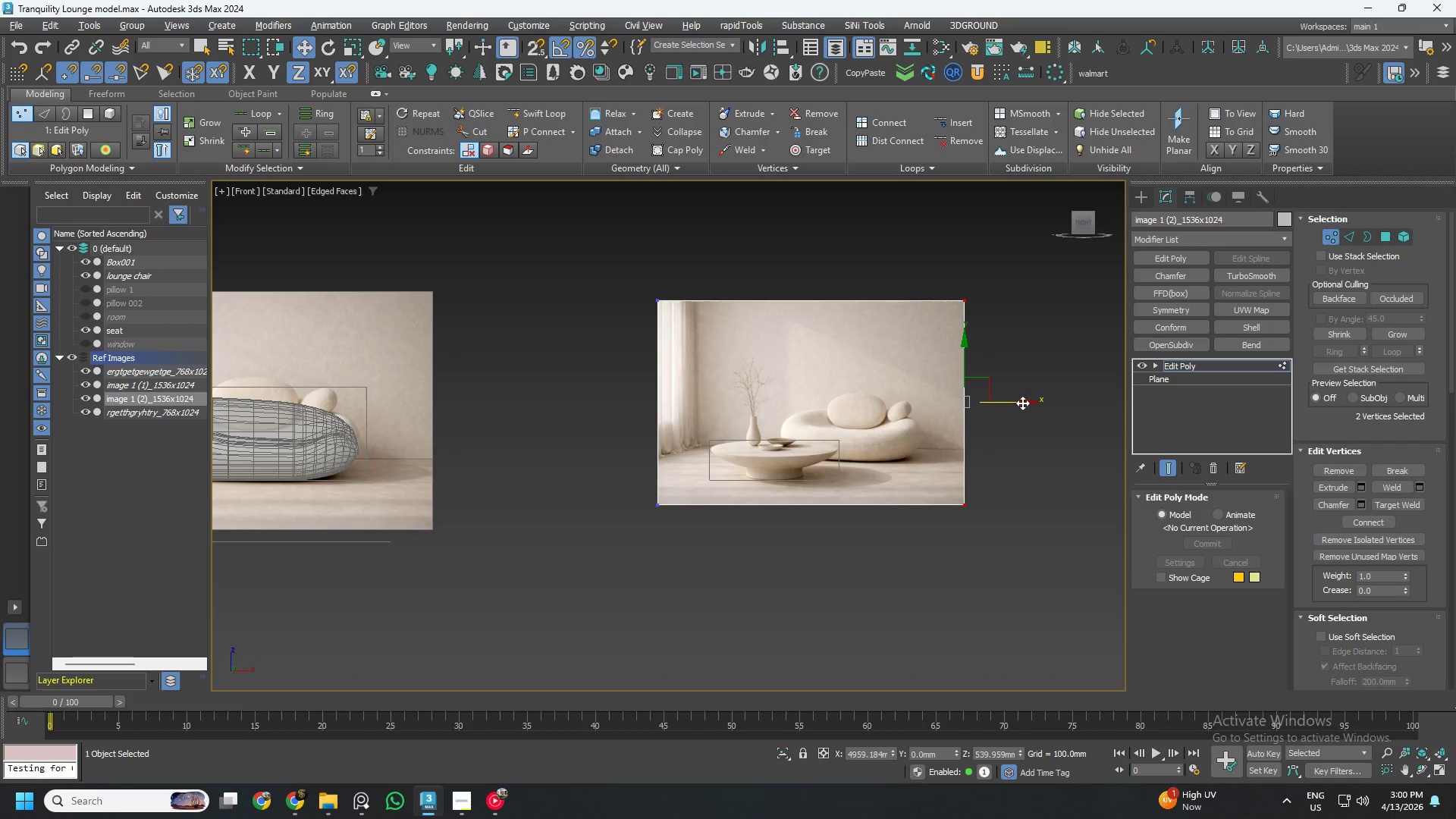 
left_click_drag(start_coordinate=[1021, 403], to_coordinate=[977, 410])
 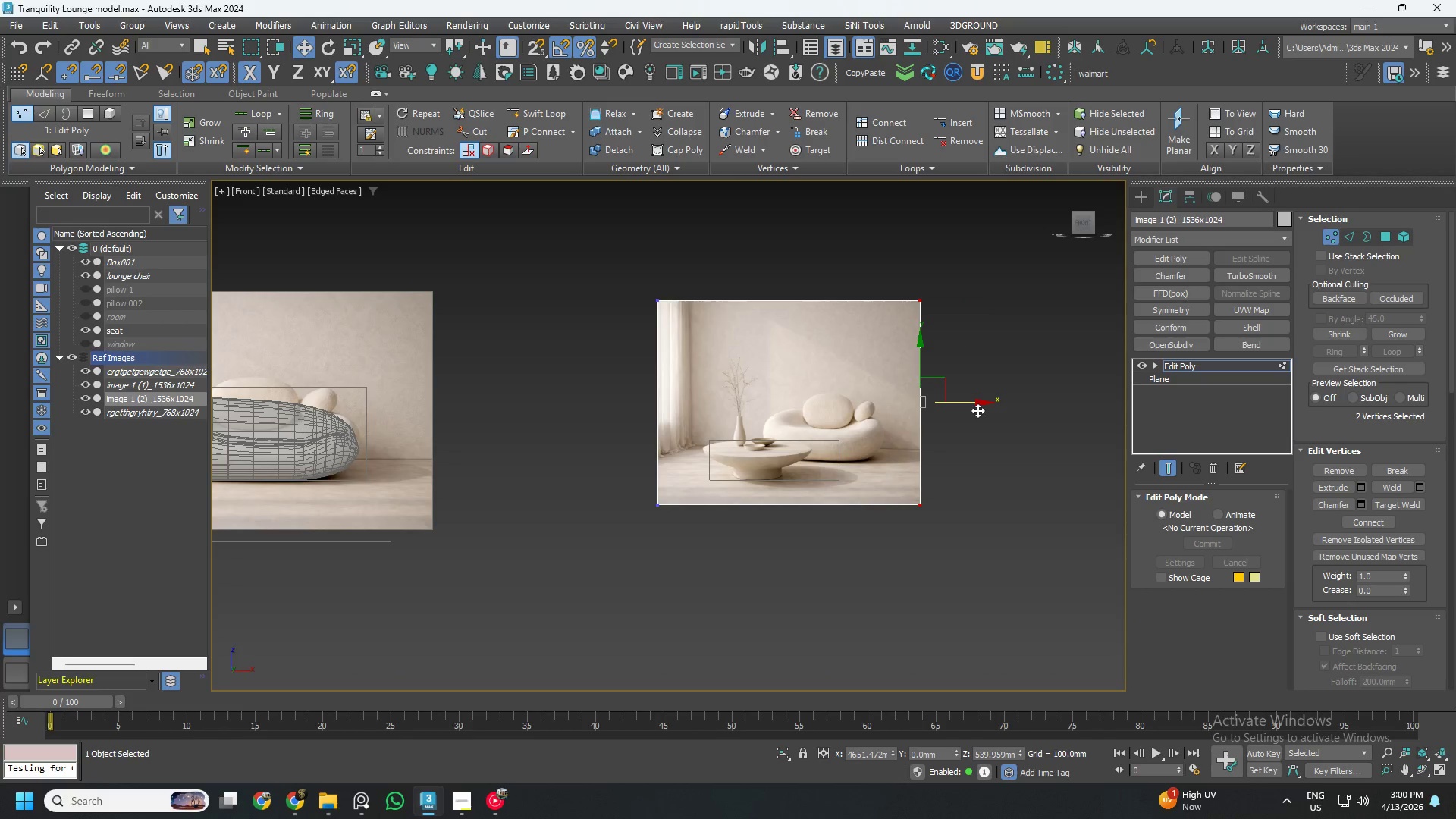 
key(Control+ControlLeft)
 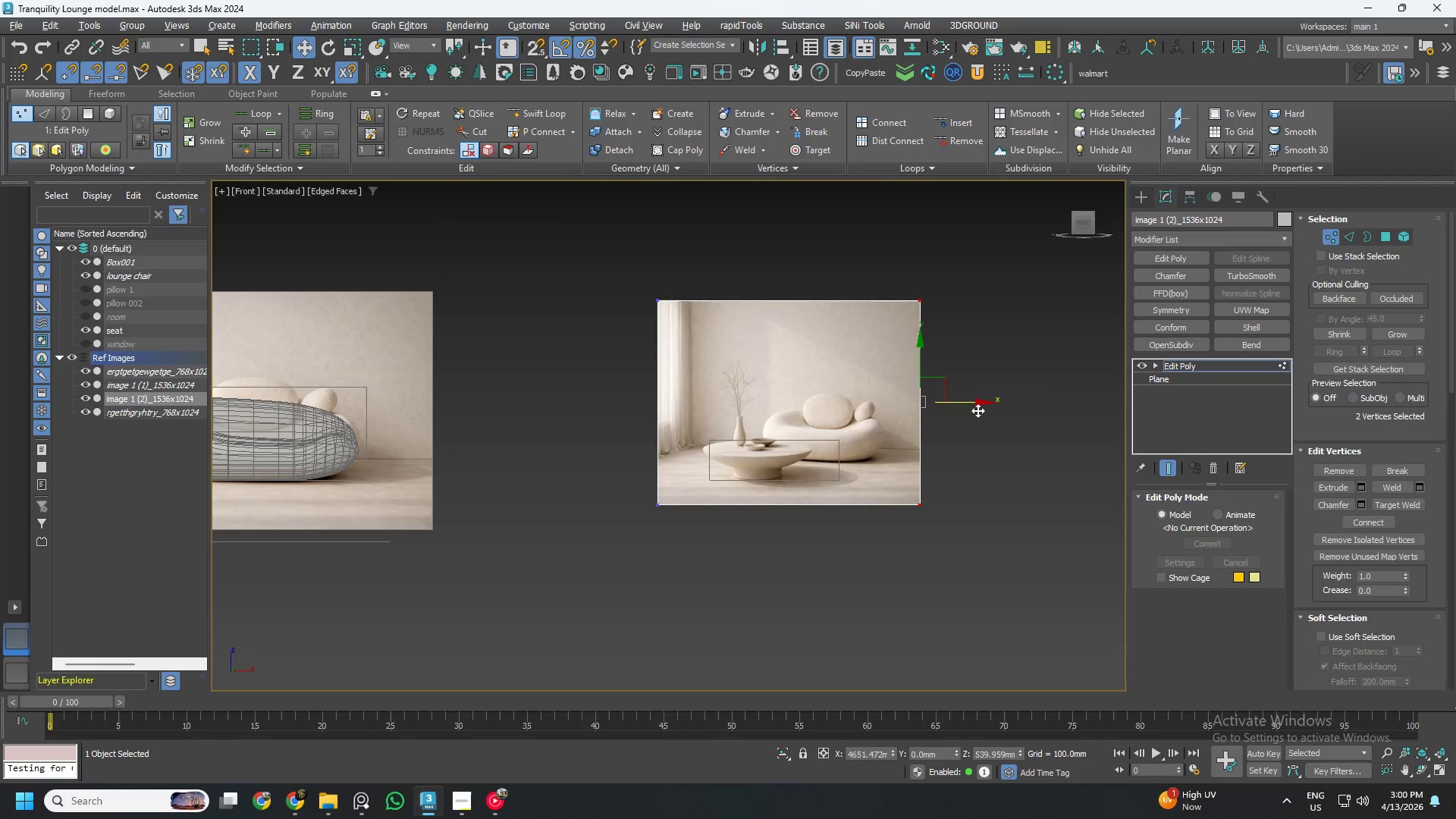 
key(Control+Z)
 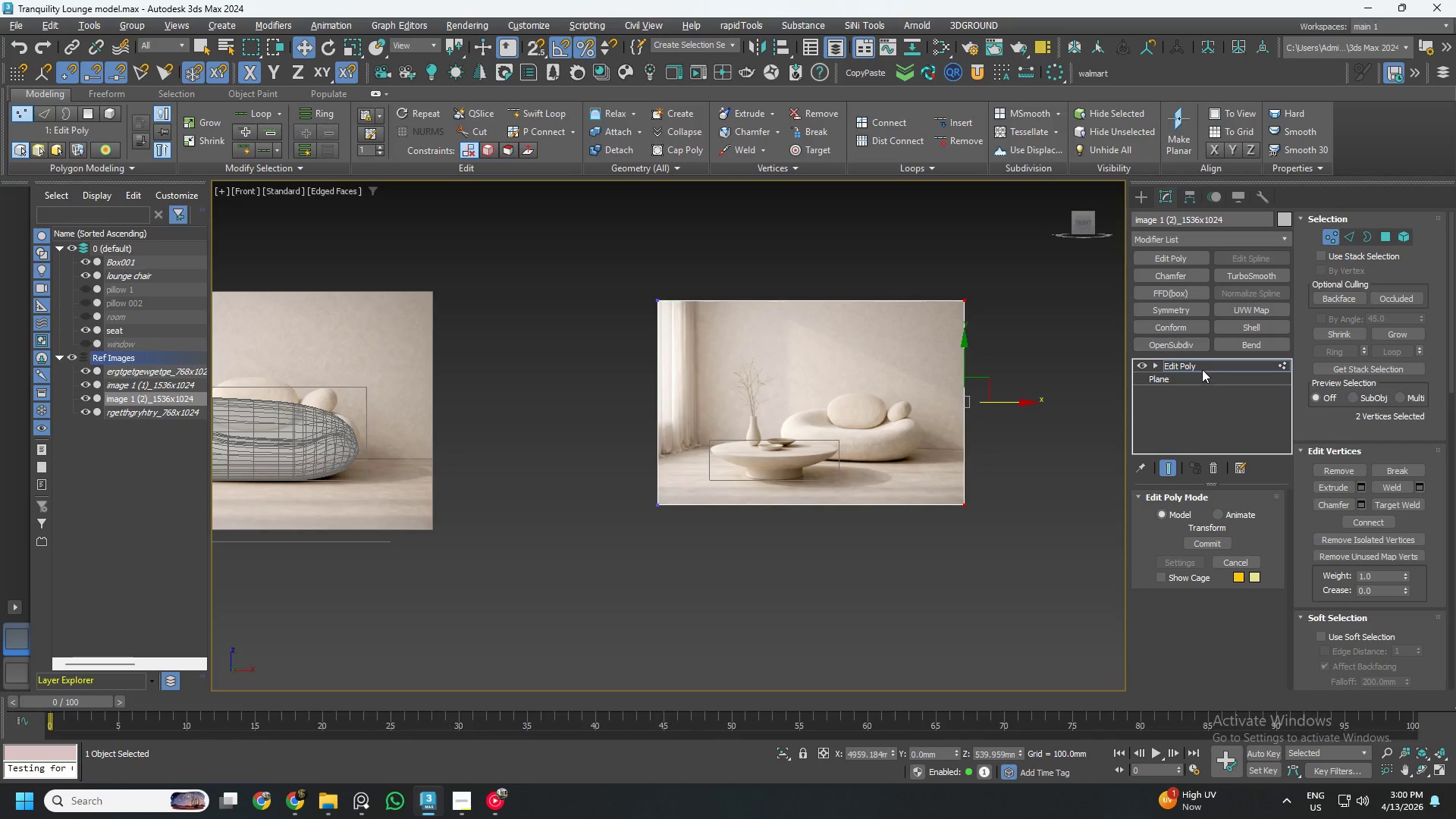 
left_click([1203, 366])
 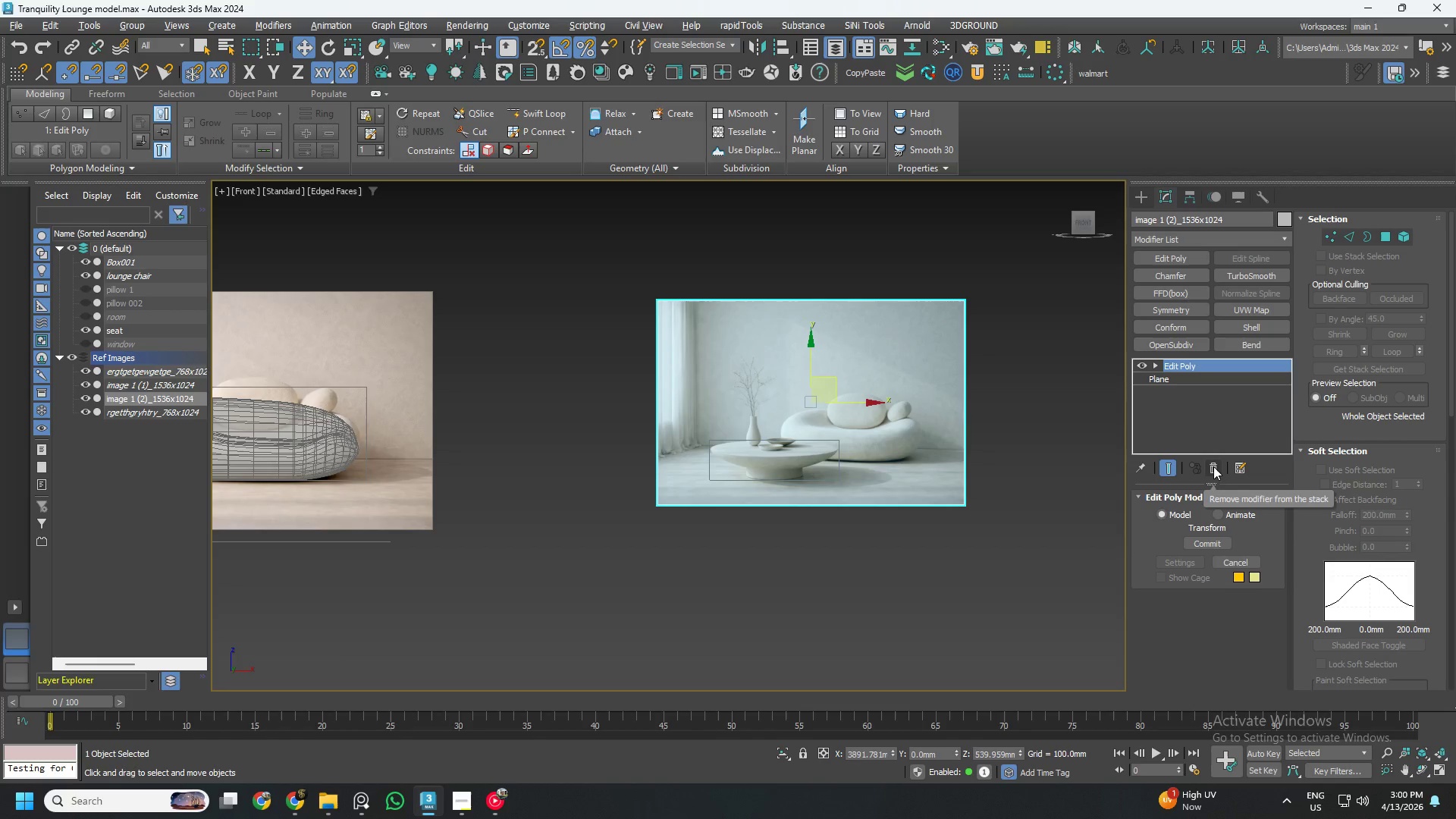 
left_click([1213, 466])
 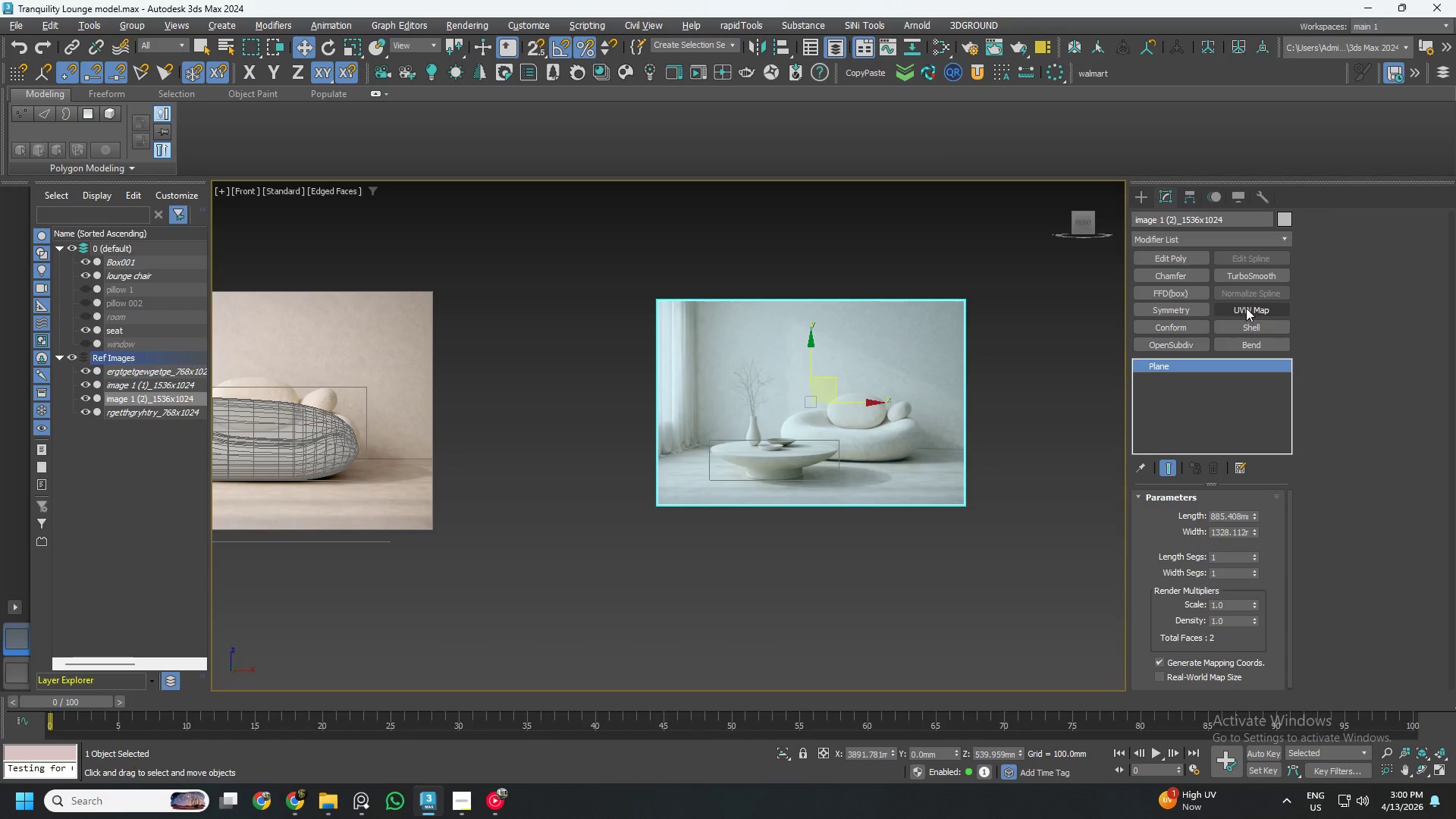 
left_click([1252, 308])
 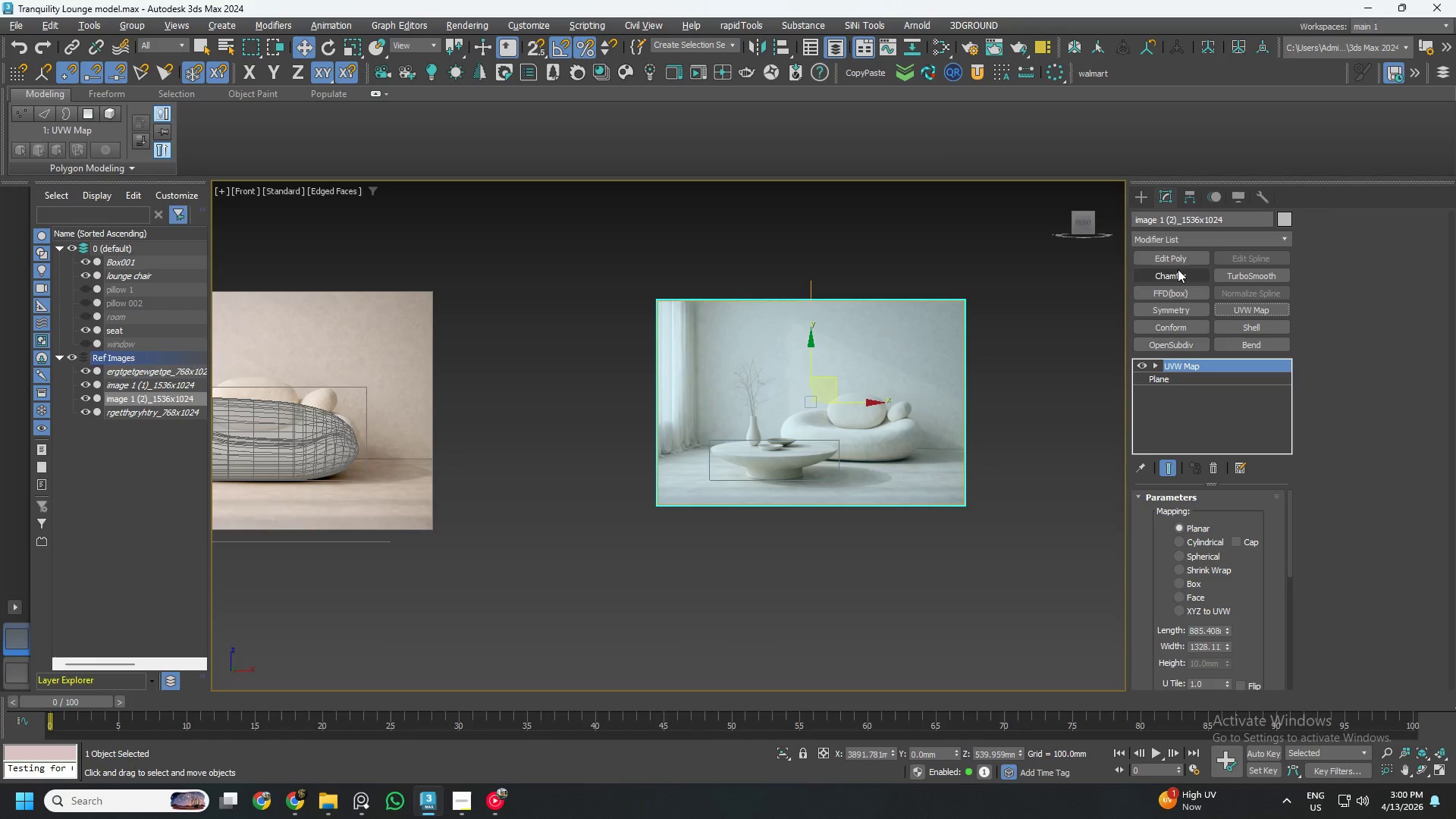 
left_click([1169, 259])
 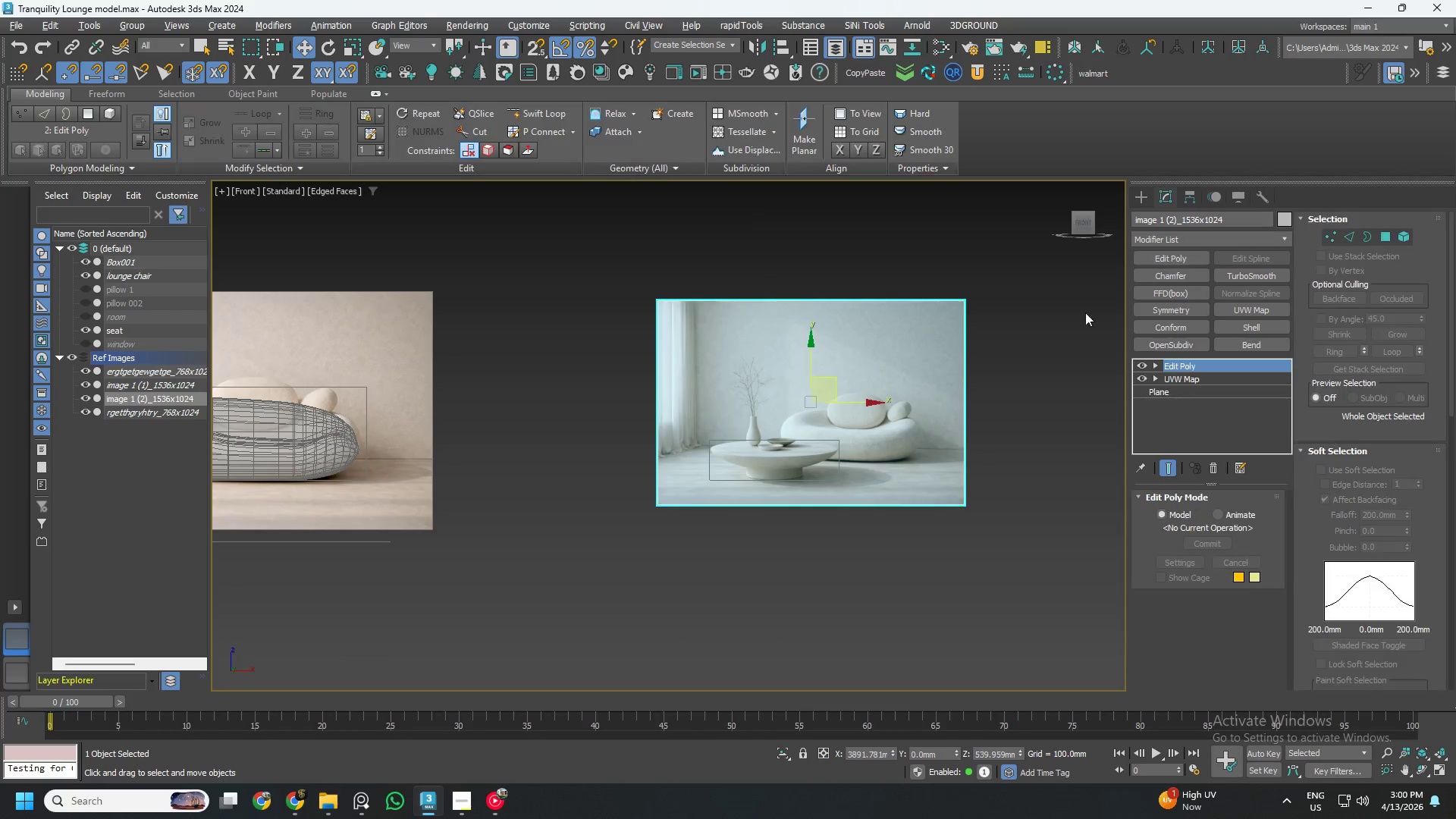 
key(1)
 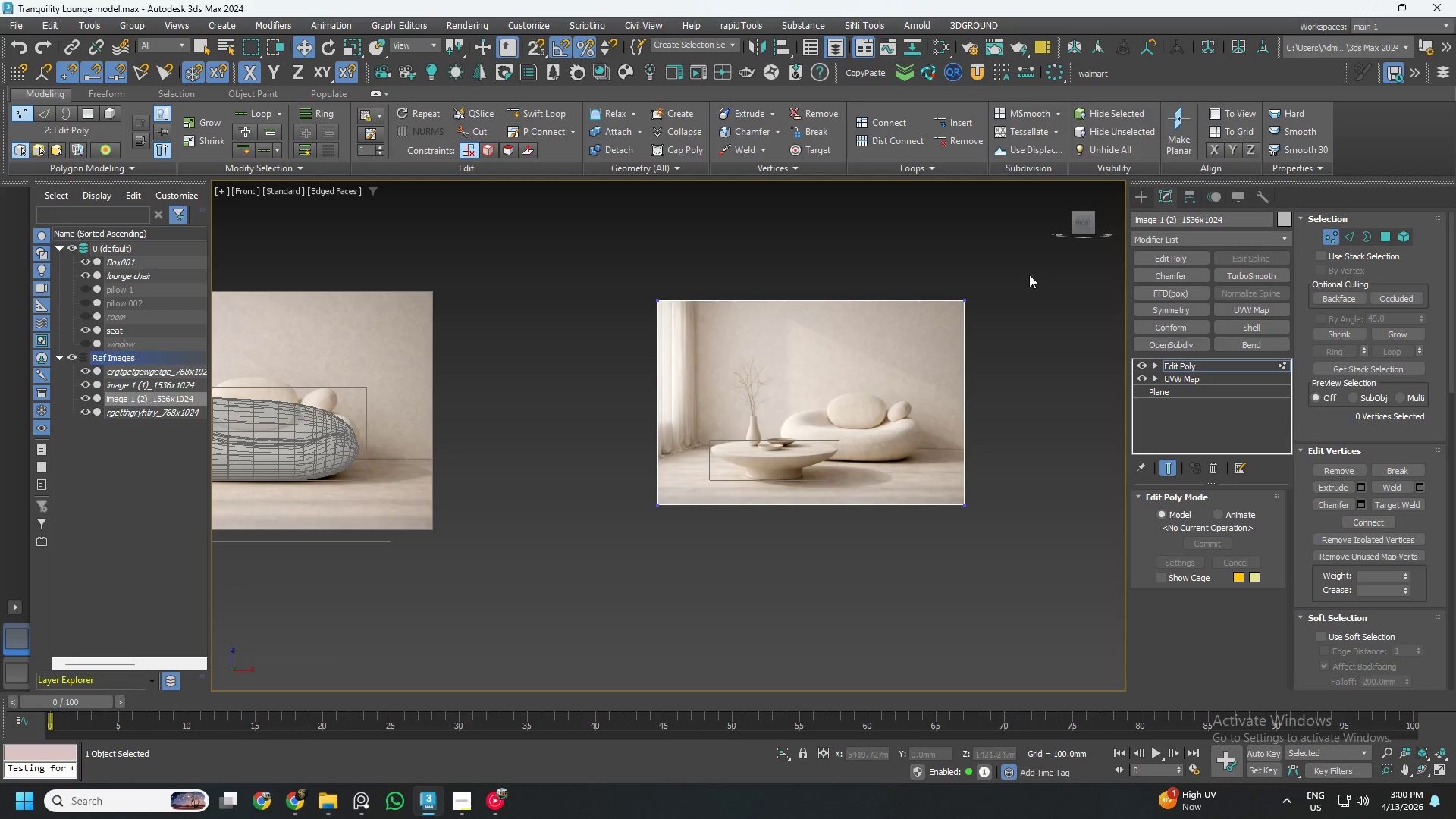 
left_click_drag(start_coordinate=[1028, 270], to_coordinate=[935, 590])
 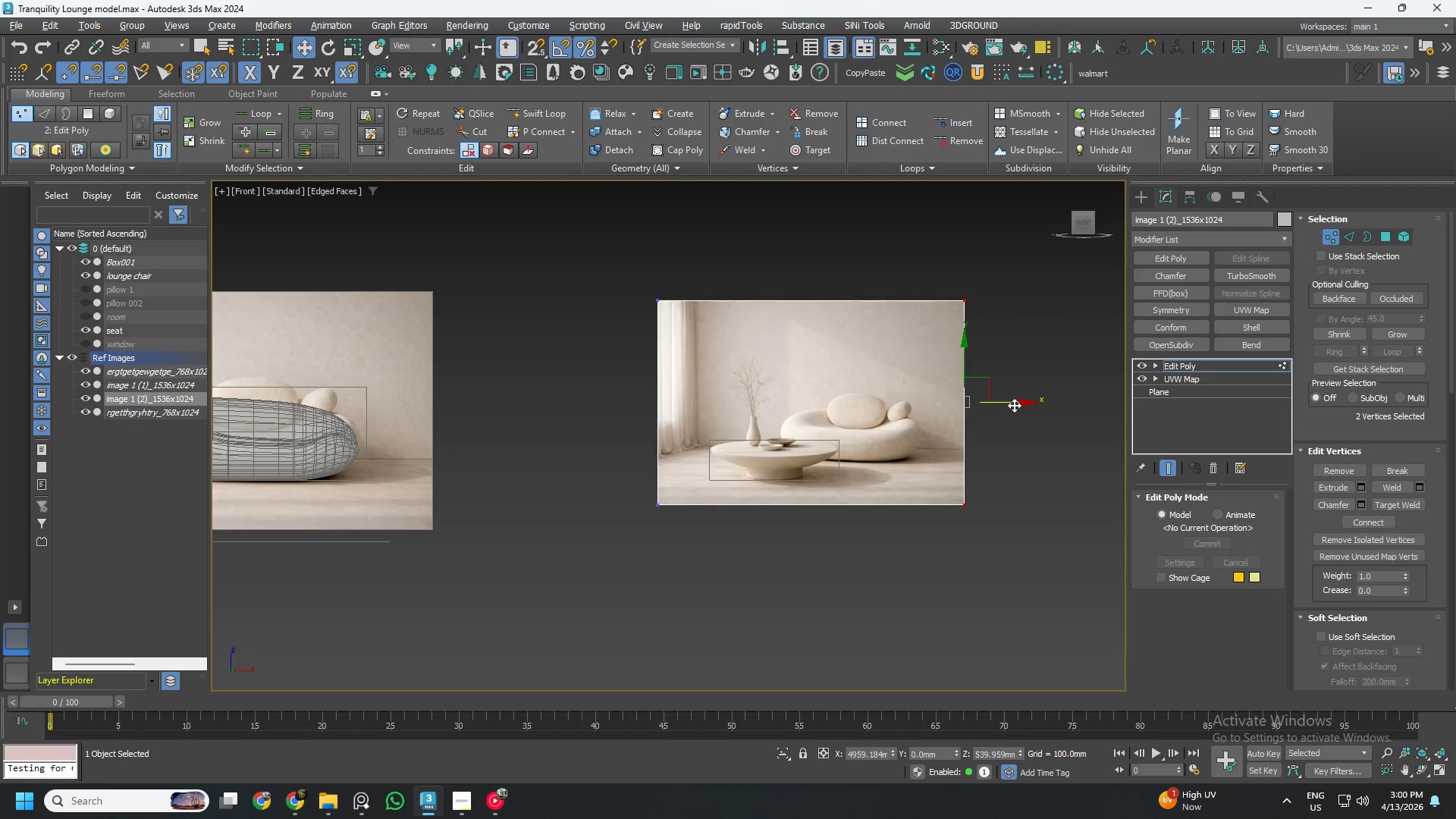 
left_click_drag(start_coordinate=[1014, 403], to_coordinate=[950, 403])
 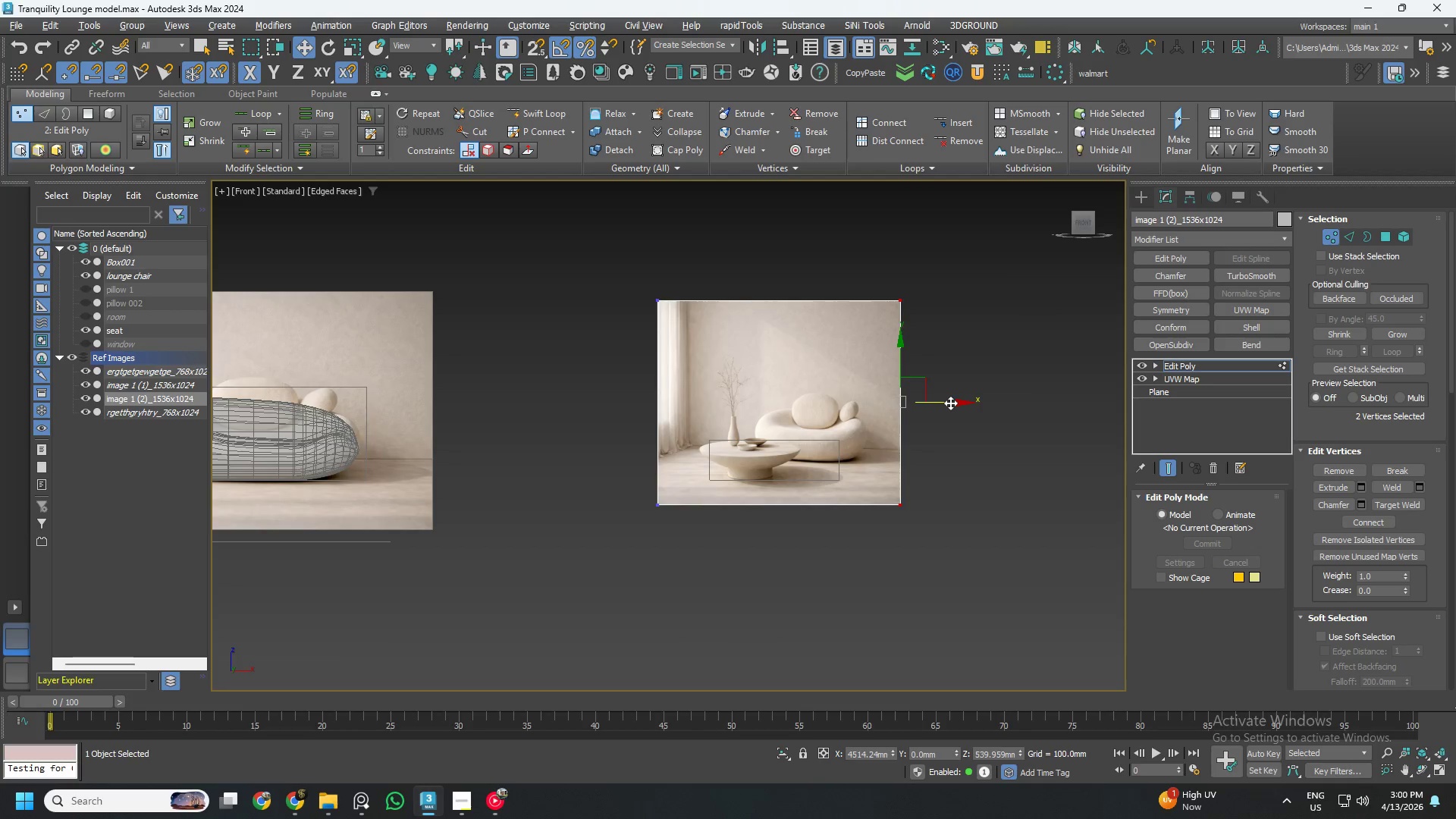 
key(Control+ControlLeft)
 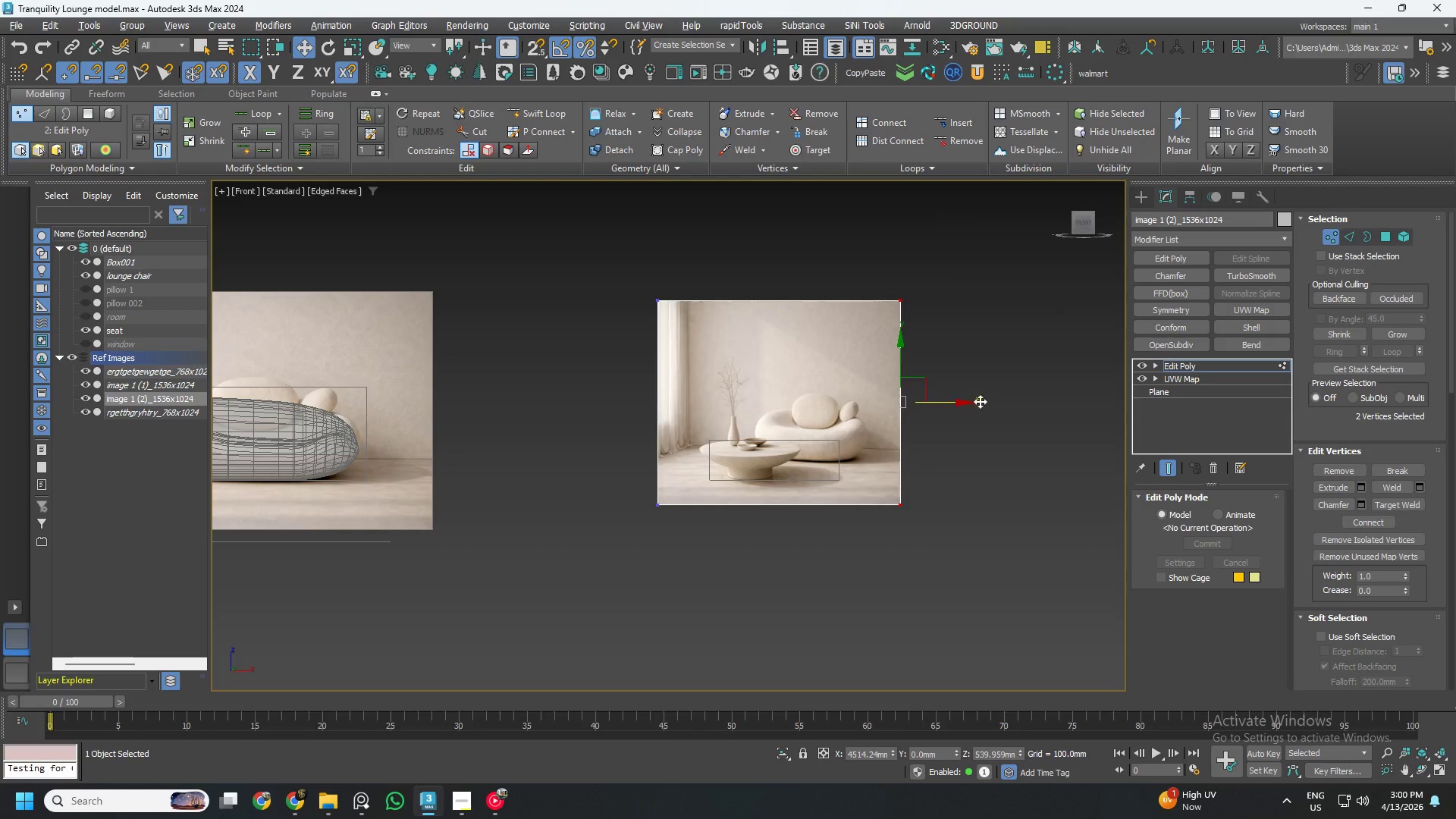 
key(Control+Z)
 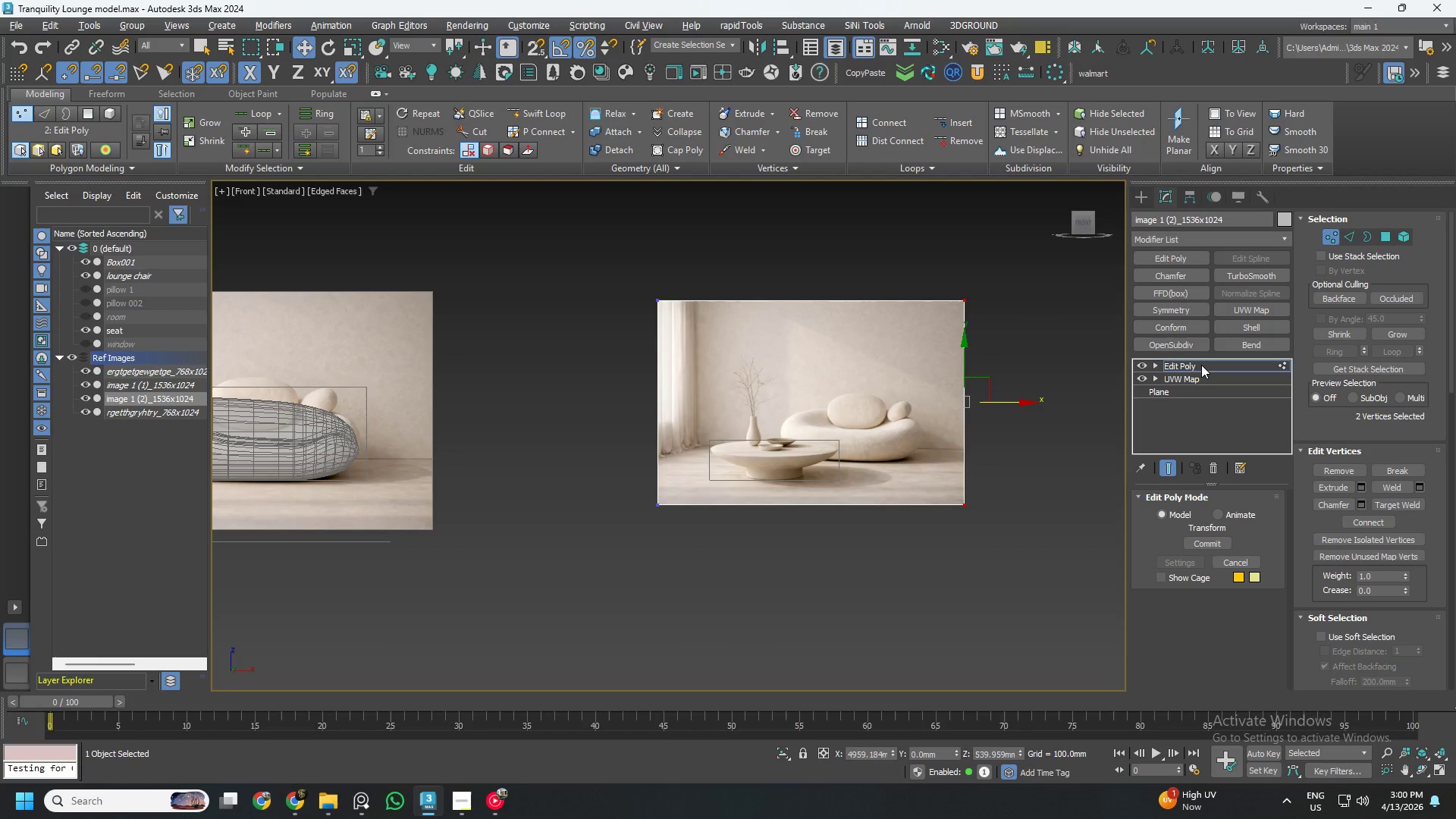 
left_click_drag(start_coordinate=[1201, 365], to_coordinate=[1199, 386])
 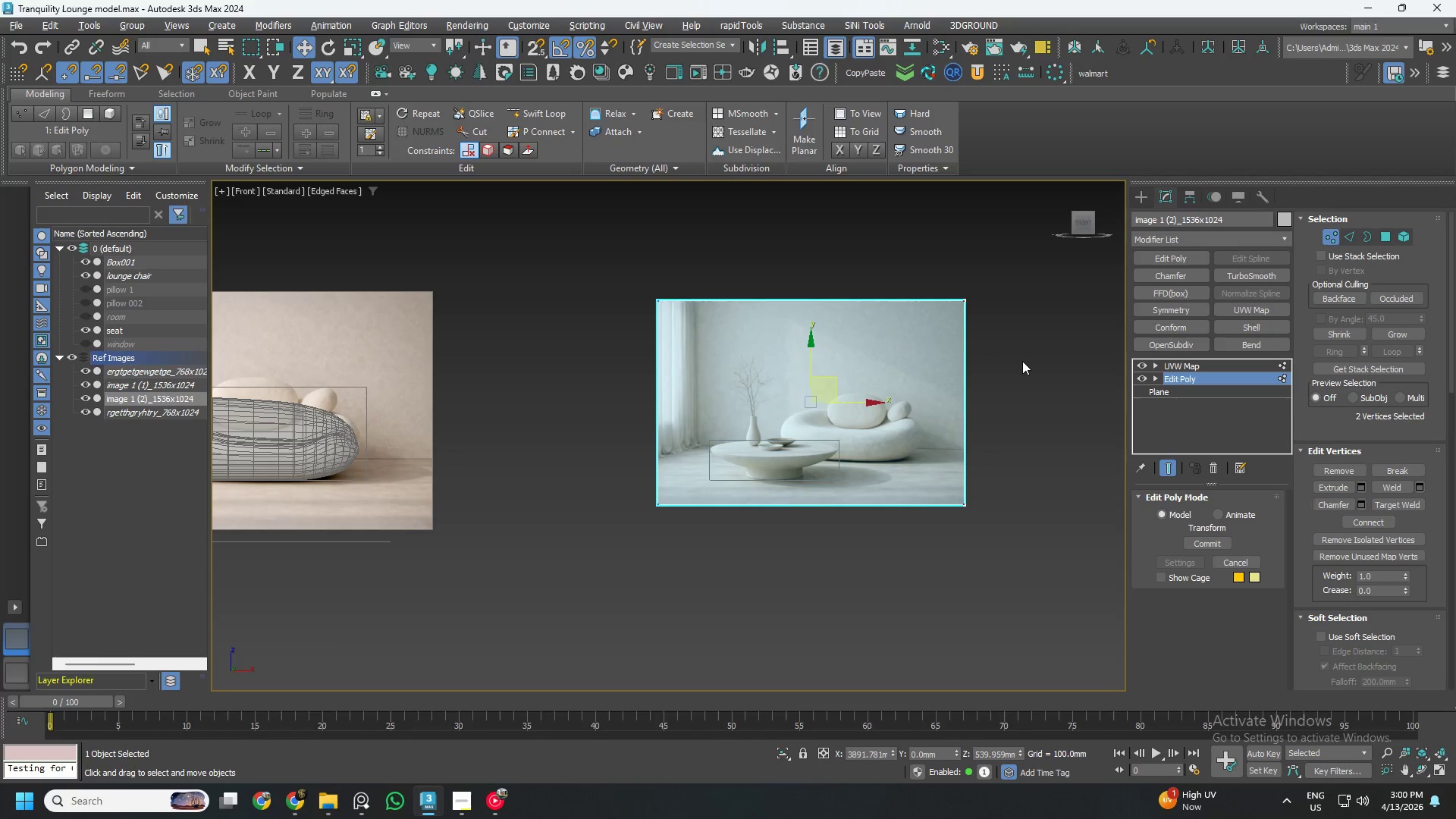 
type(111)
 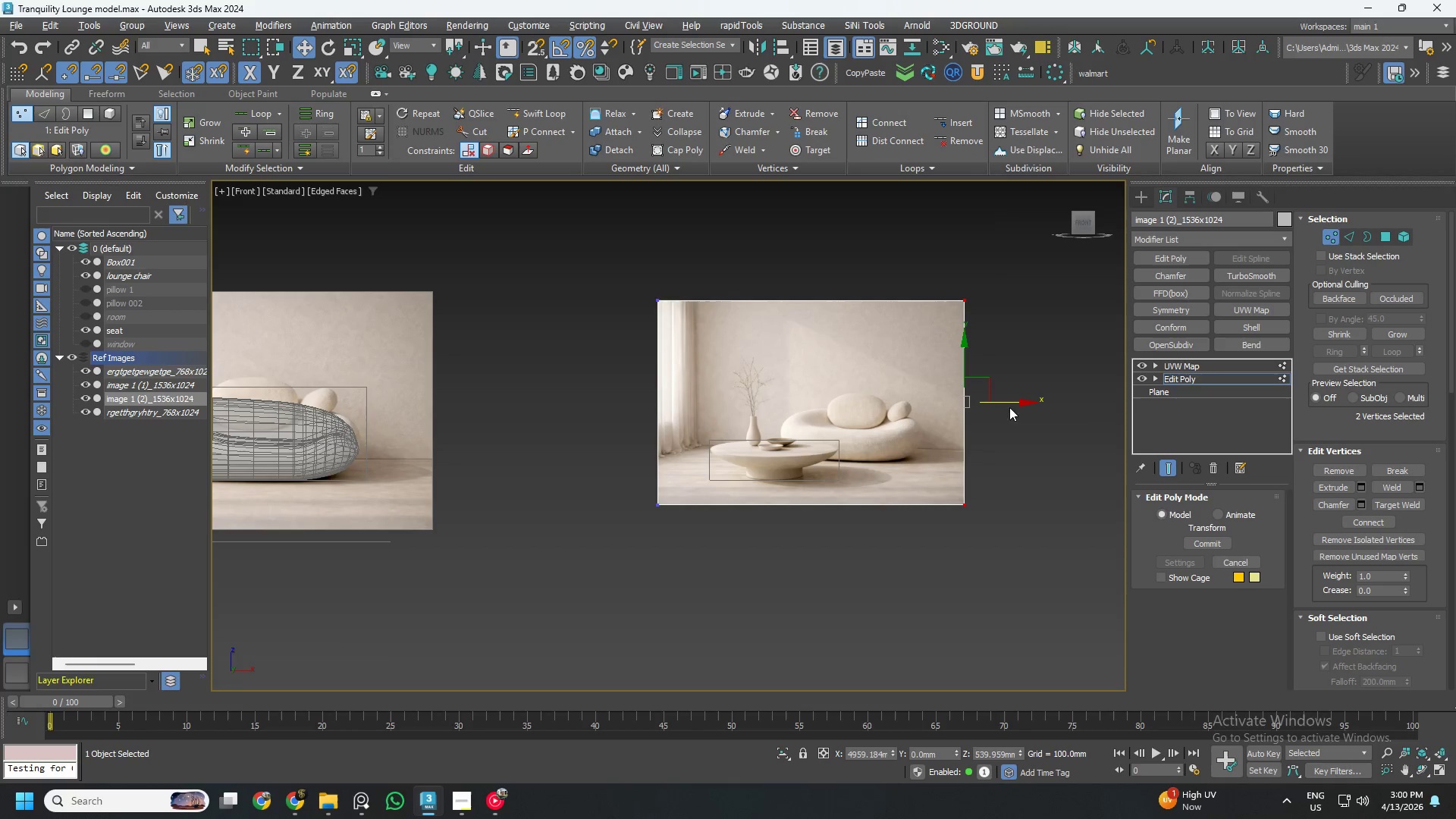 
left_click_drag(start_coordinate=[1012, 400], to_coordinate=[899, 415])
 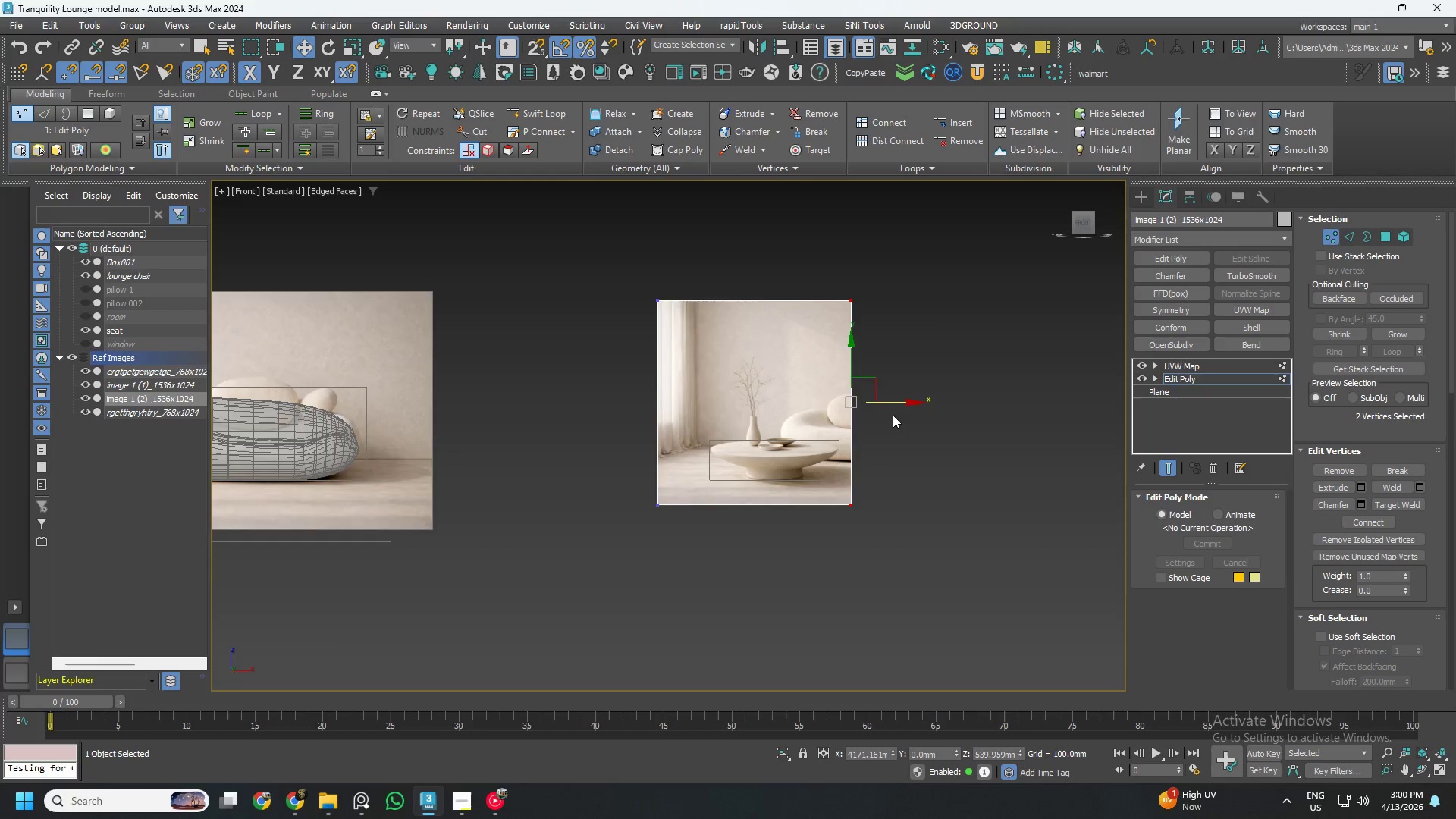 
scroll: coordinate [845, 425], scroll_direction: up, amount: 3.0
 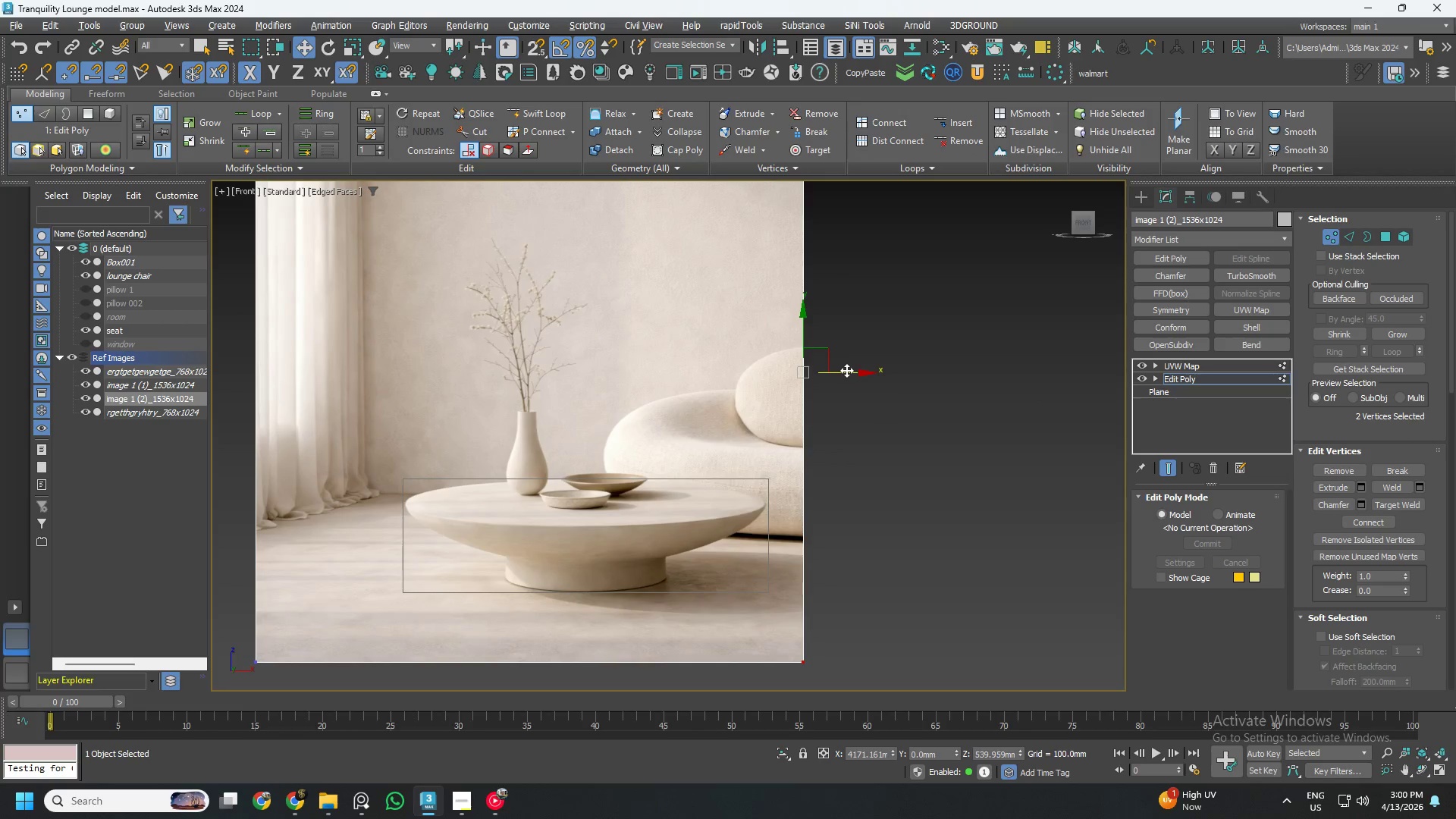 
left_click_drag(start_coordinate=[846, 370], to_coordinate=[817, 384])
 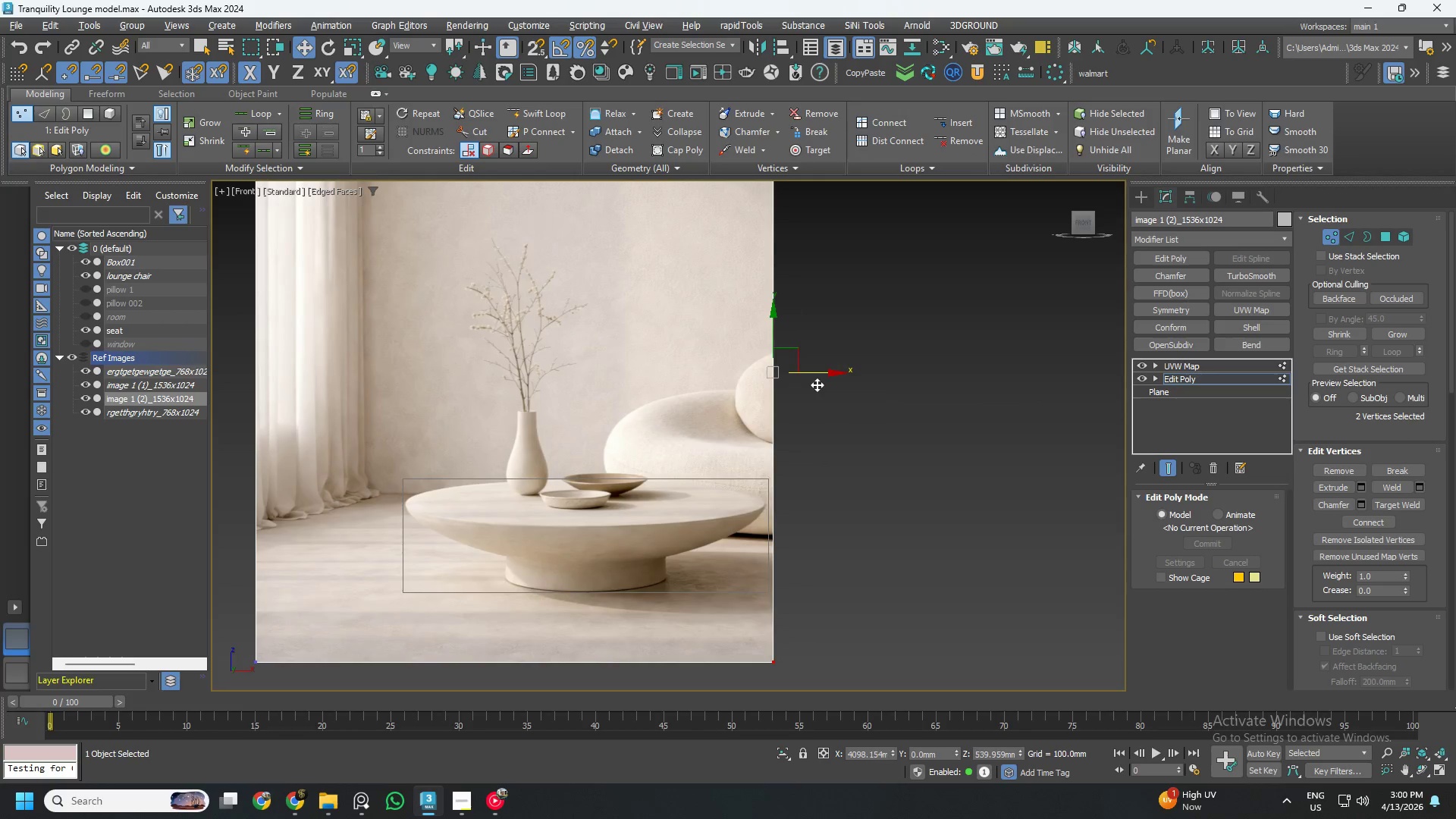 
scroll: coordinate [816, 387], scroll_direction: down, amount: 2.0
 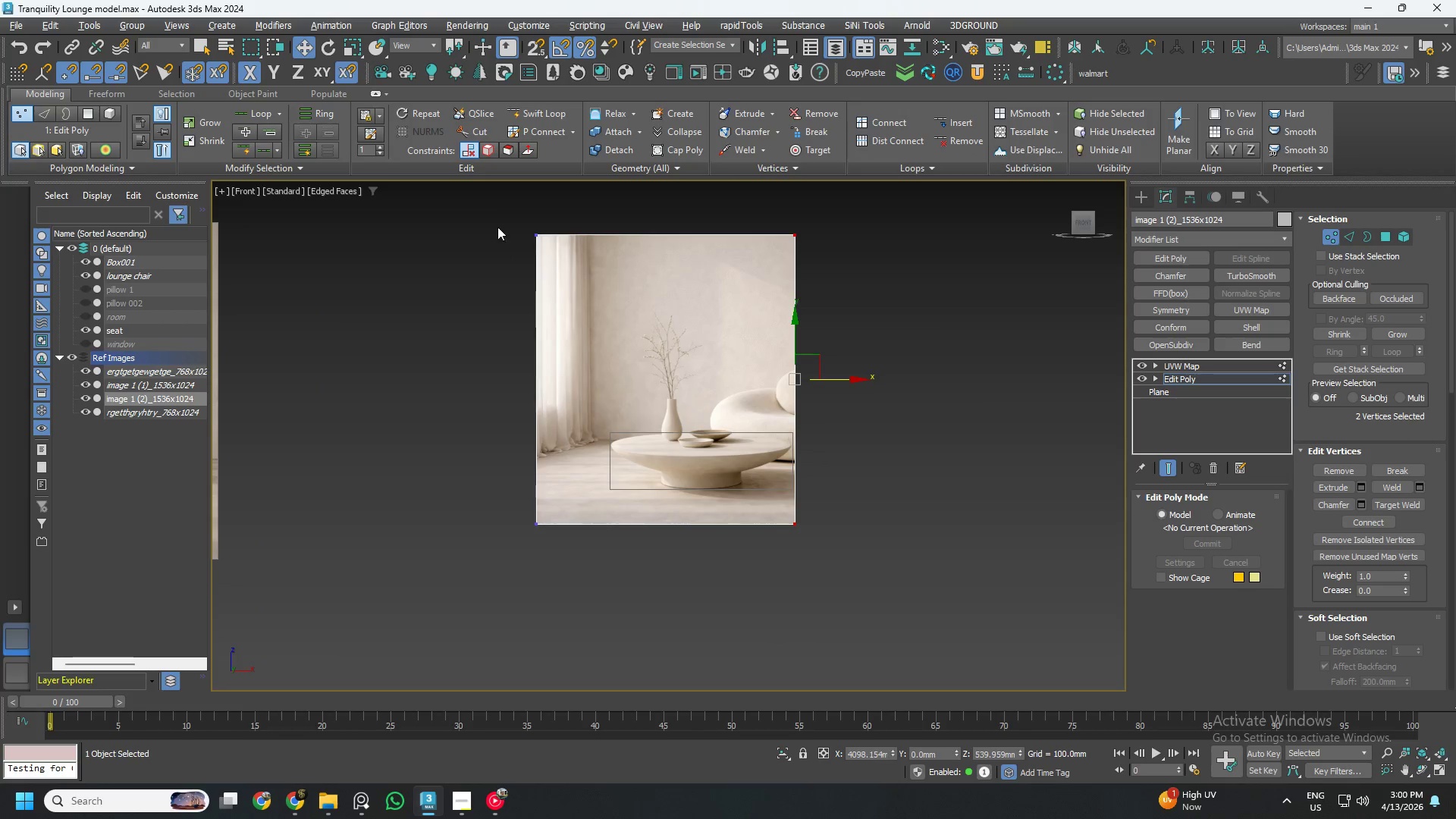 
left_click_drag(start_coordinate=[490, 211], to_coordinate=[617, 605])
 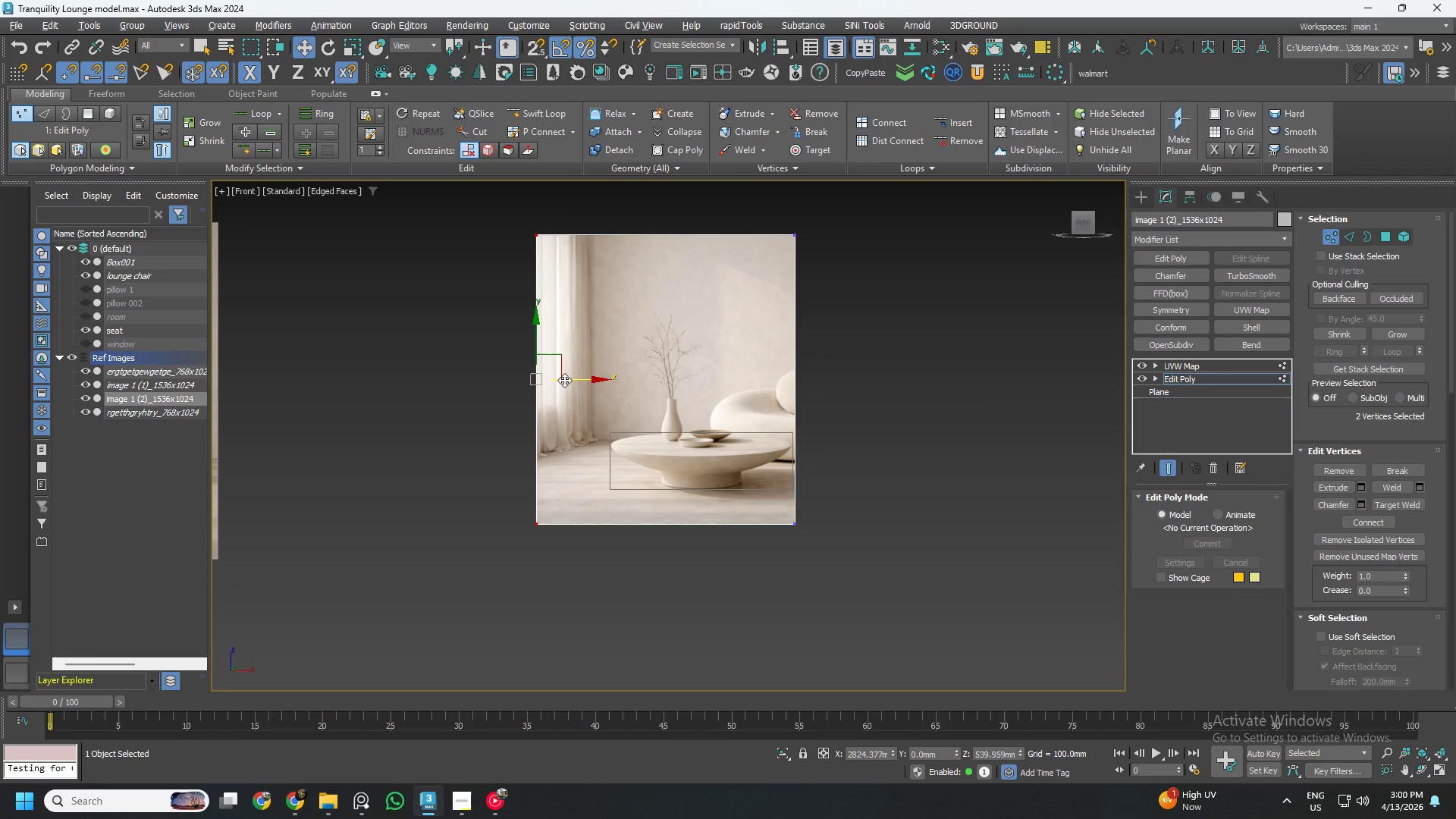 
left_click_drag(start_coordinate=[565, 377], to_coordinate=[631, 384])
 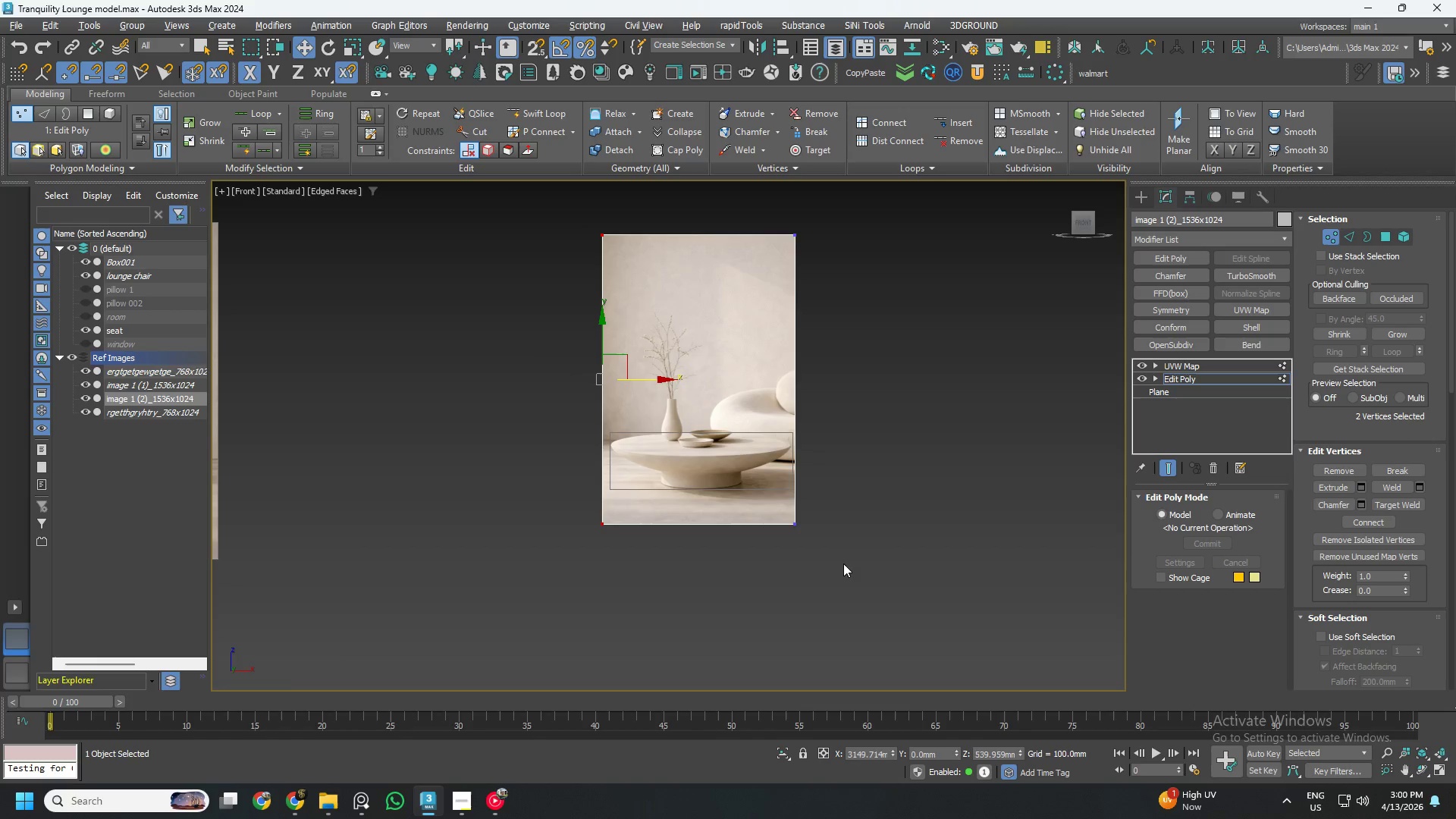 
left_click_drag(start_coordinate=[849, 575], to_coordinate=[510, 500])
 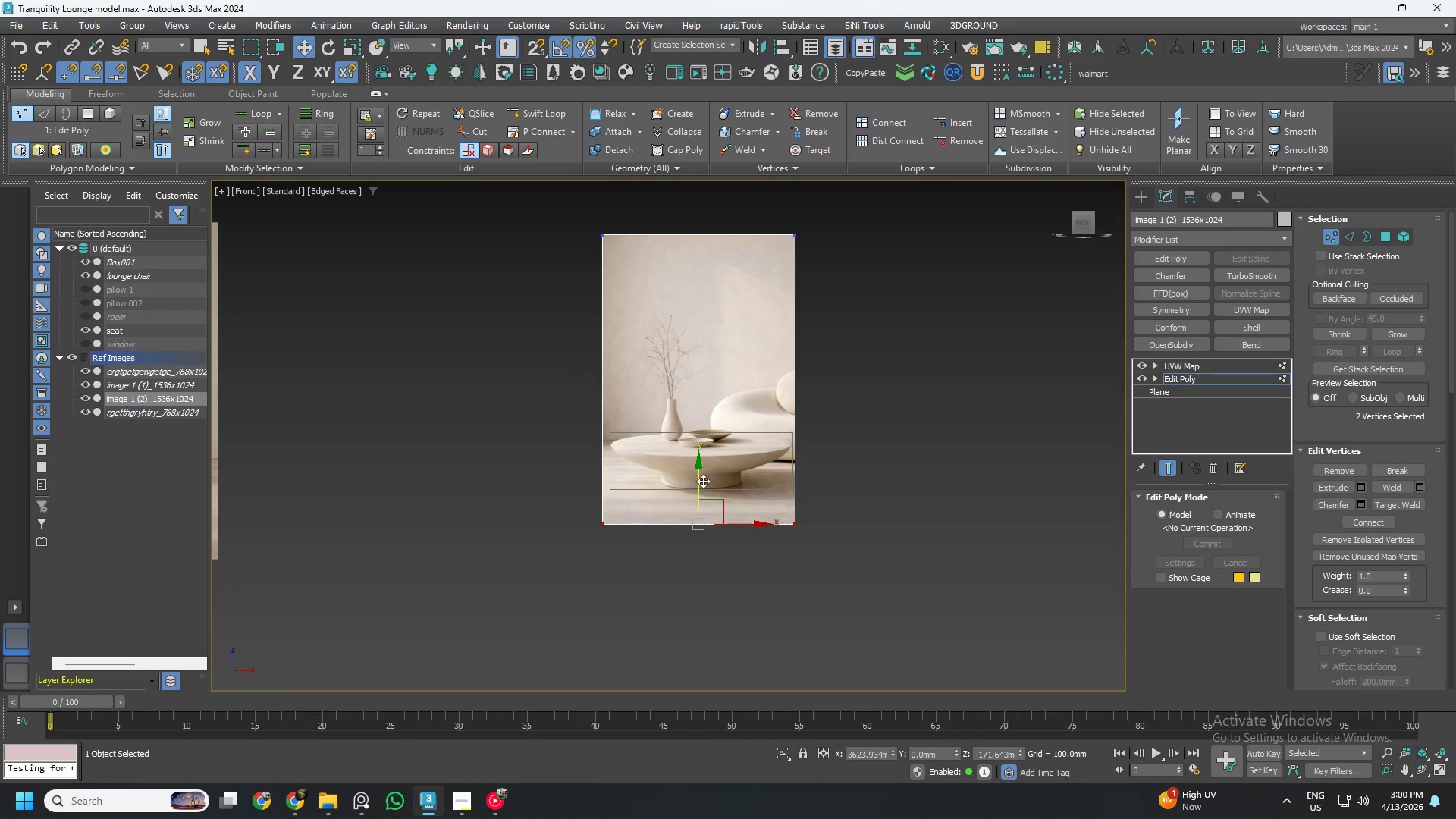 
left_click_drag(start_coordinate=[699, 480], to_coordinate=[702, 453])
 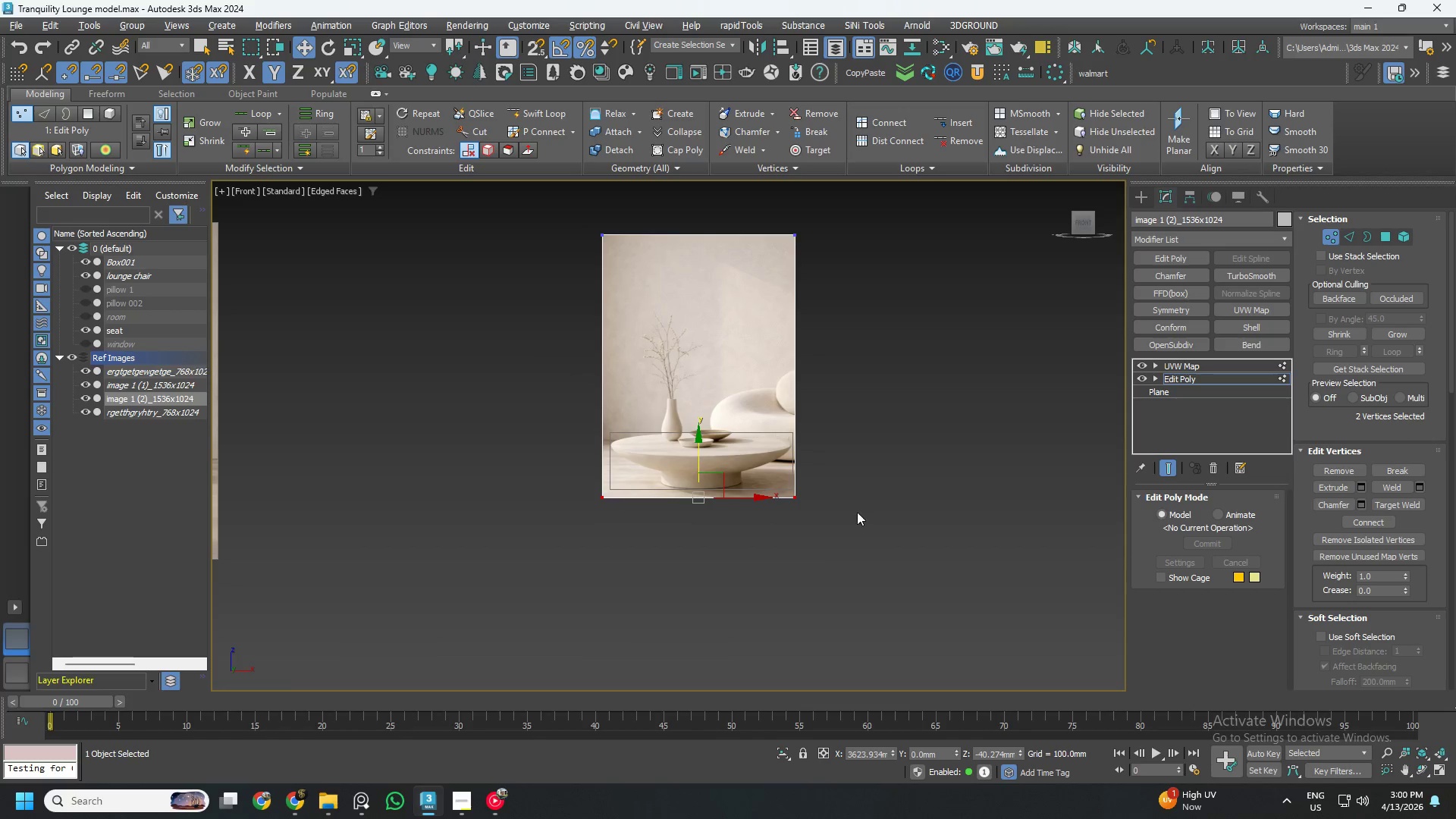 
left_click_drag(start_coordinate=[861, 520], to_coordinate=[745, 190])
 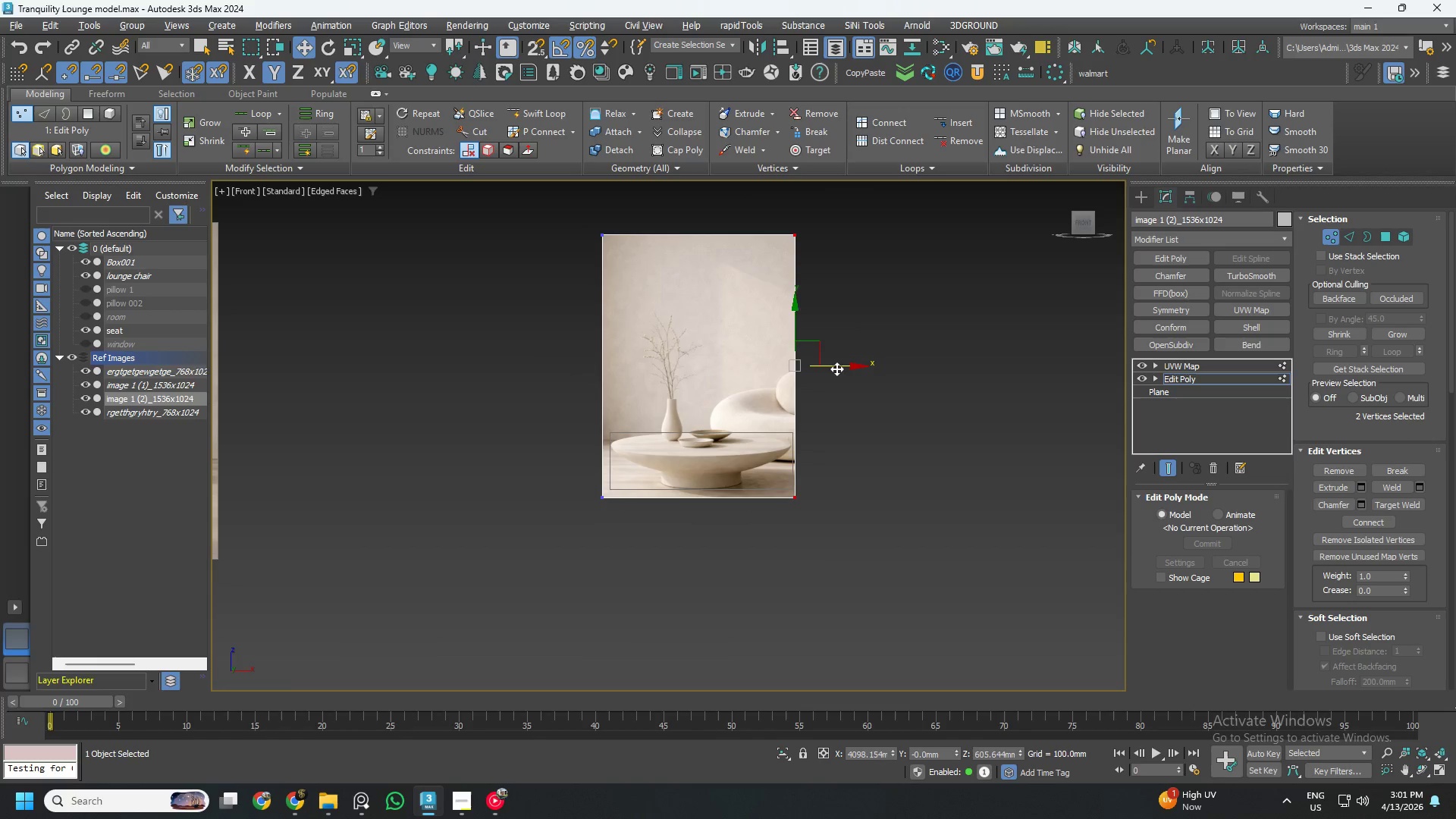 
left_click_drag(start_coordinate=[836, 368], to_coordinate=[852, 369])
 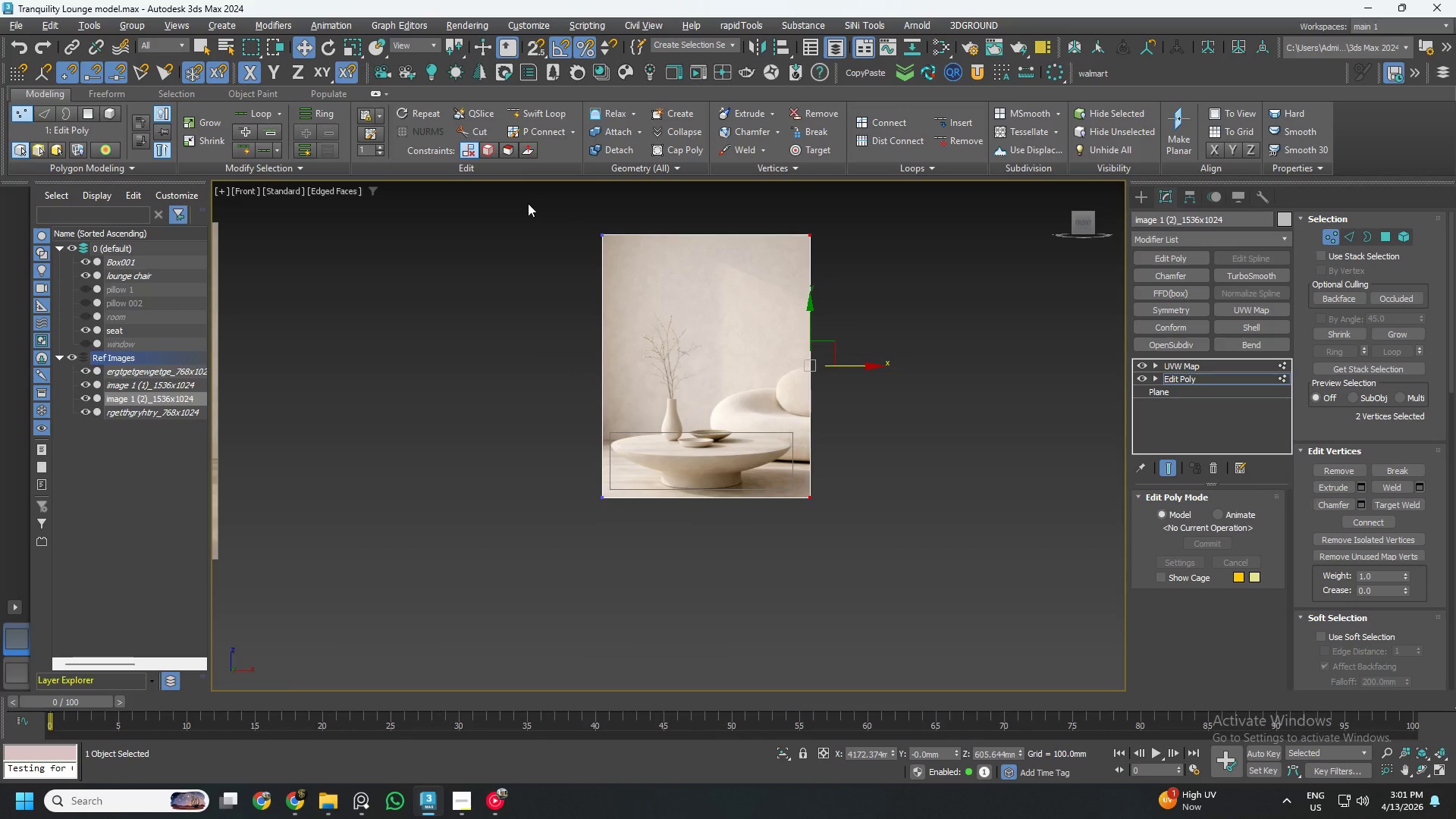 
left_click_drag(start_coordinate=[526, 202], to_coordinate=[950, 308])
 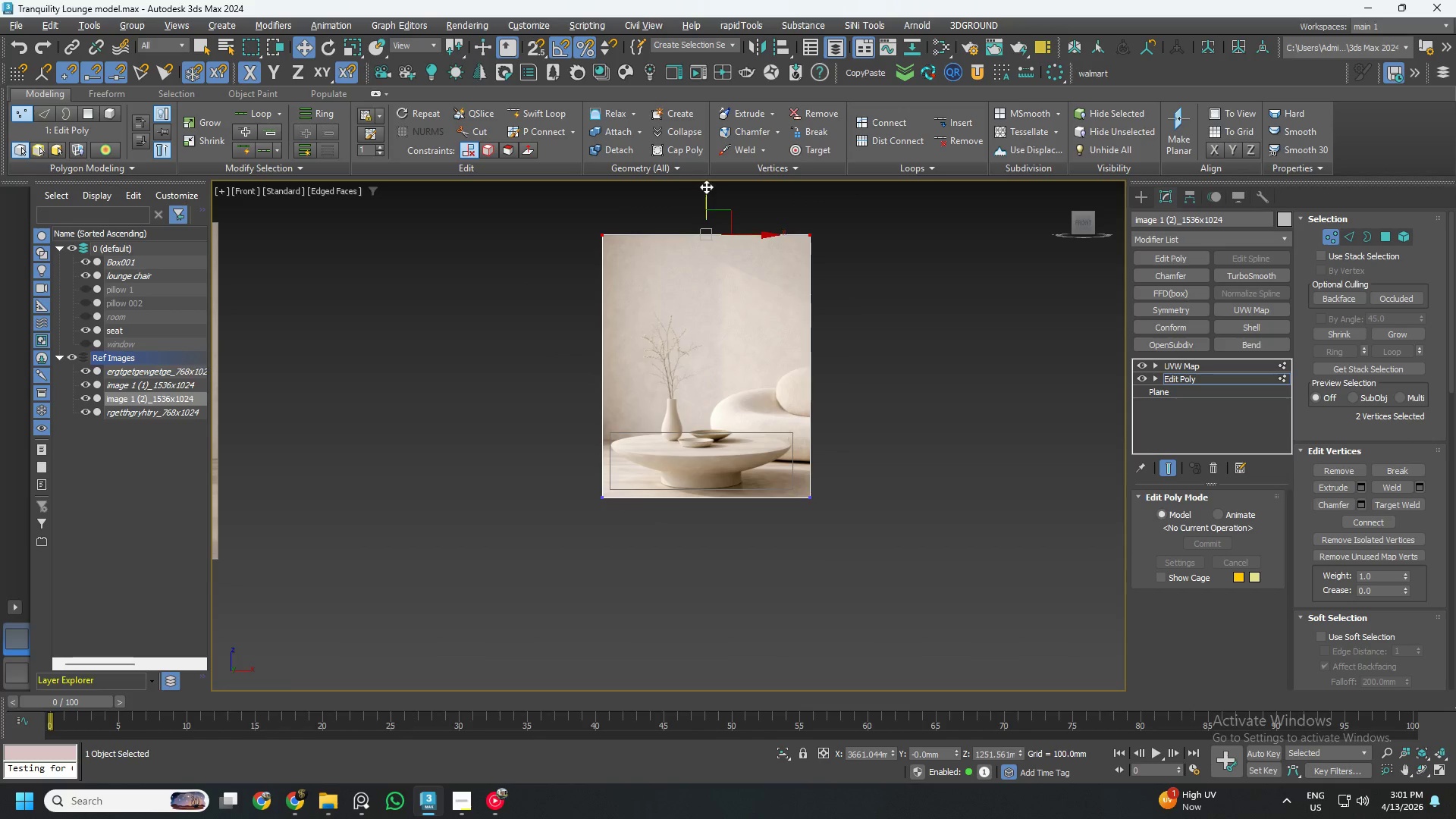 
left_click_drag(start_coordinate=[708, 187], to_coordinate=[704, 345])
 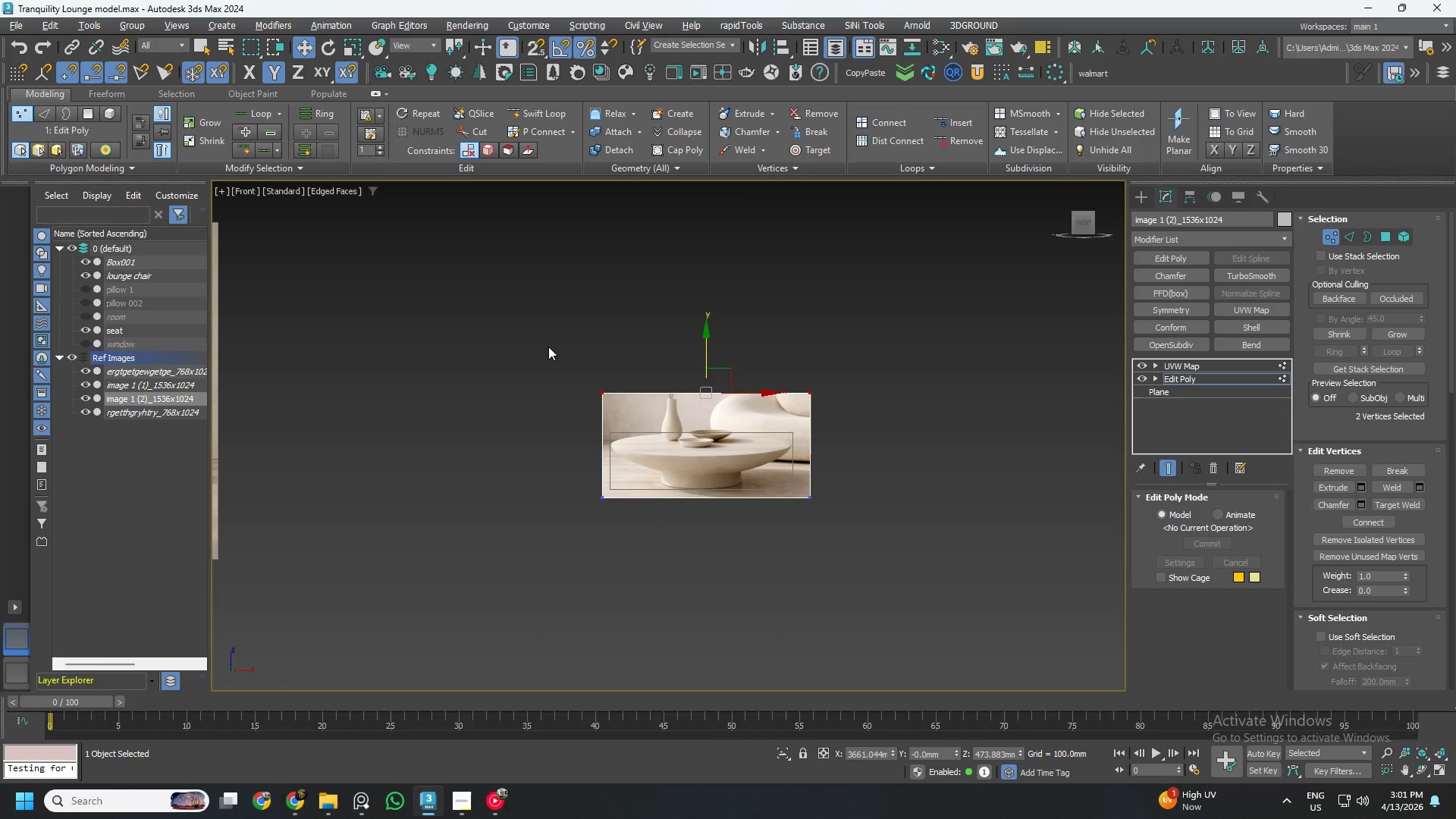 
left_click_drag(start_coordinate=[550, 355], to_coordinate=[635, 540])
 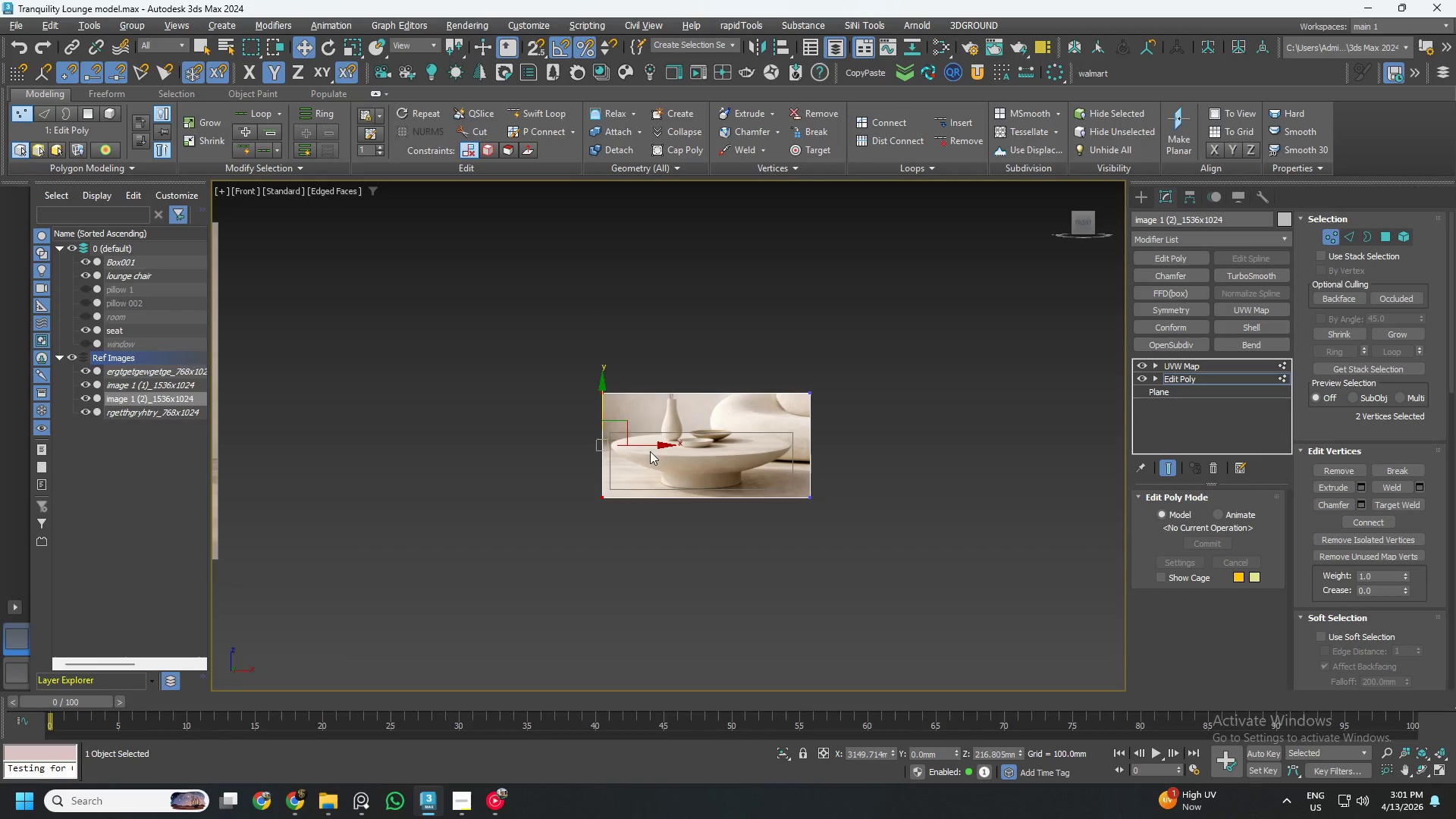 
left_click_drag(start_coordinate=[650, 447], to_coordinate=[645, 446])
 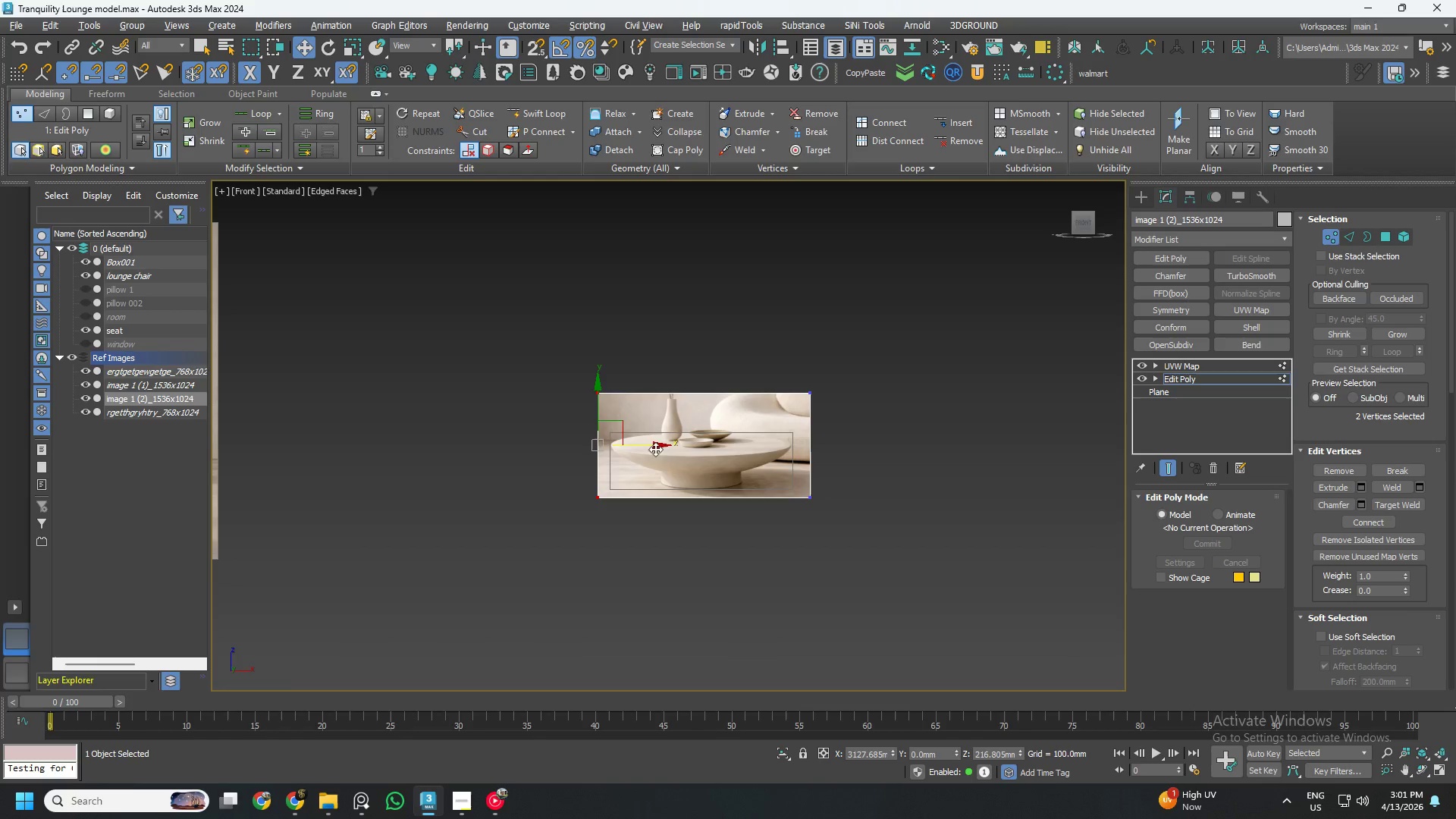 
key(1)
 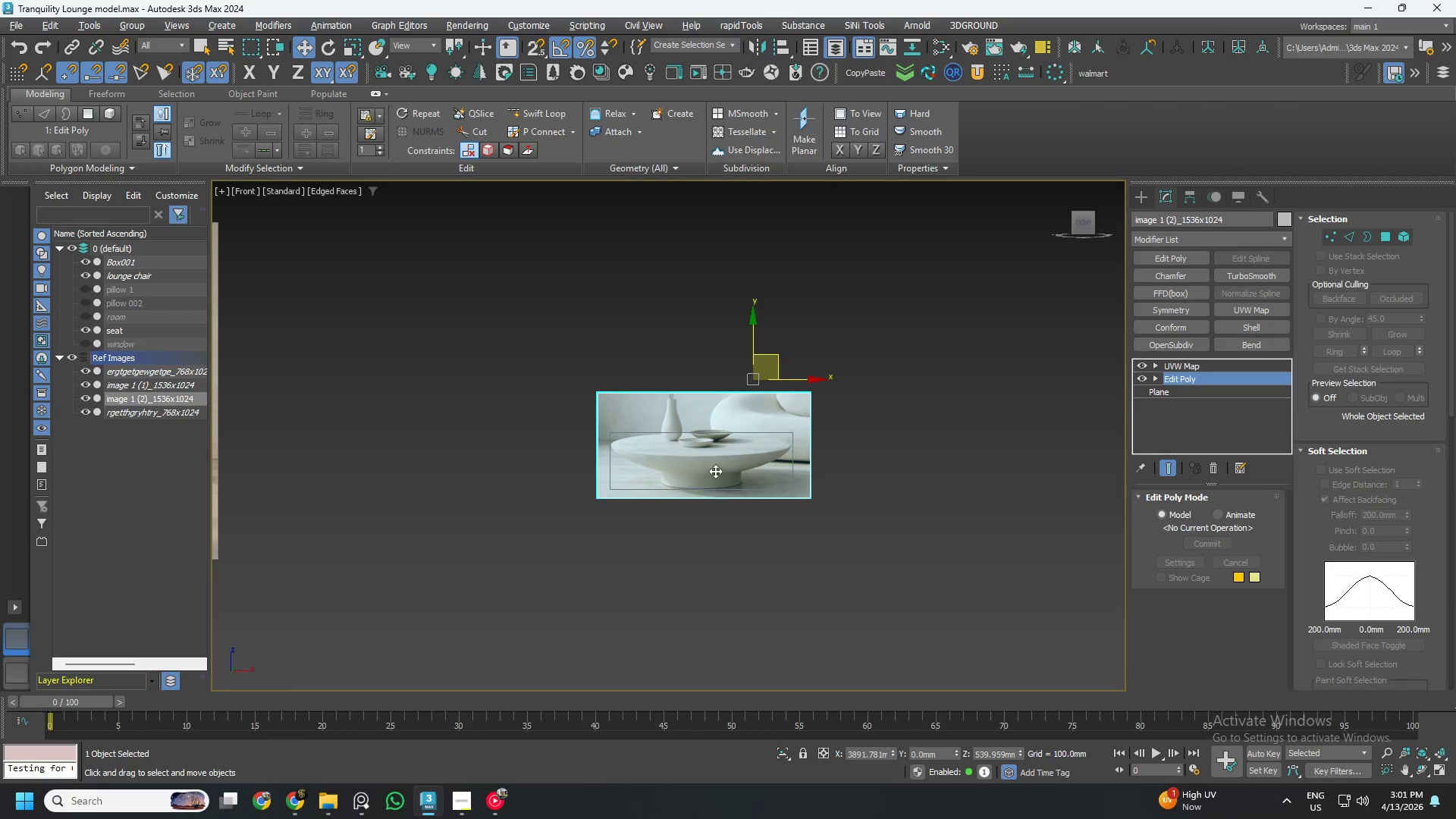 
hold_key(key=AltLeft, duration=0.61)
scroll: coordinate [729, 524], scroll_direction: down, amount: 1.0
 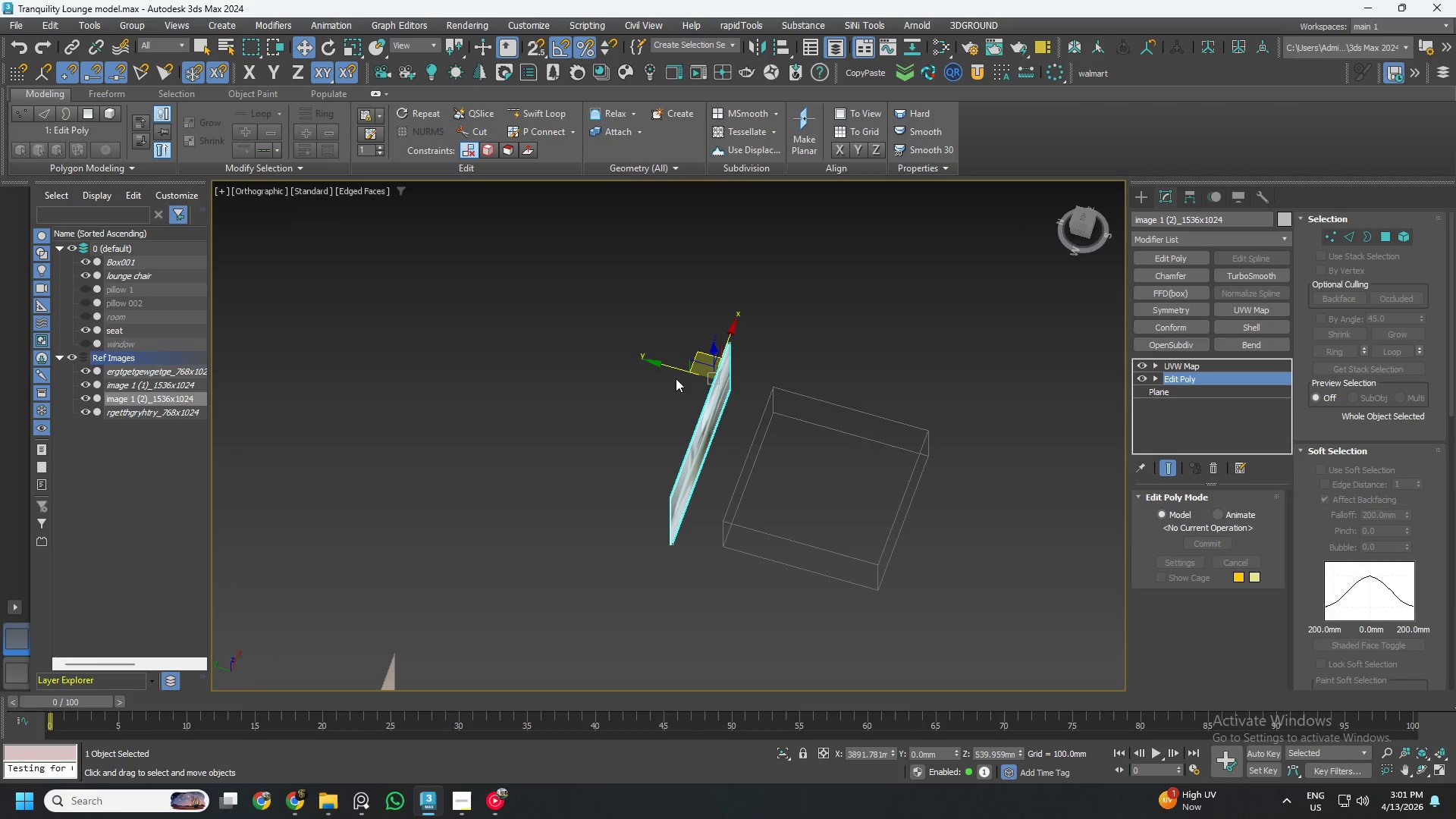 
left_click_drag(start_coordinate=[674, 366], to_coordinate=[613, 347])
 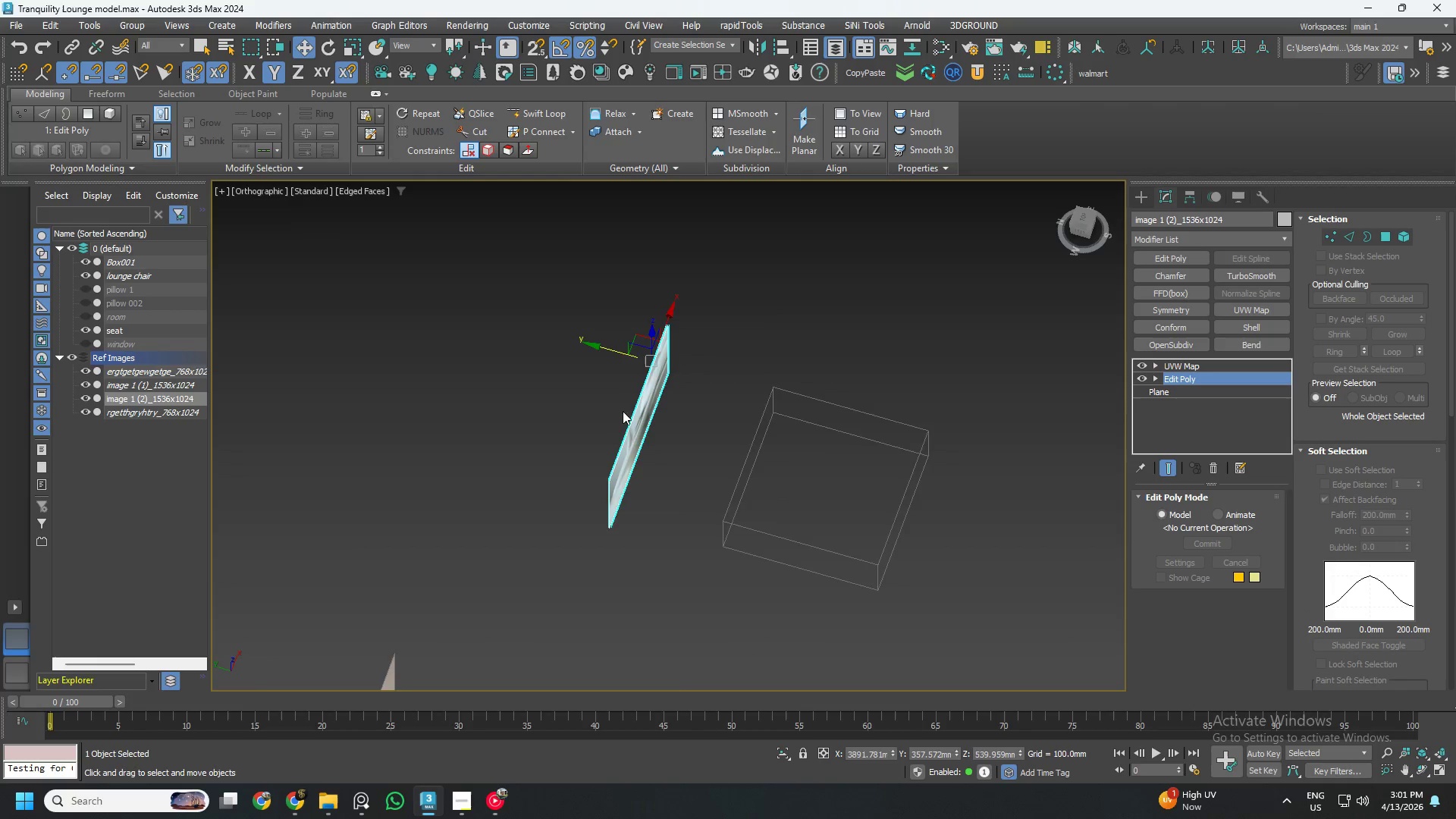 
scroll: coordinate [626, 426], scroll_direction: down, amount: 2.0
 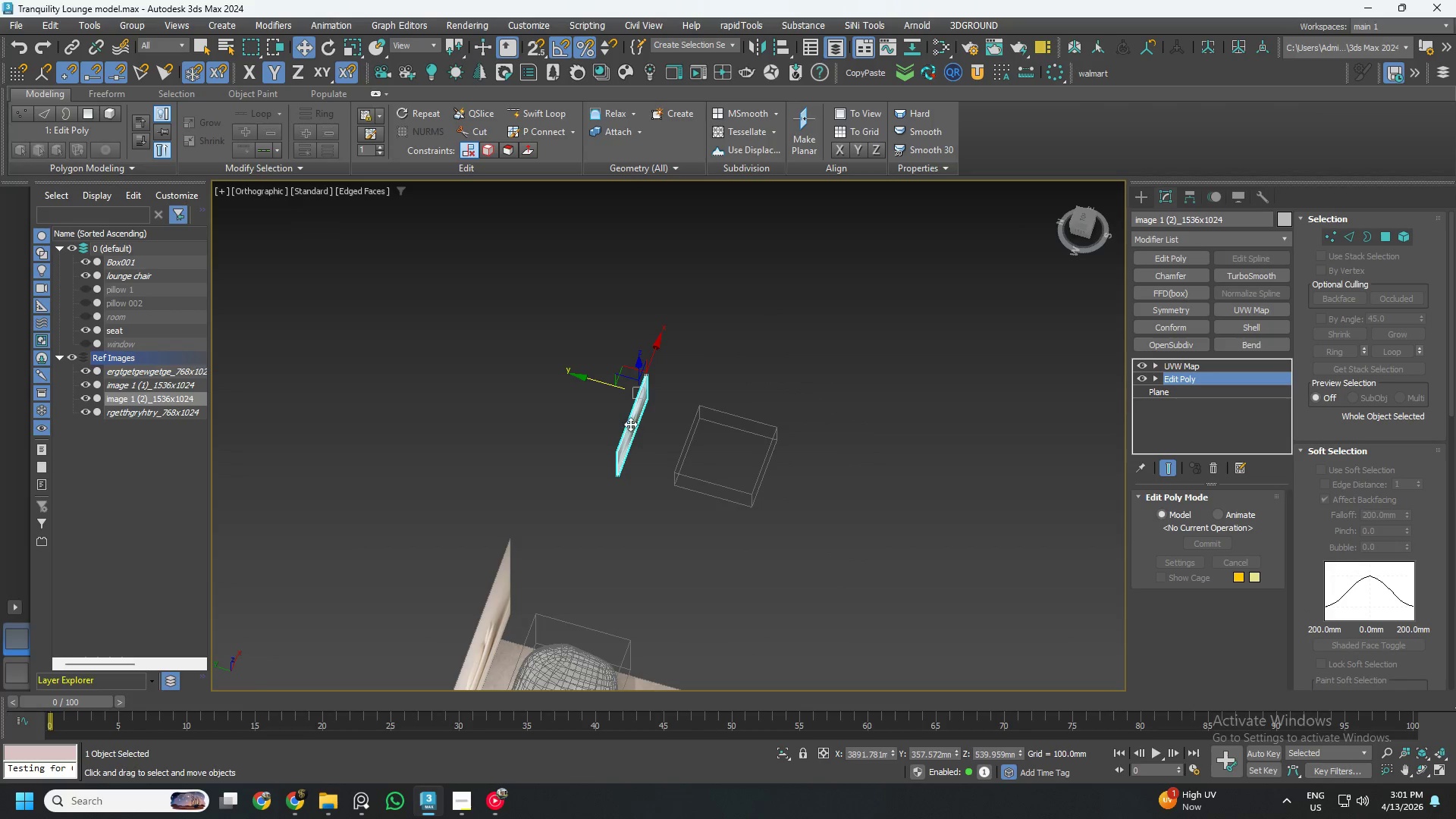 
right_click([630, 422])
 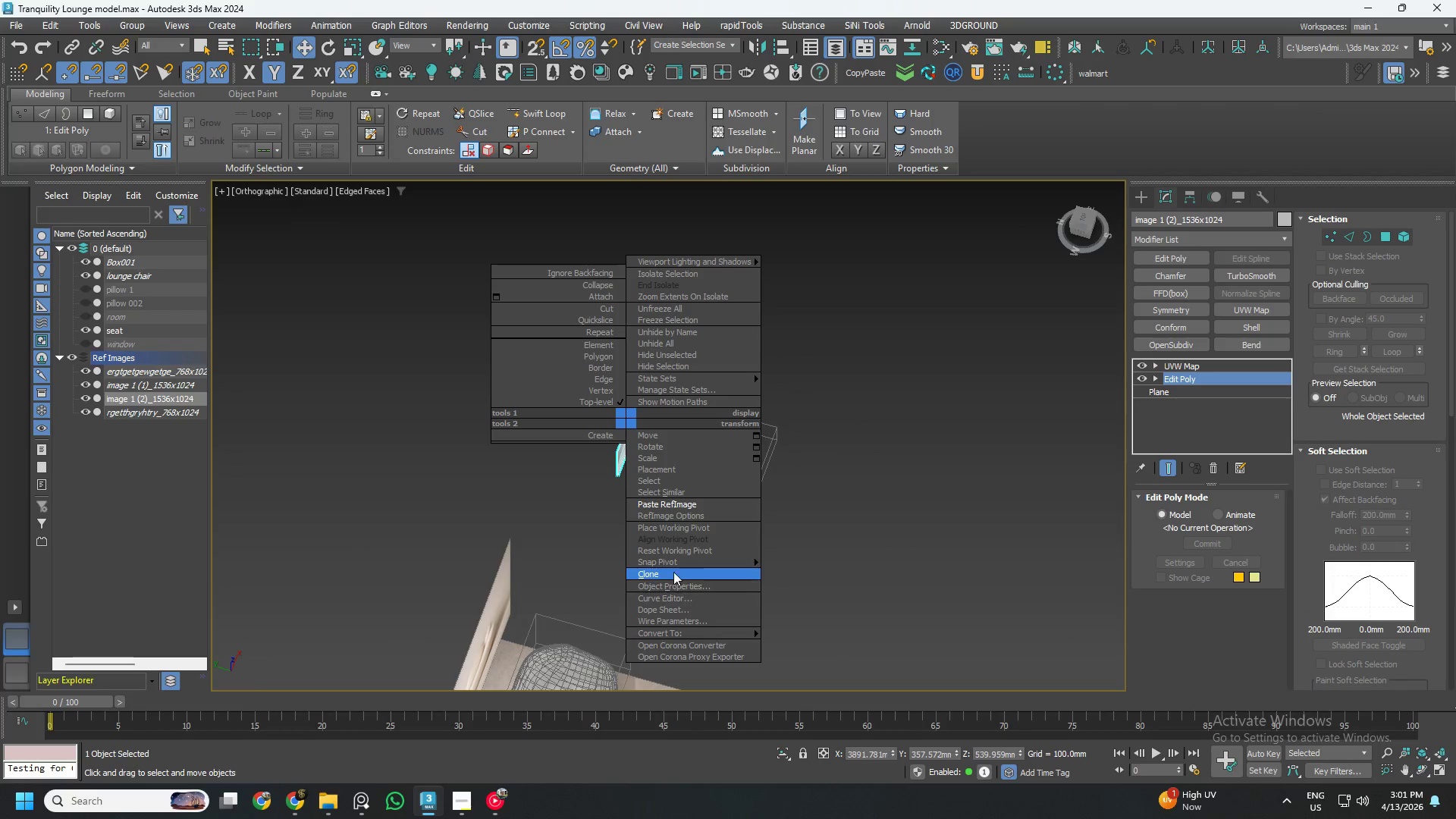 
left_click([673, 587])
 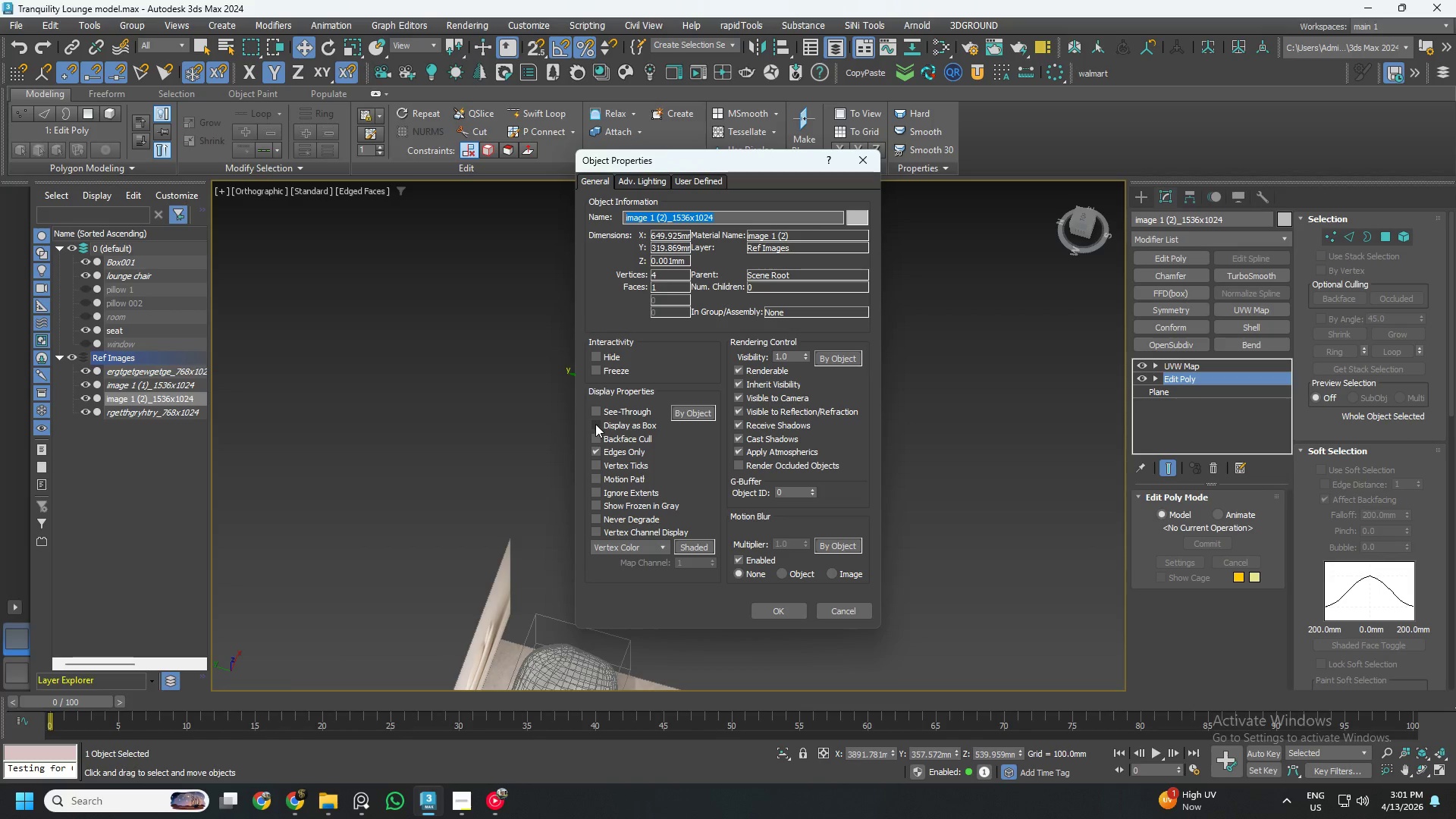 
left_click([592, 443])
 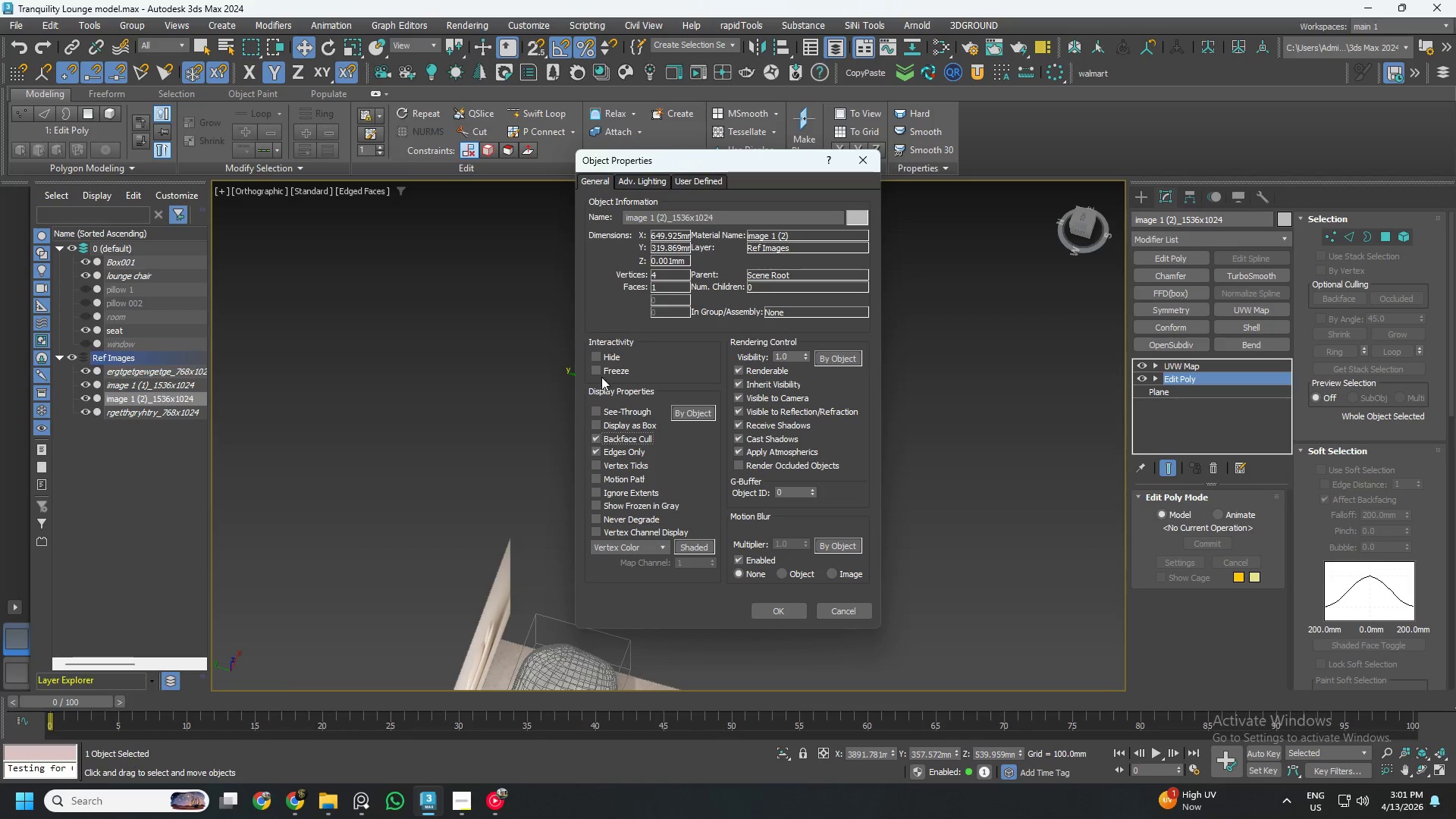 
left_click([599, 372])
 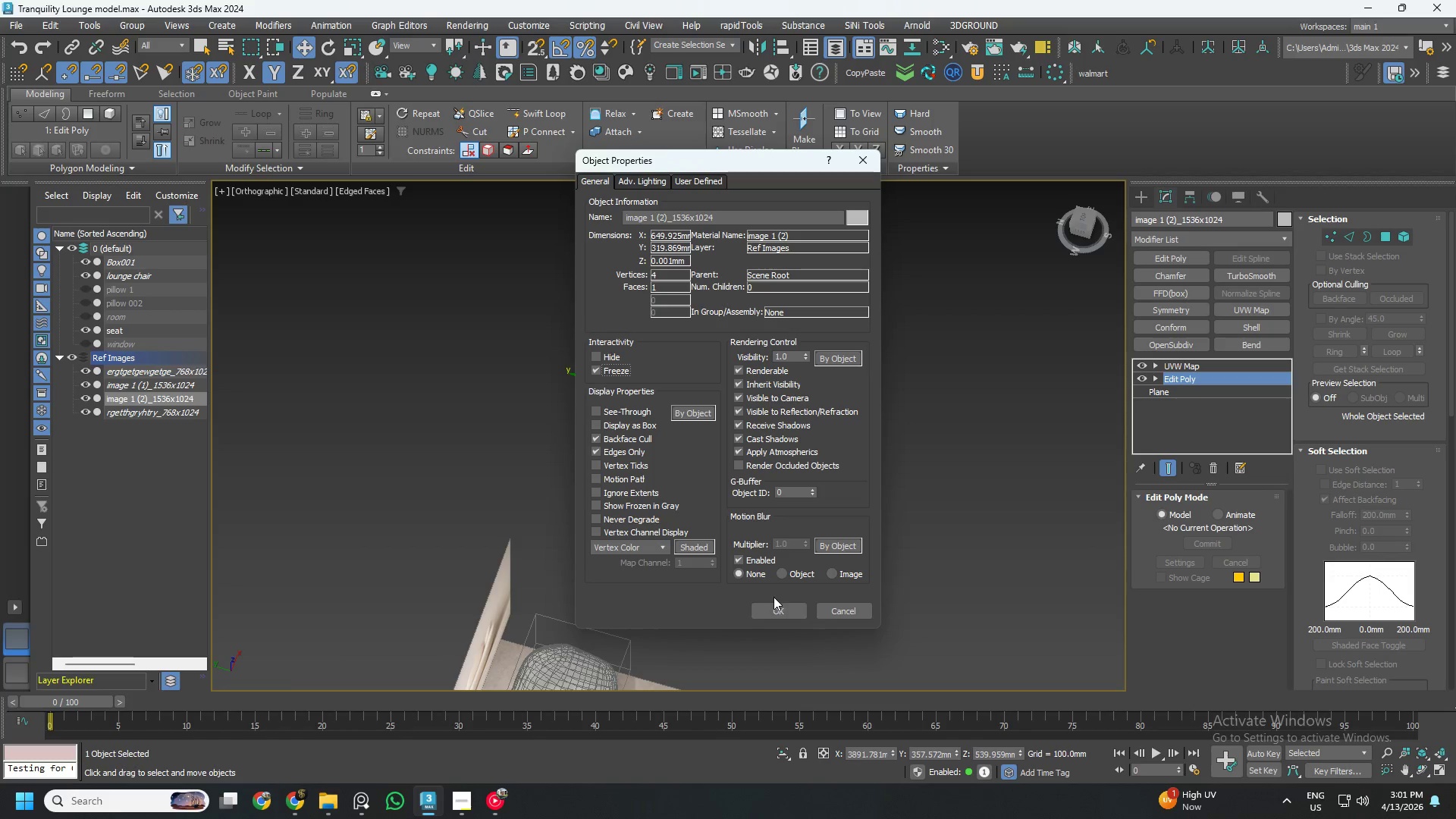 
left_click([783, 607])
 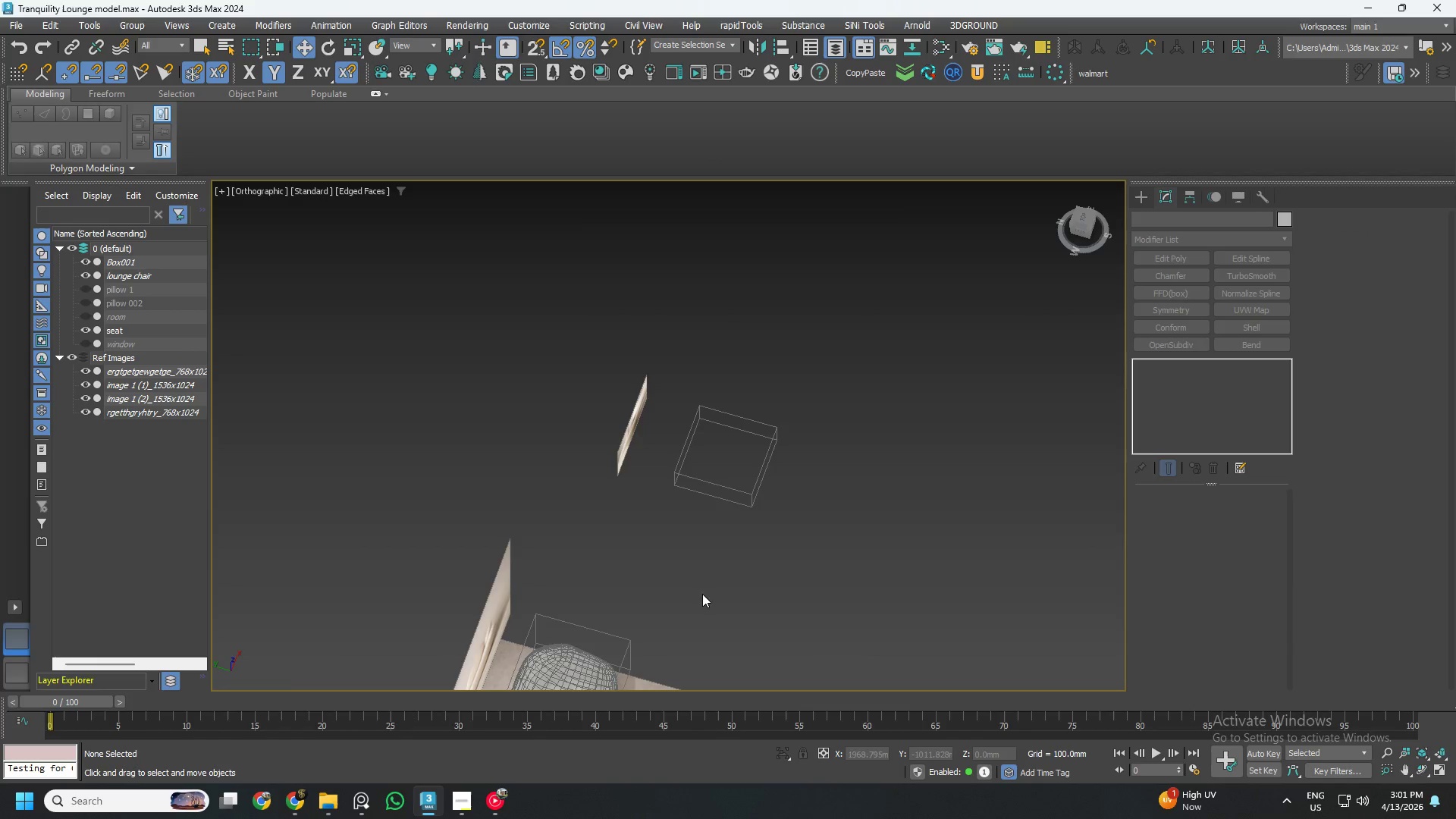 
hold_key(key=AltLeft, duration=0.72)
 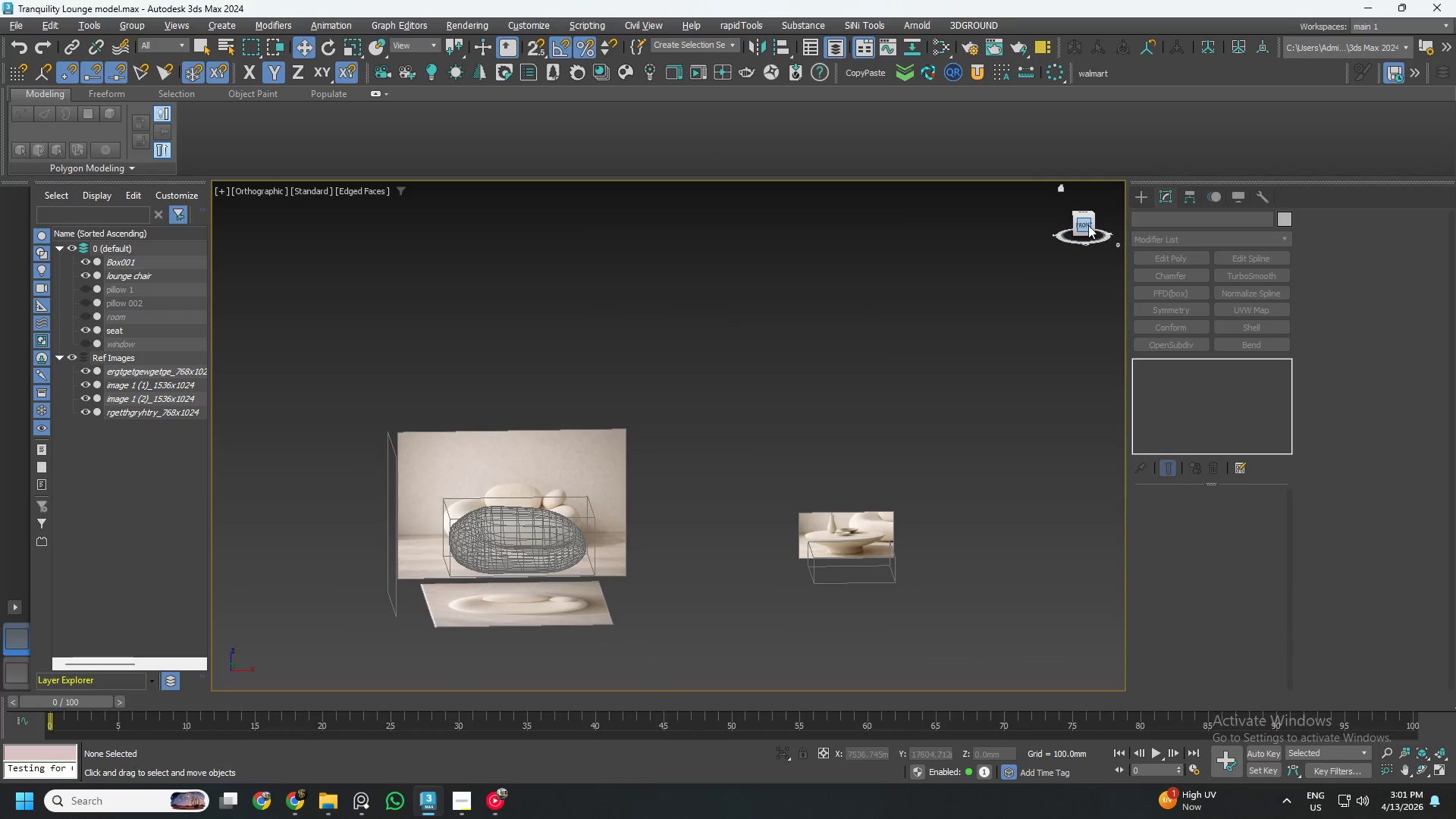 
left_click([1090, 225])
 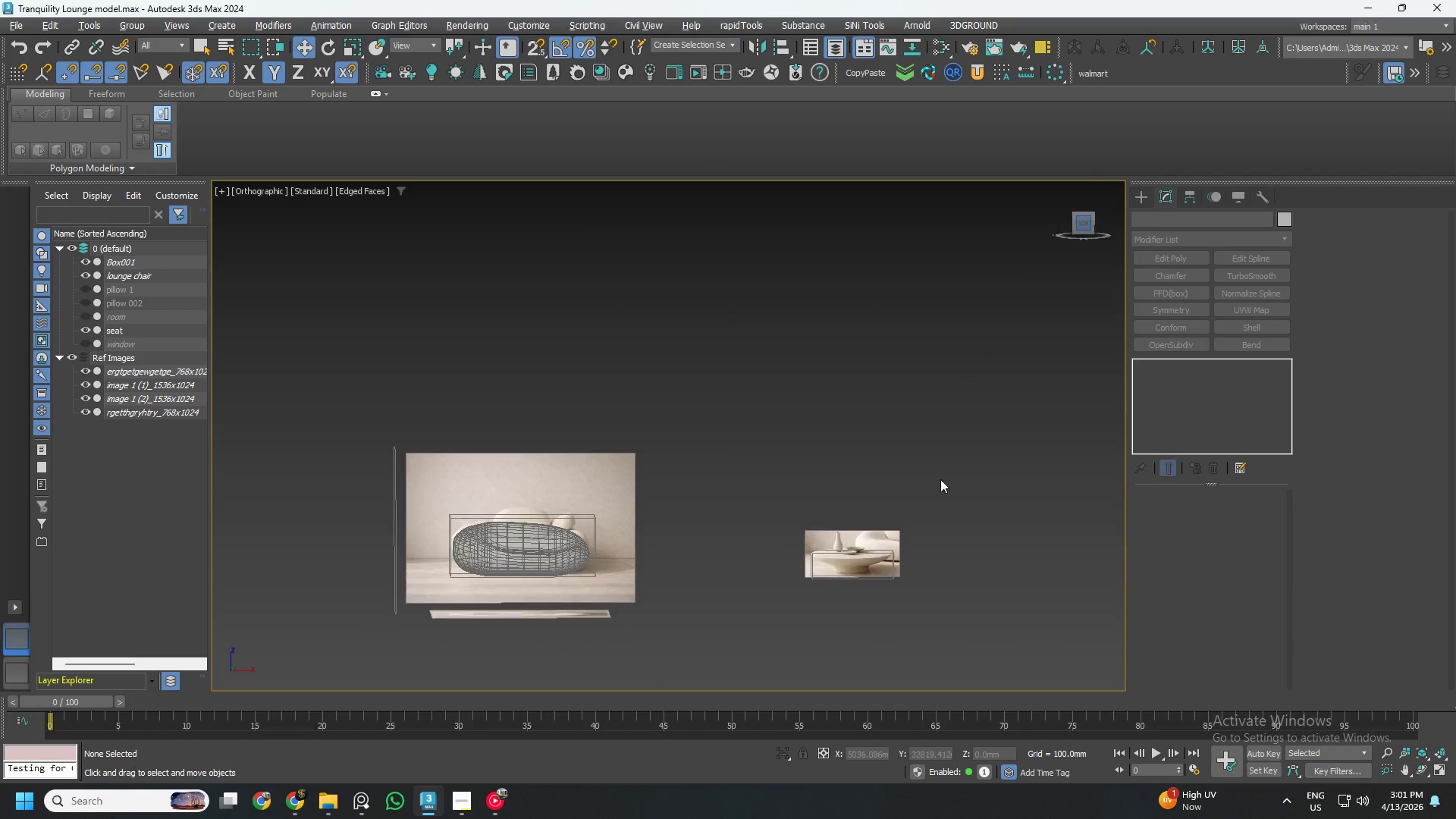 
scroll: coordinate [842, 589], scroll_direction: up, amount: 5.0
 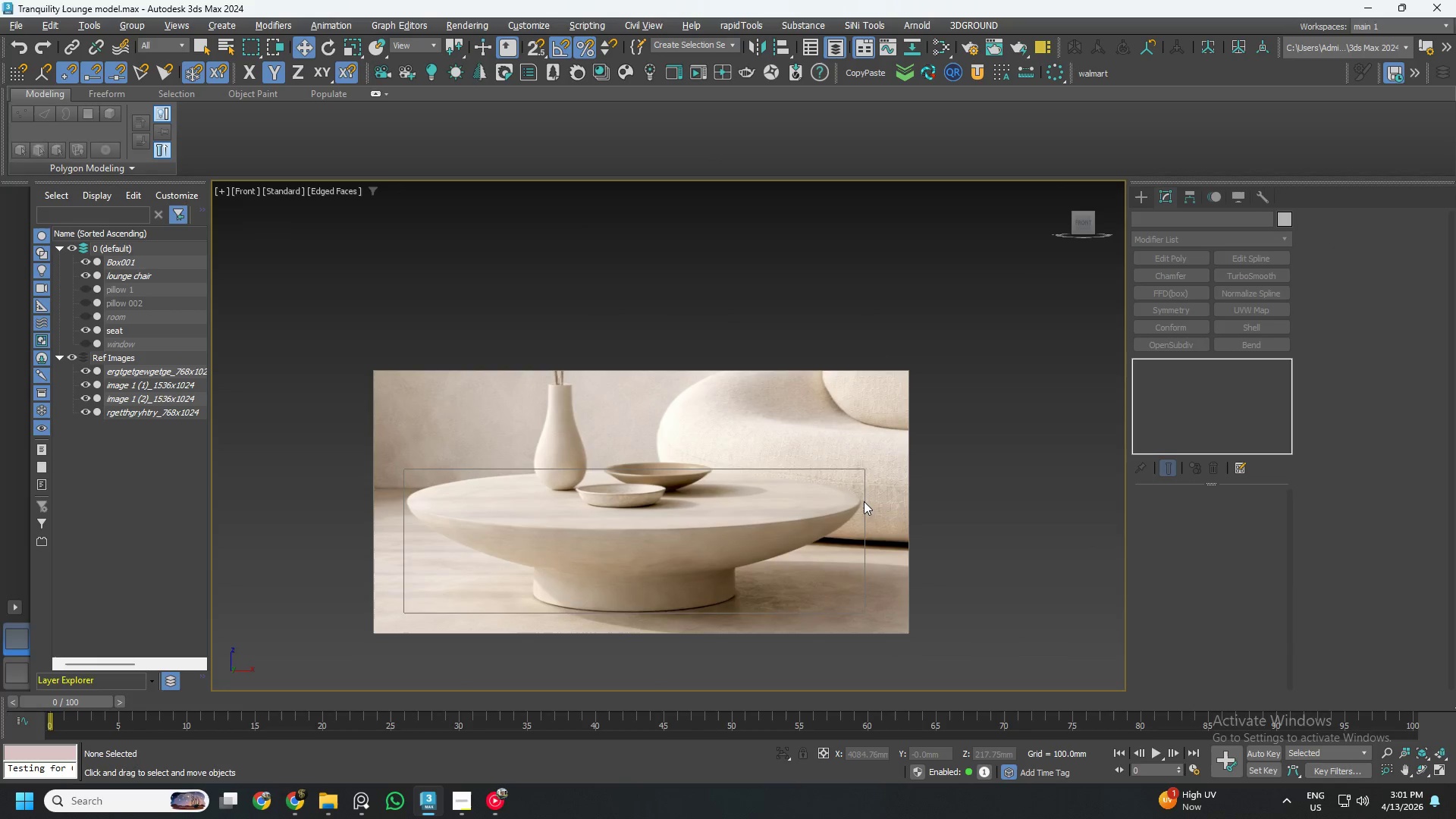 
key(Control+S)
 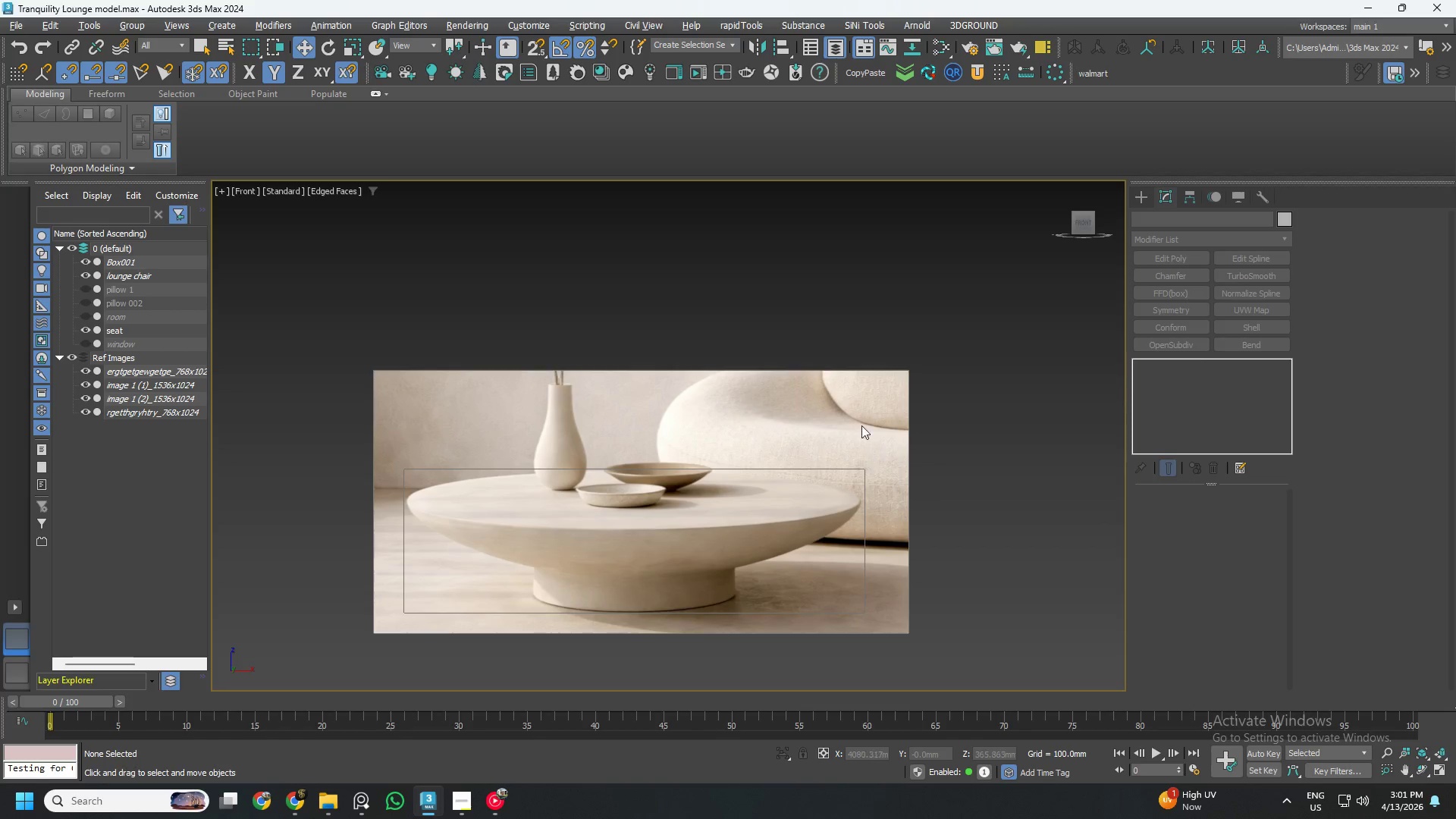 
left_click([1145, 192])
 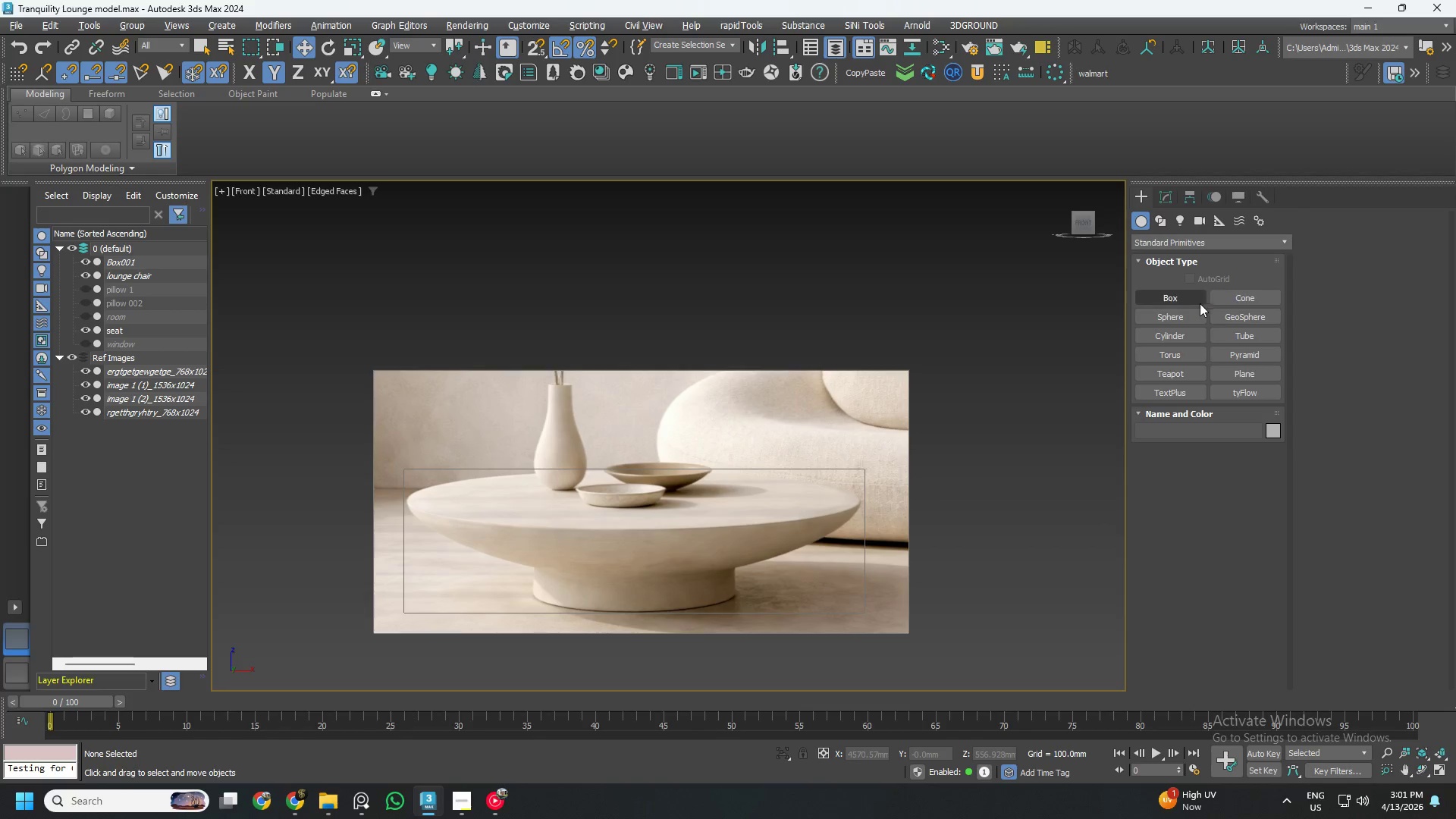 
left_click([1185, 333])
 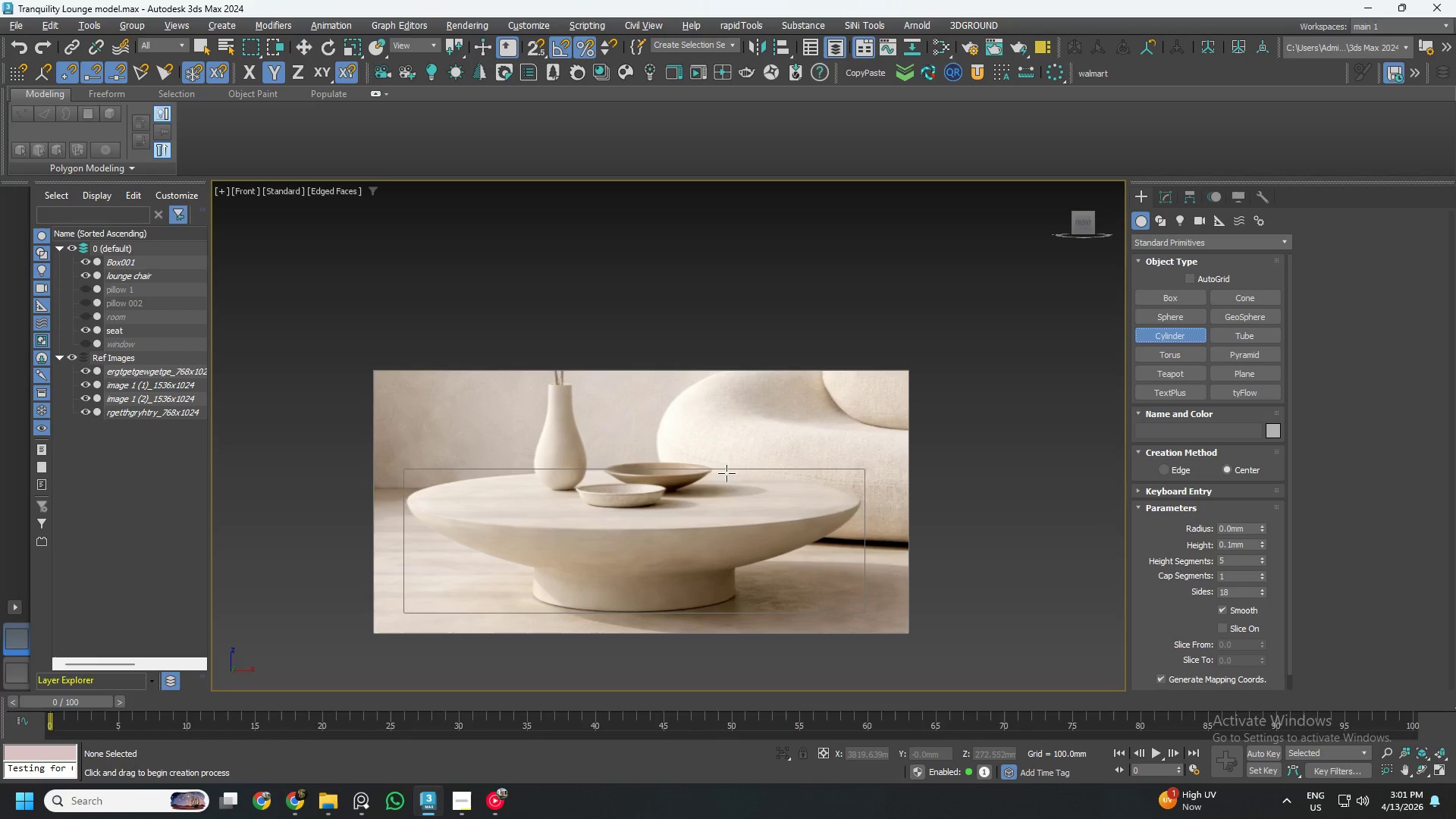 
hold_key(key=AltLeft, duration=0.47)
 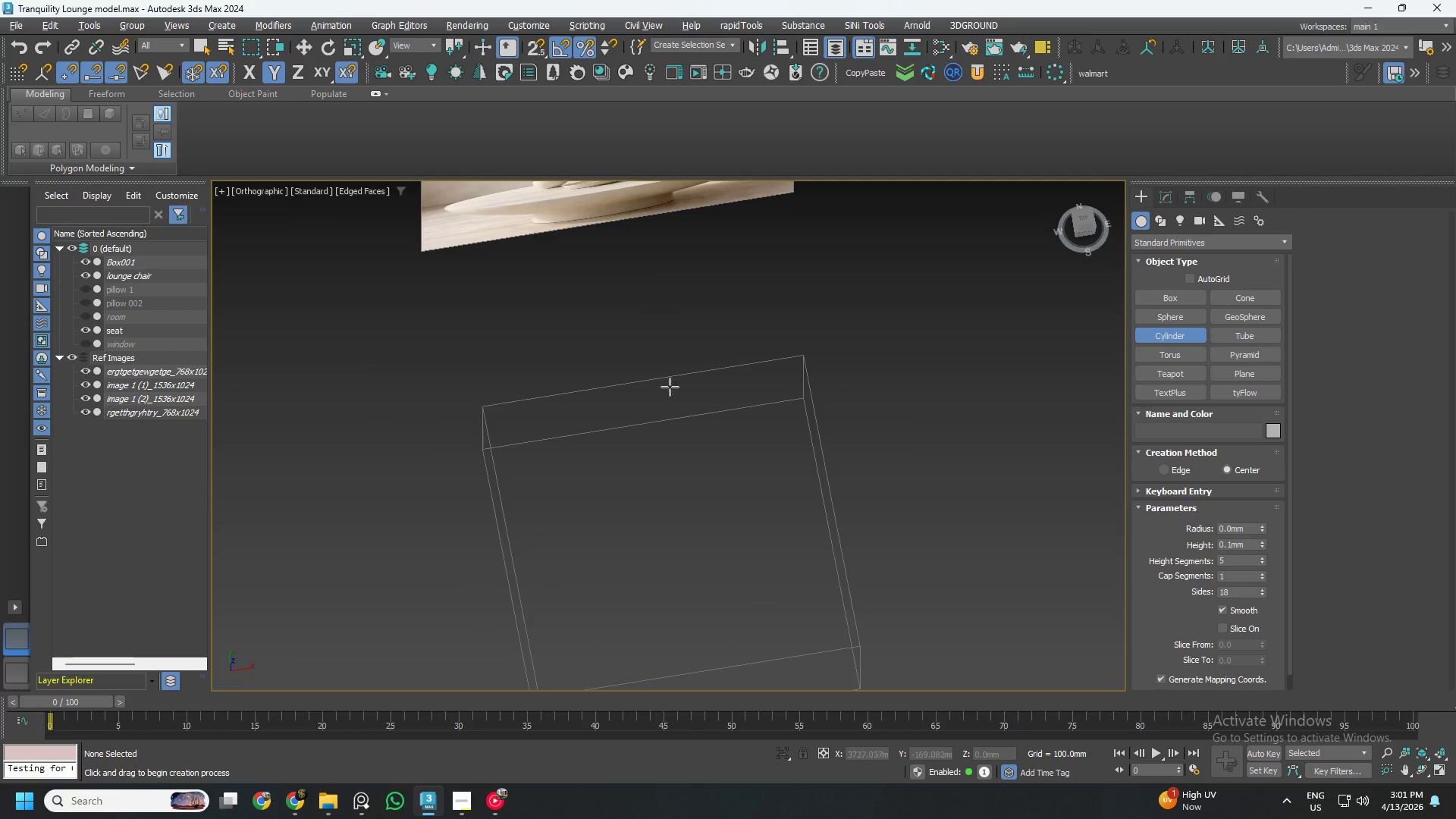 
scroll: coordinate [671, 412], scroll_direction: down, amount: 3.0
 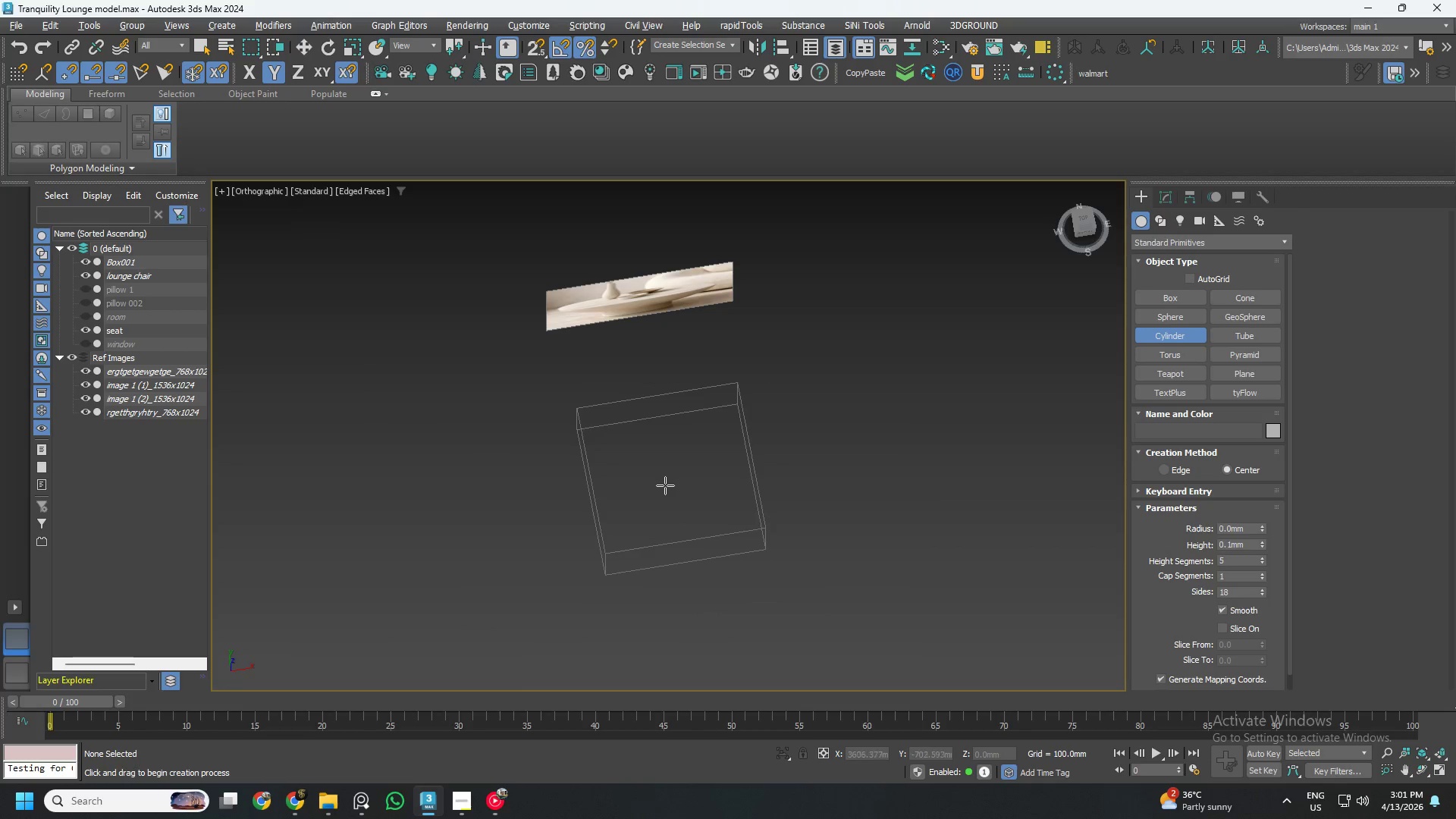 
left_click_drag(start_coordinate=[664, 485], to_coordinate=[689, 458])
 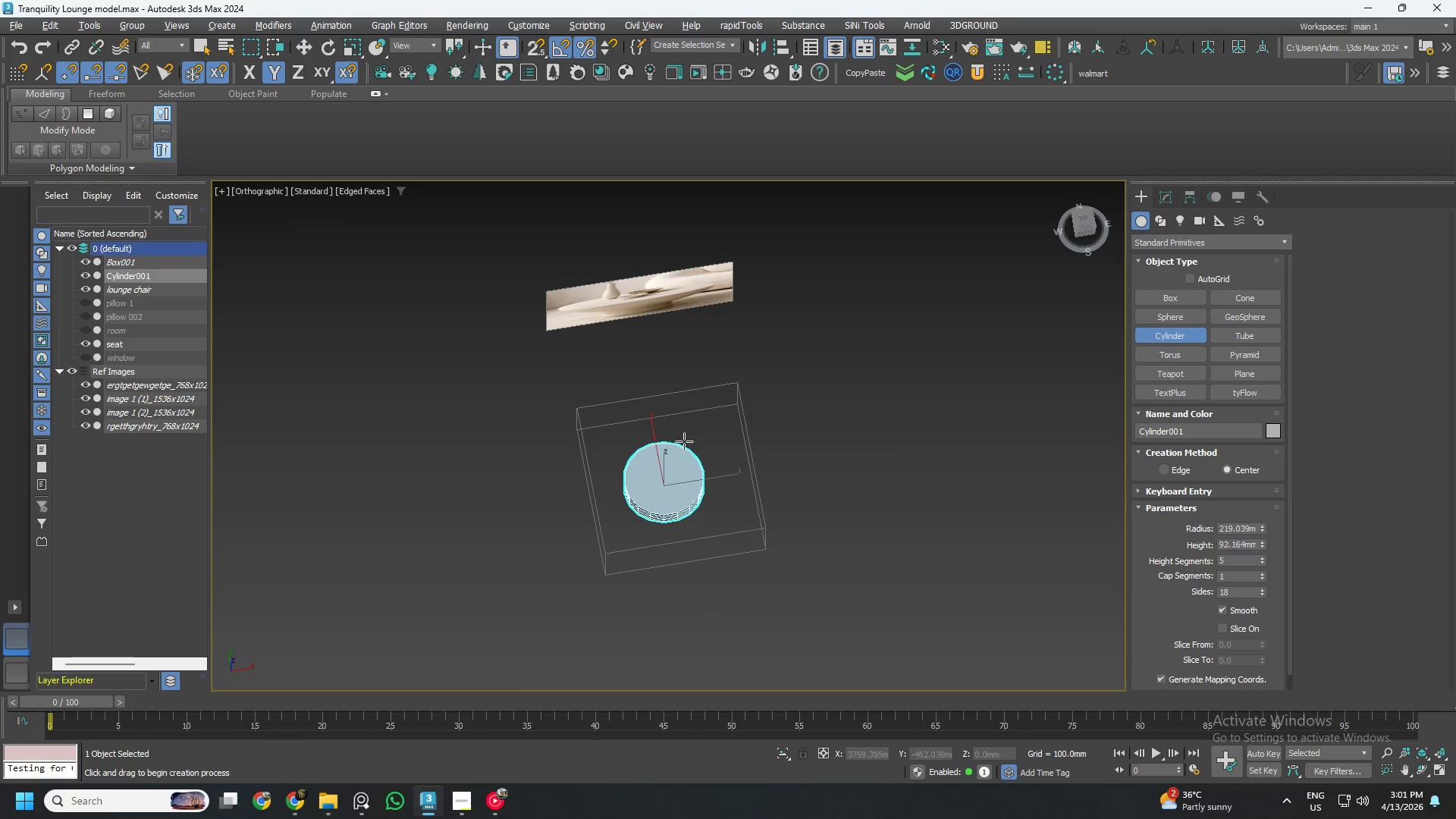 
left_click([684, 440])
 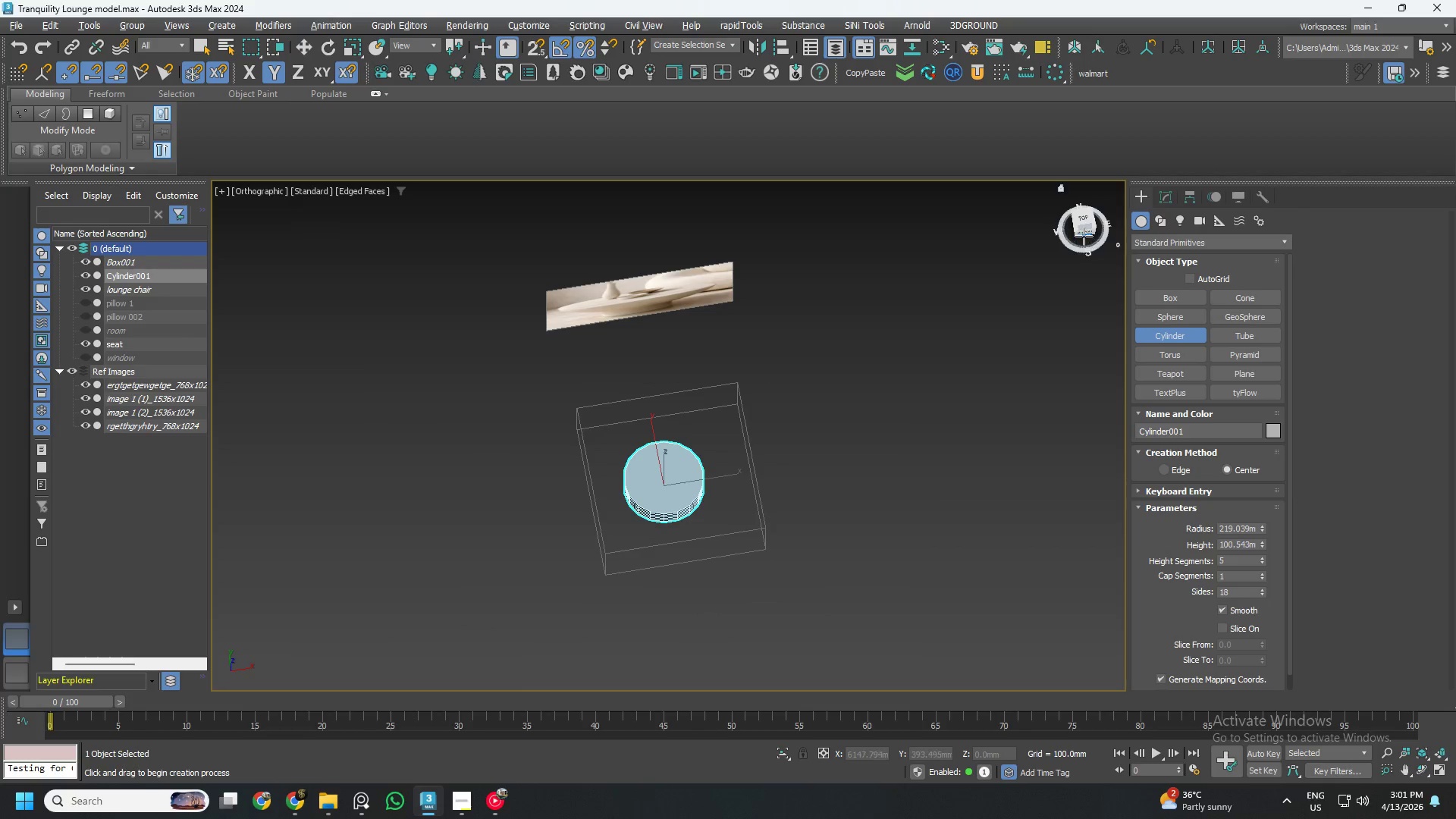 
left_click([1084, 234])
 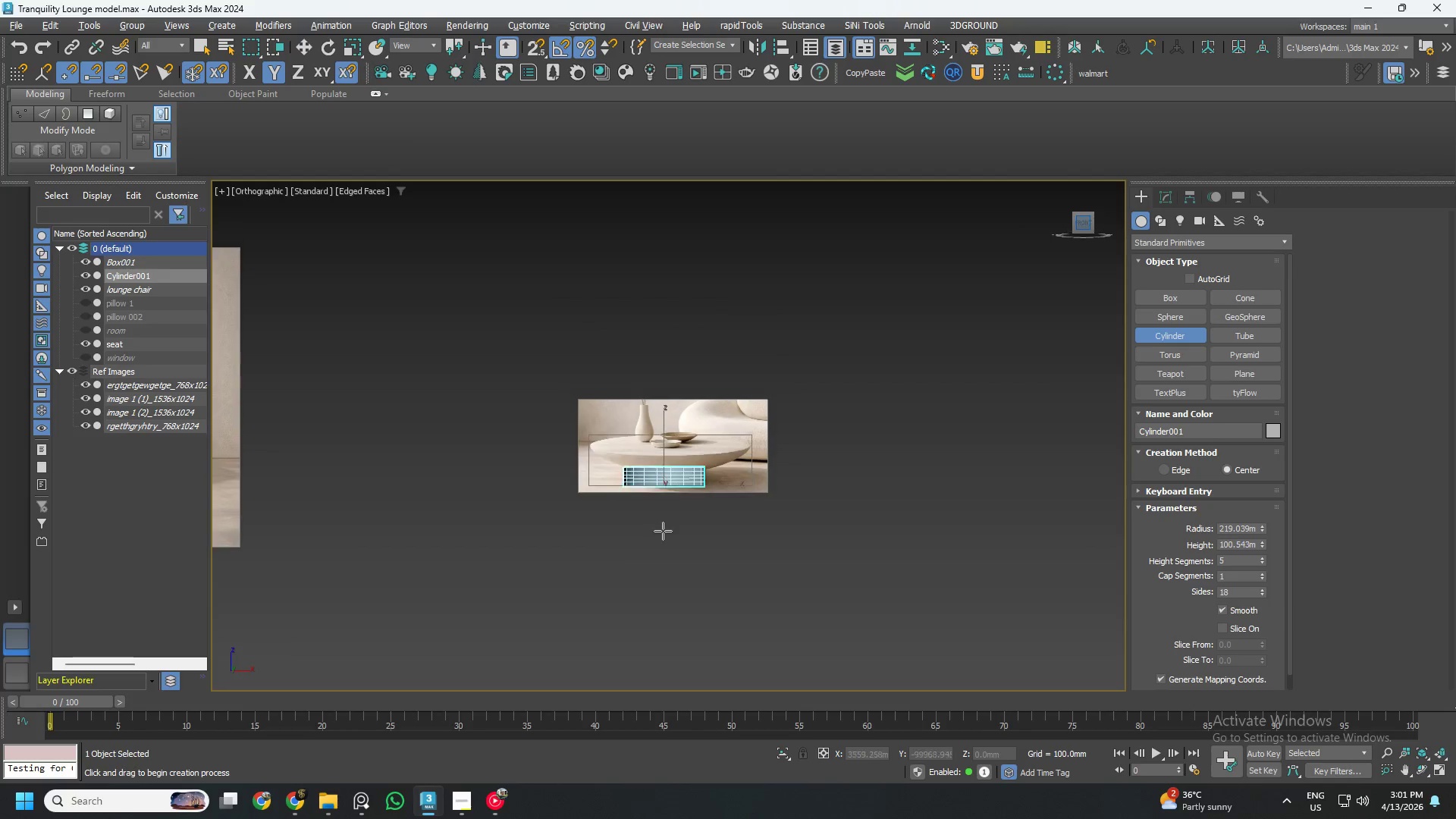 
key(Alt+AltLeft)
 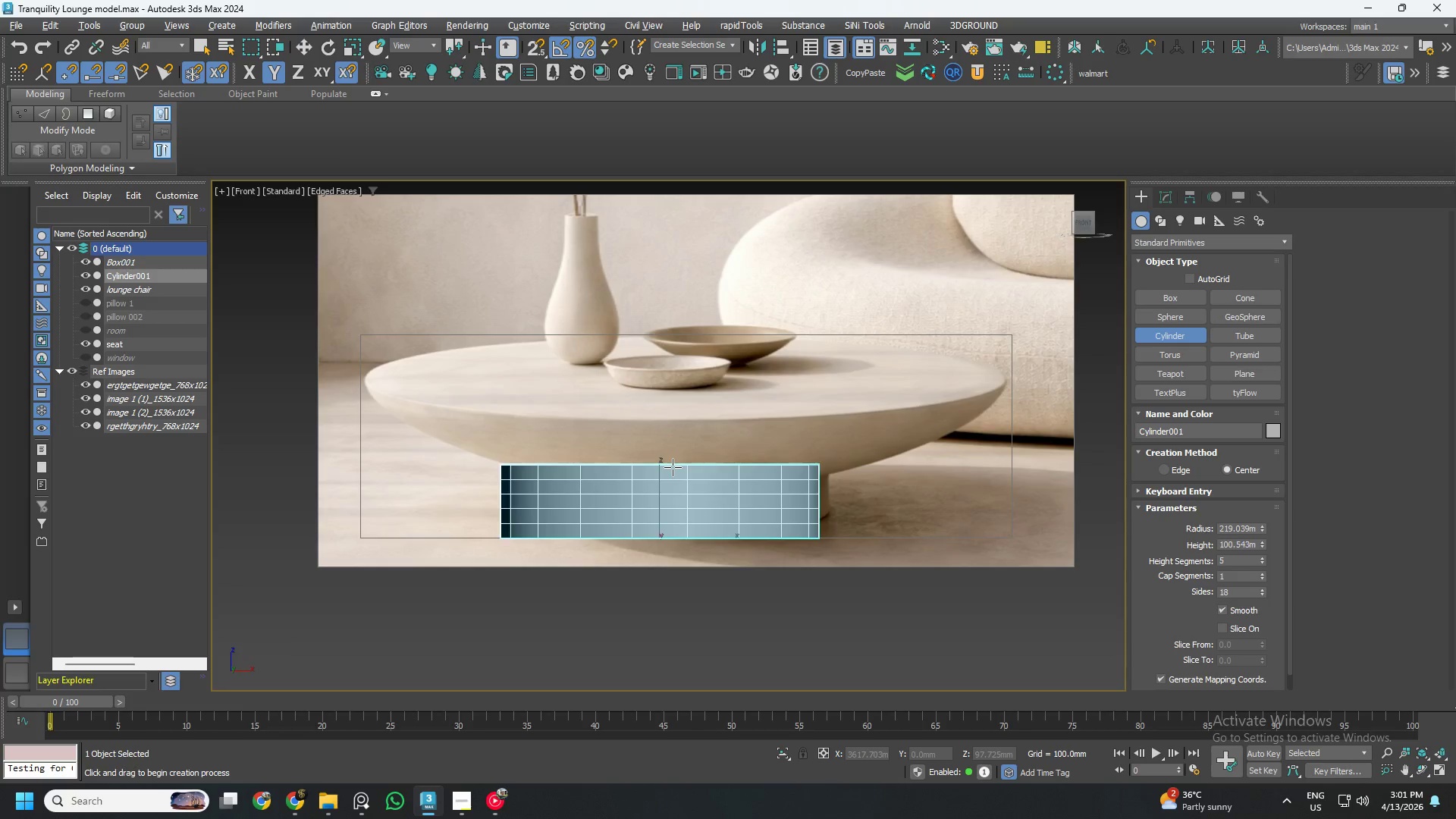 
key(Alt+X)
 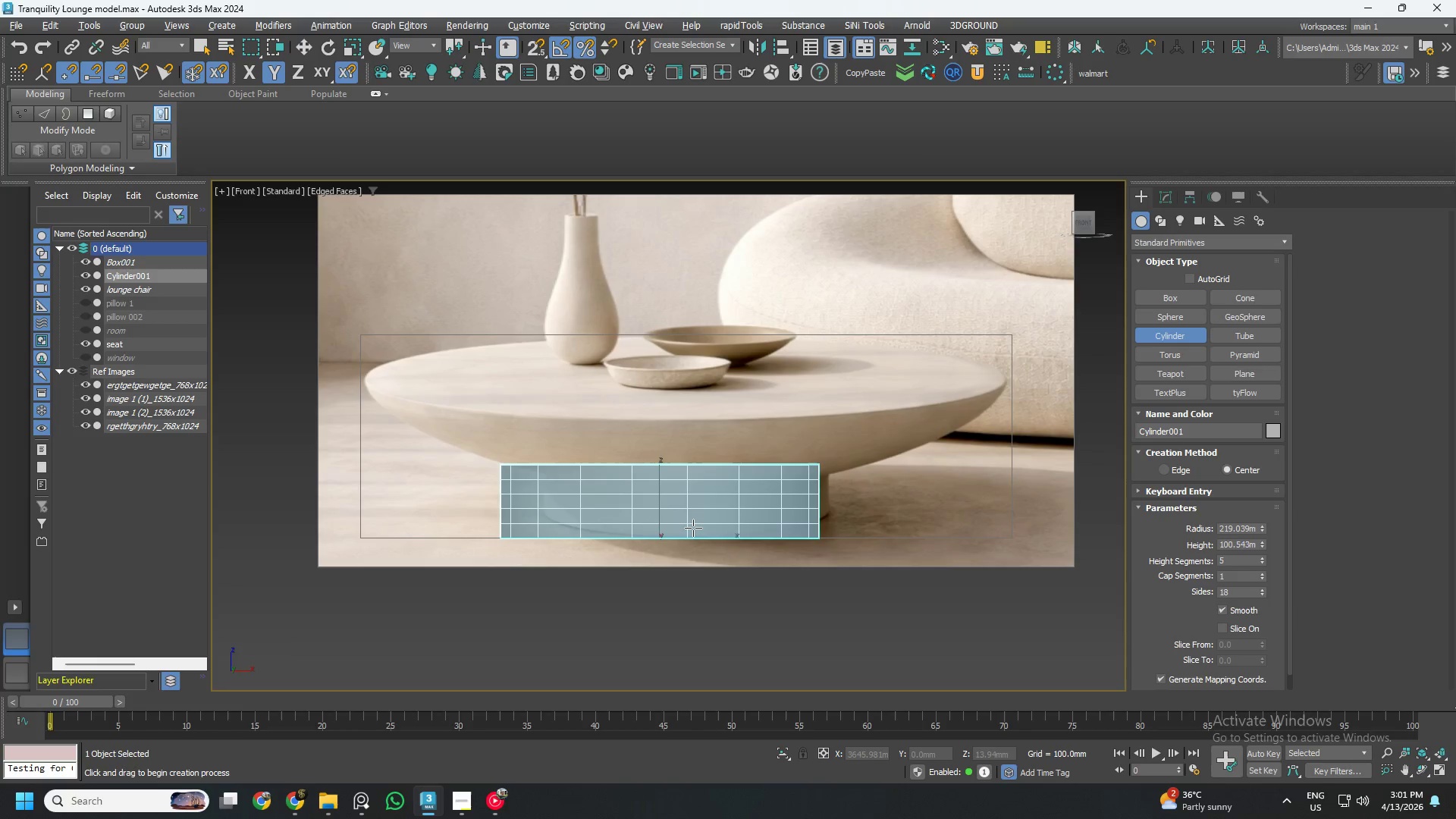 
scroll: coordinate [671, 463], scroll_direction: up, amount: 4.0
 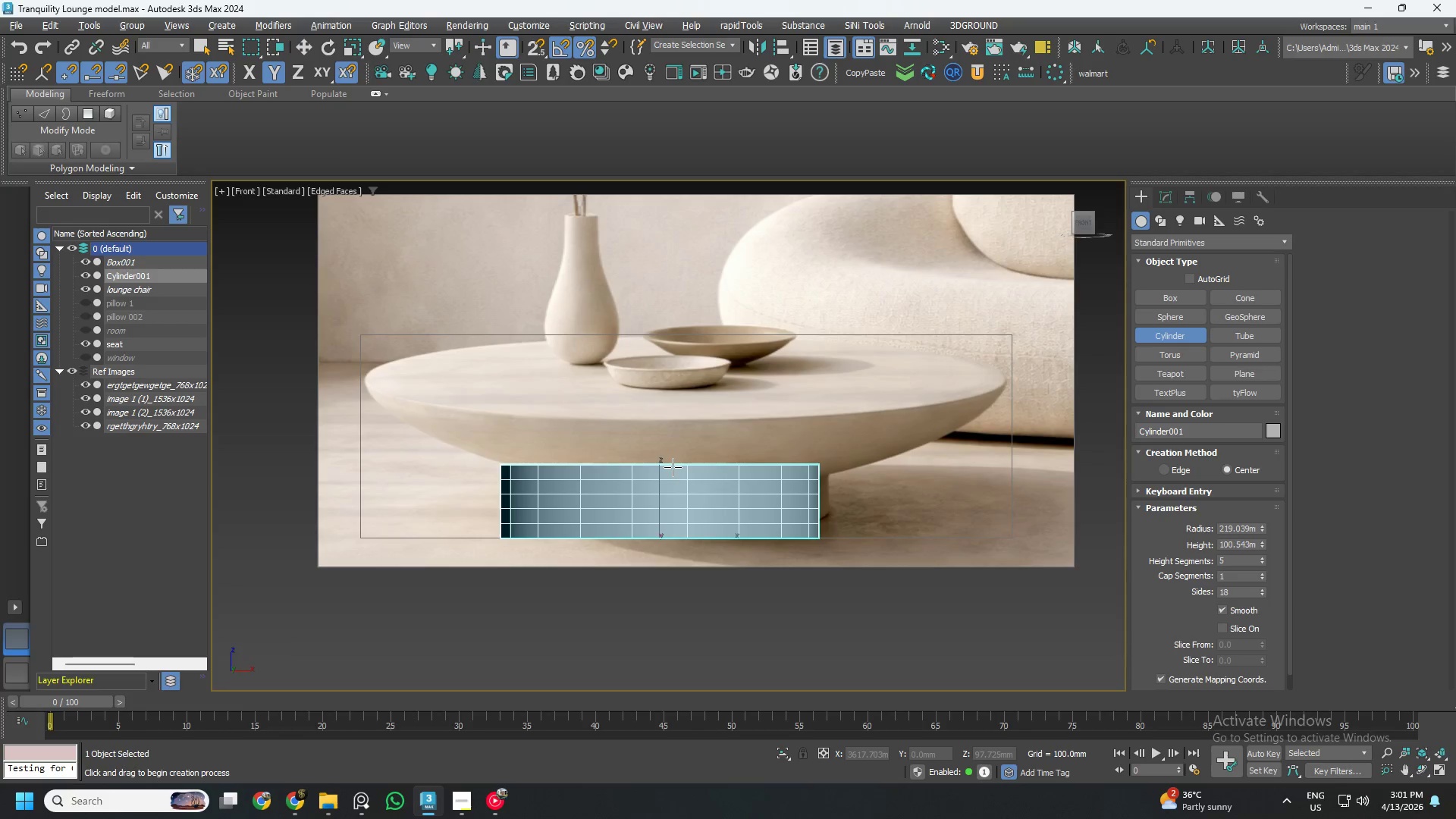 
key(W)
 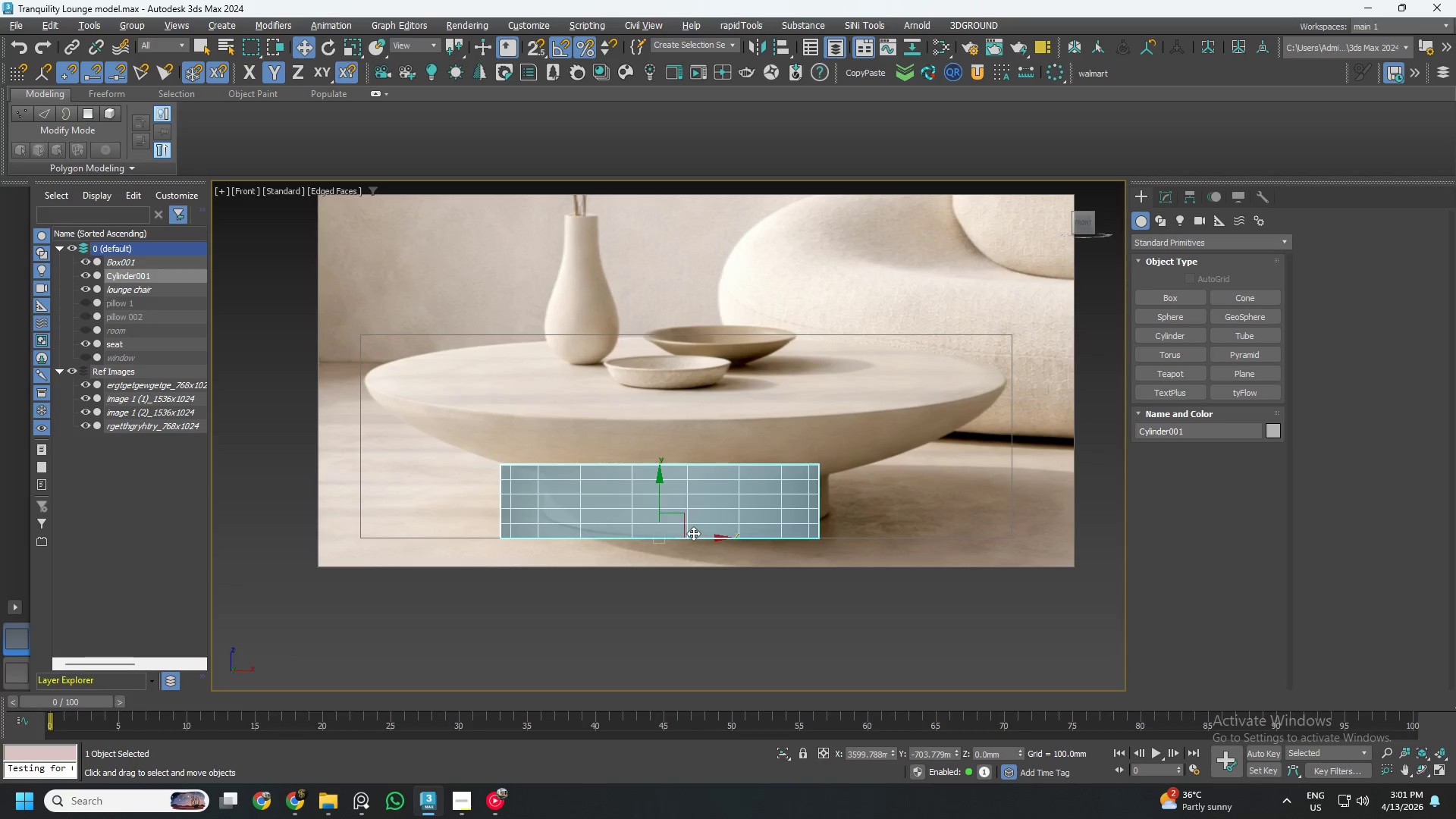 
left_click_drag(start_coordinate=[693, 534], to_coordinate=[707, 539])
 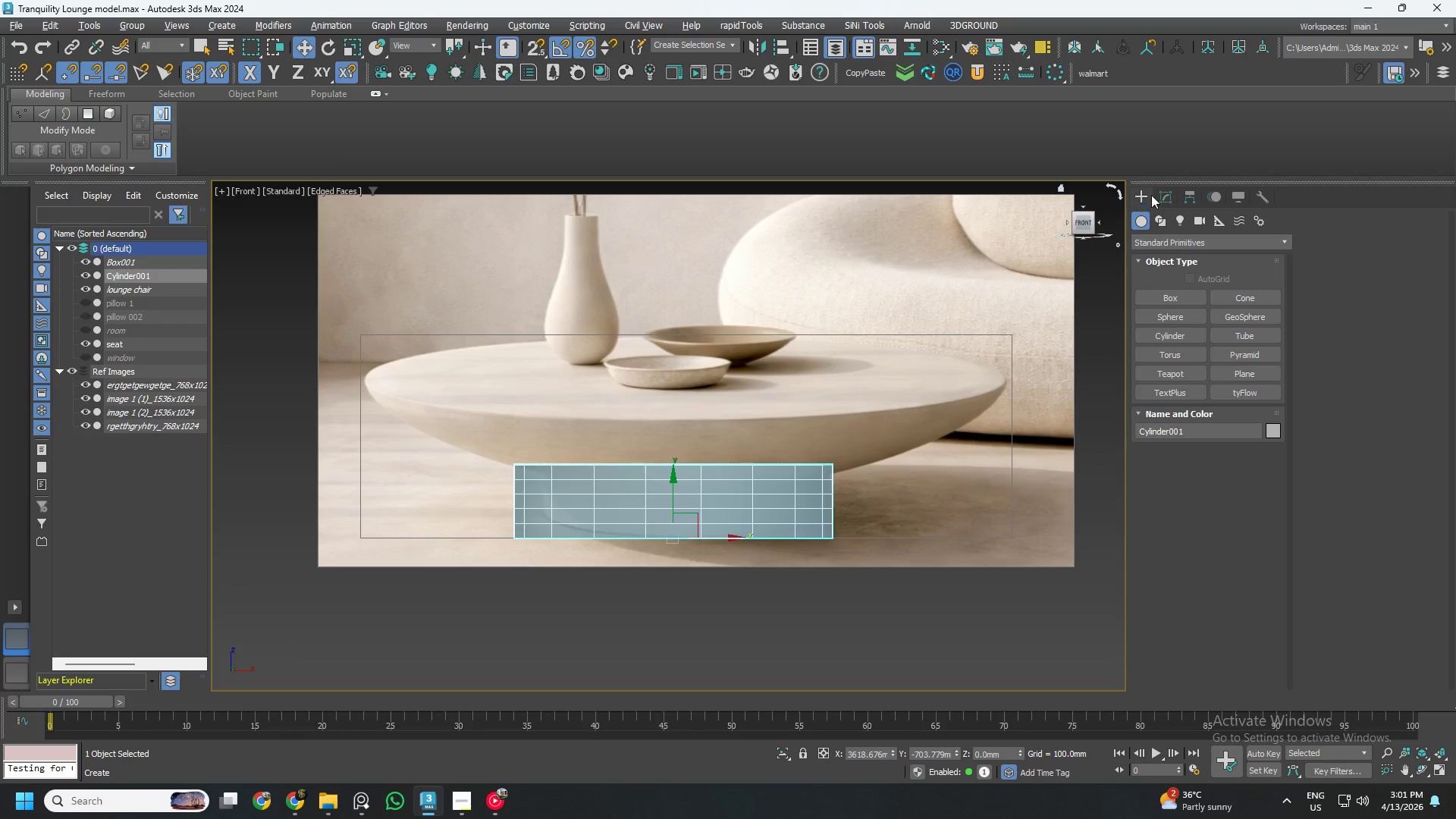 
left_click([1159, 195])
 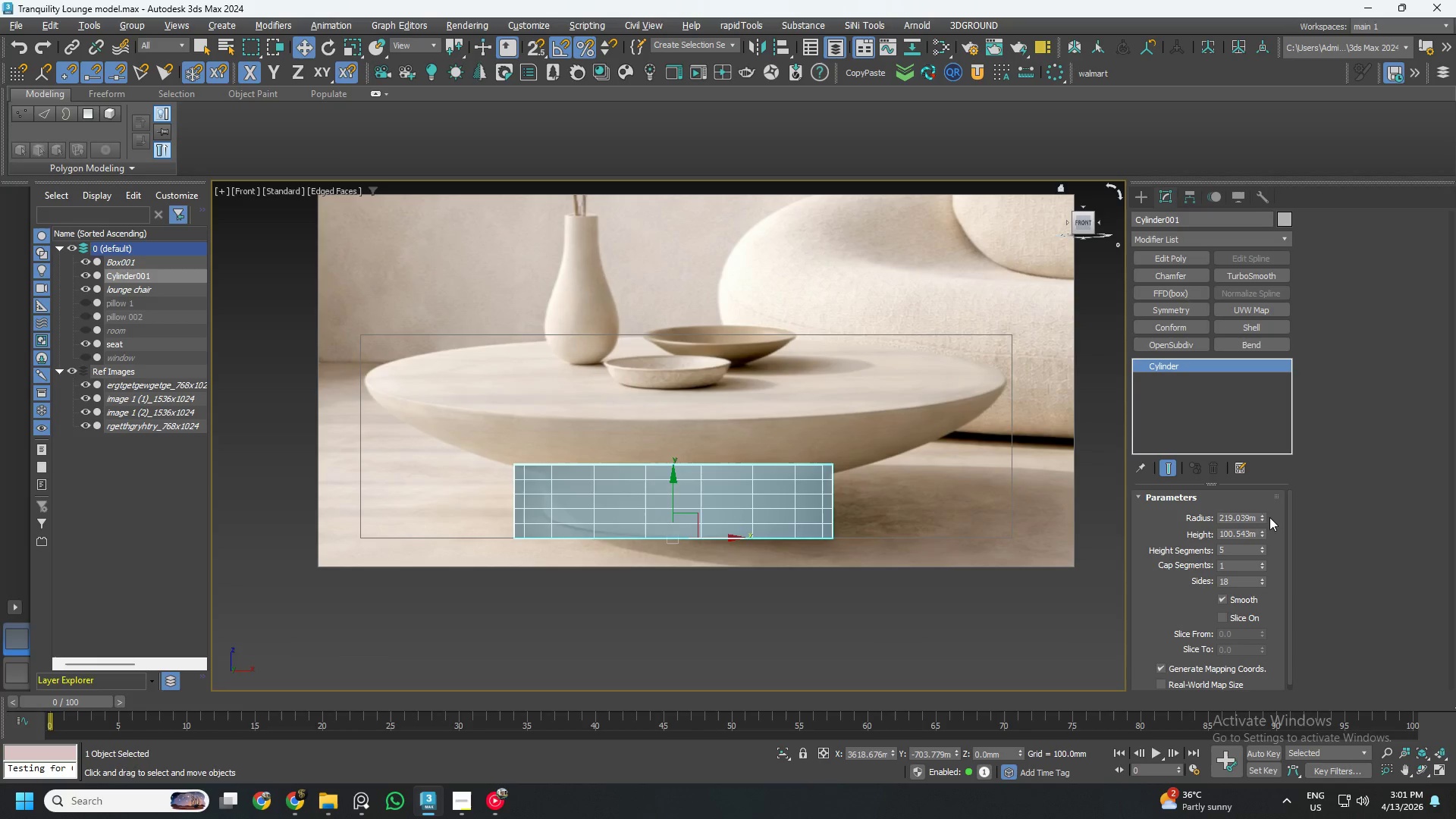 
left_click_drag(start_coordinate=[1266, 517], to_coordinate=[1250, 526])
 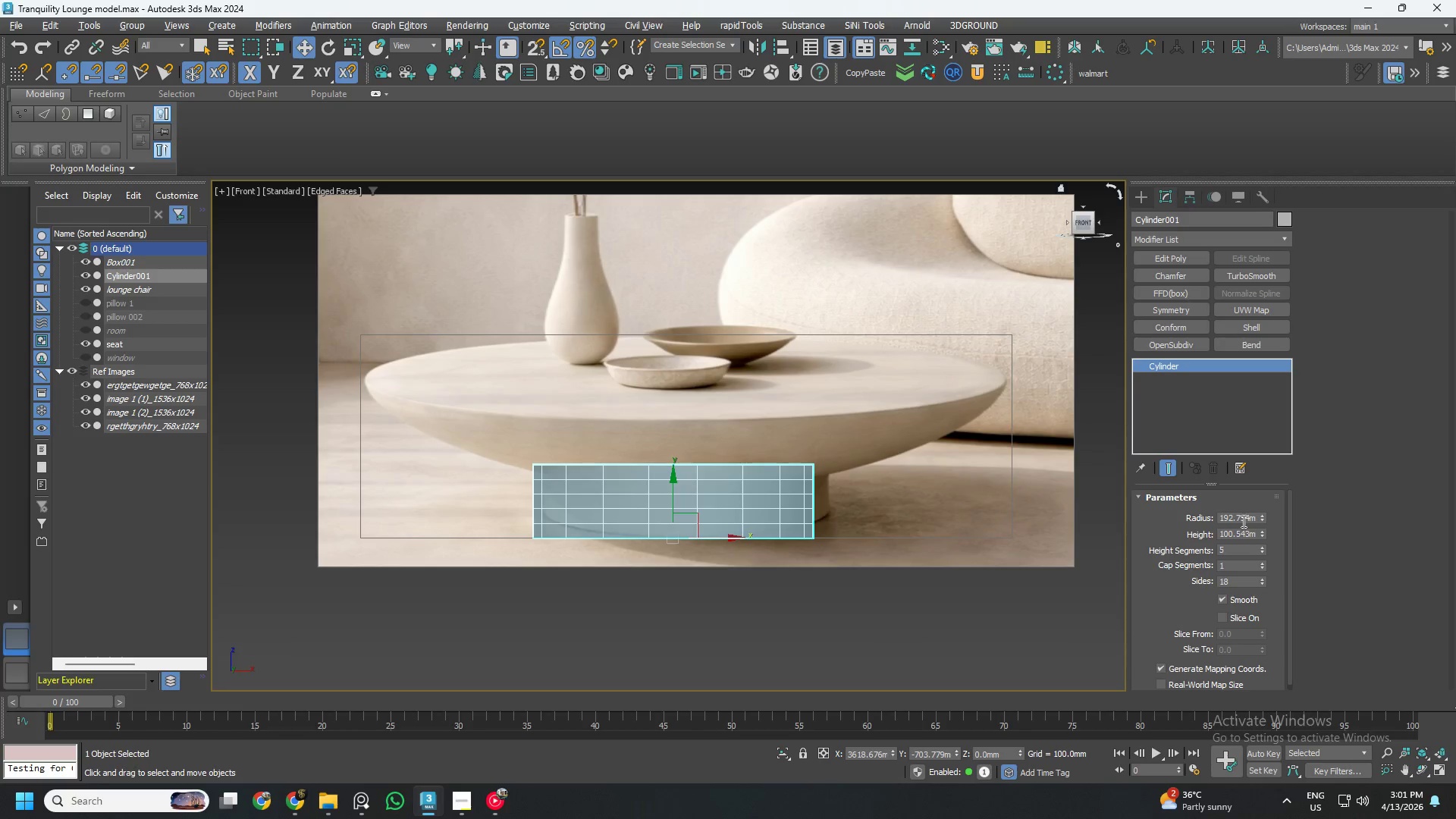 
double_click([1242, 521])
 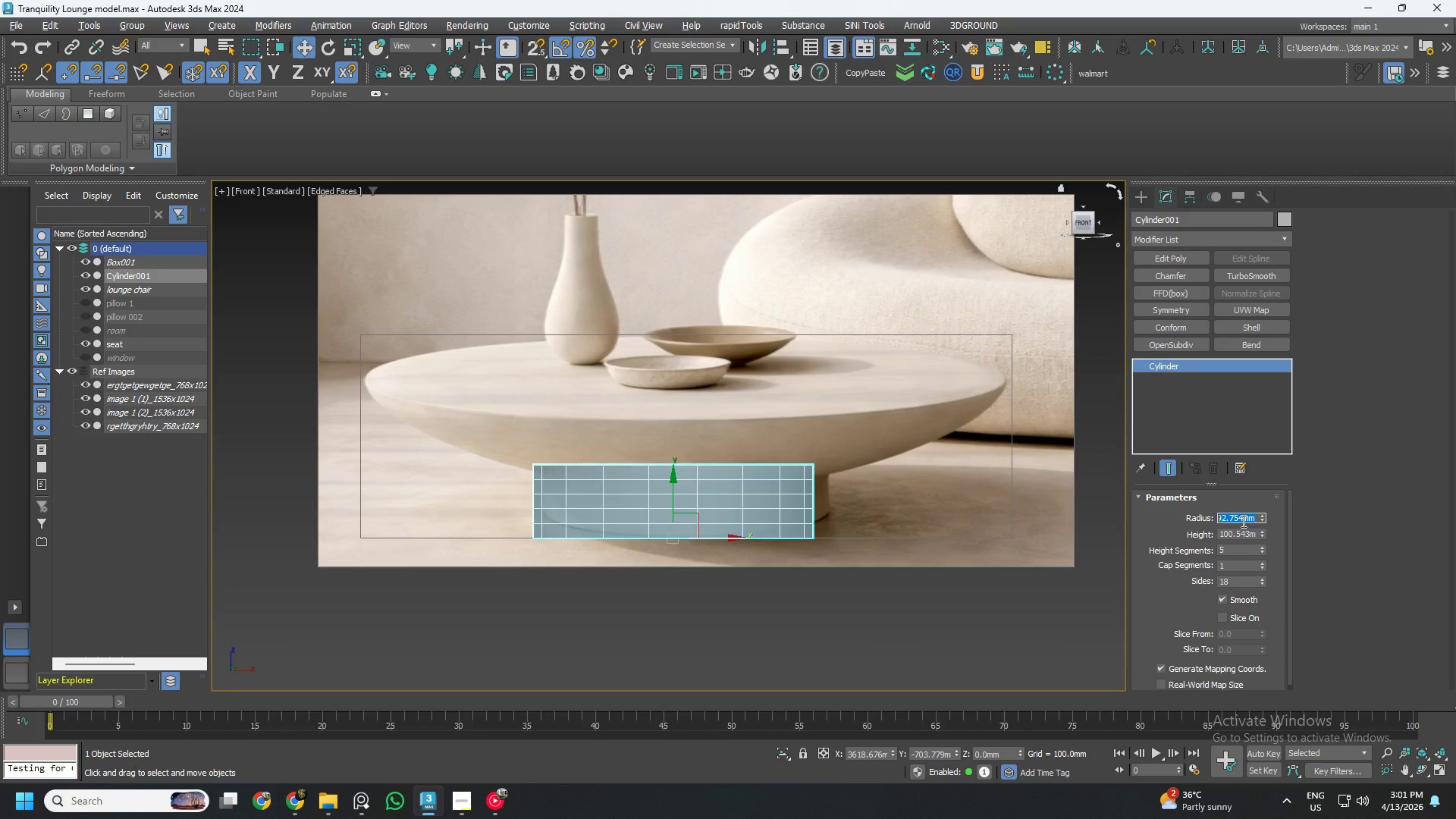 
key(Numpad2)
 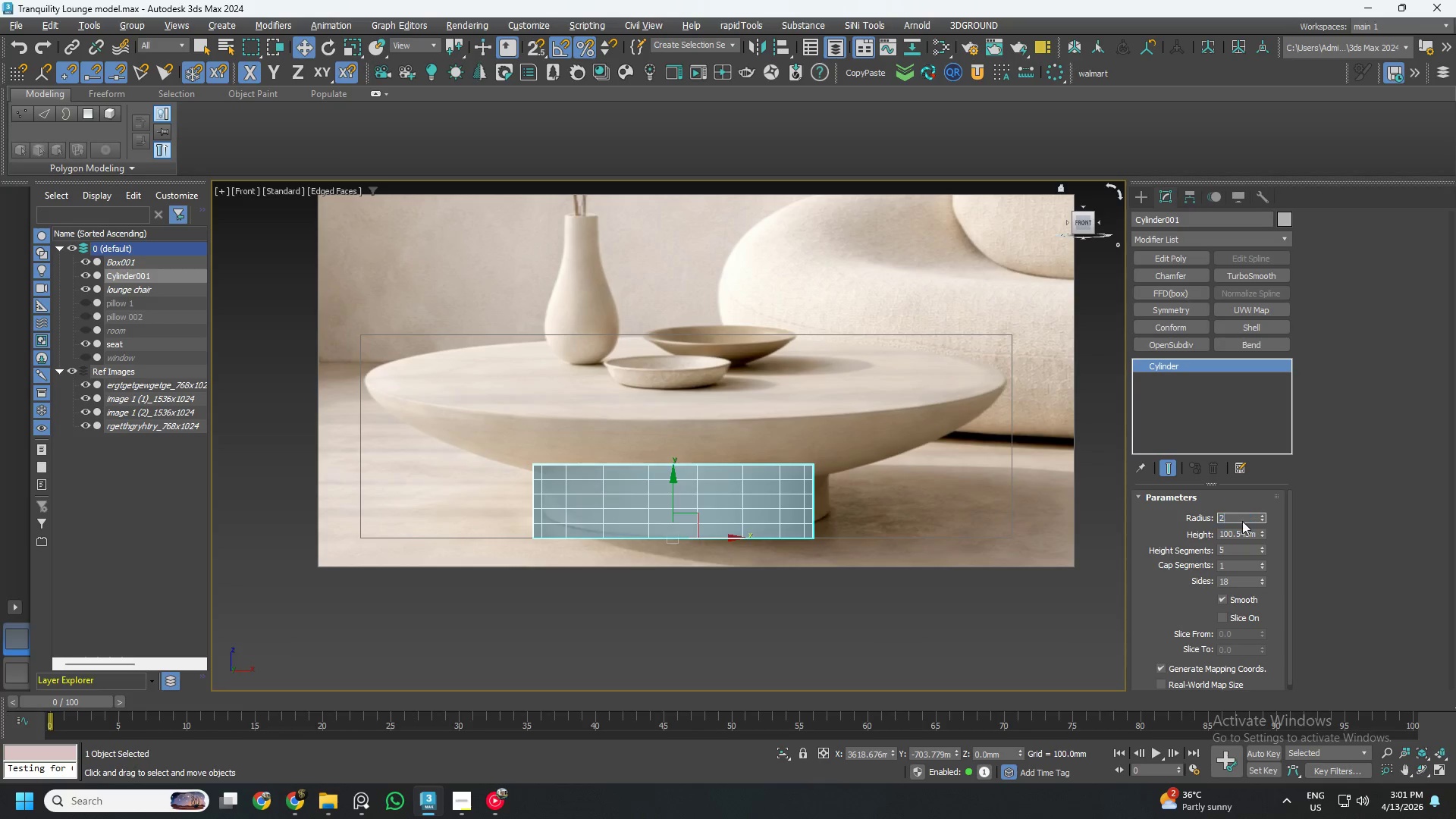 
key(Numpad0)
 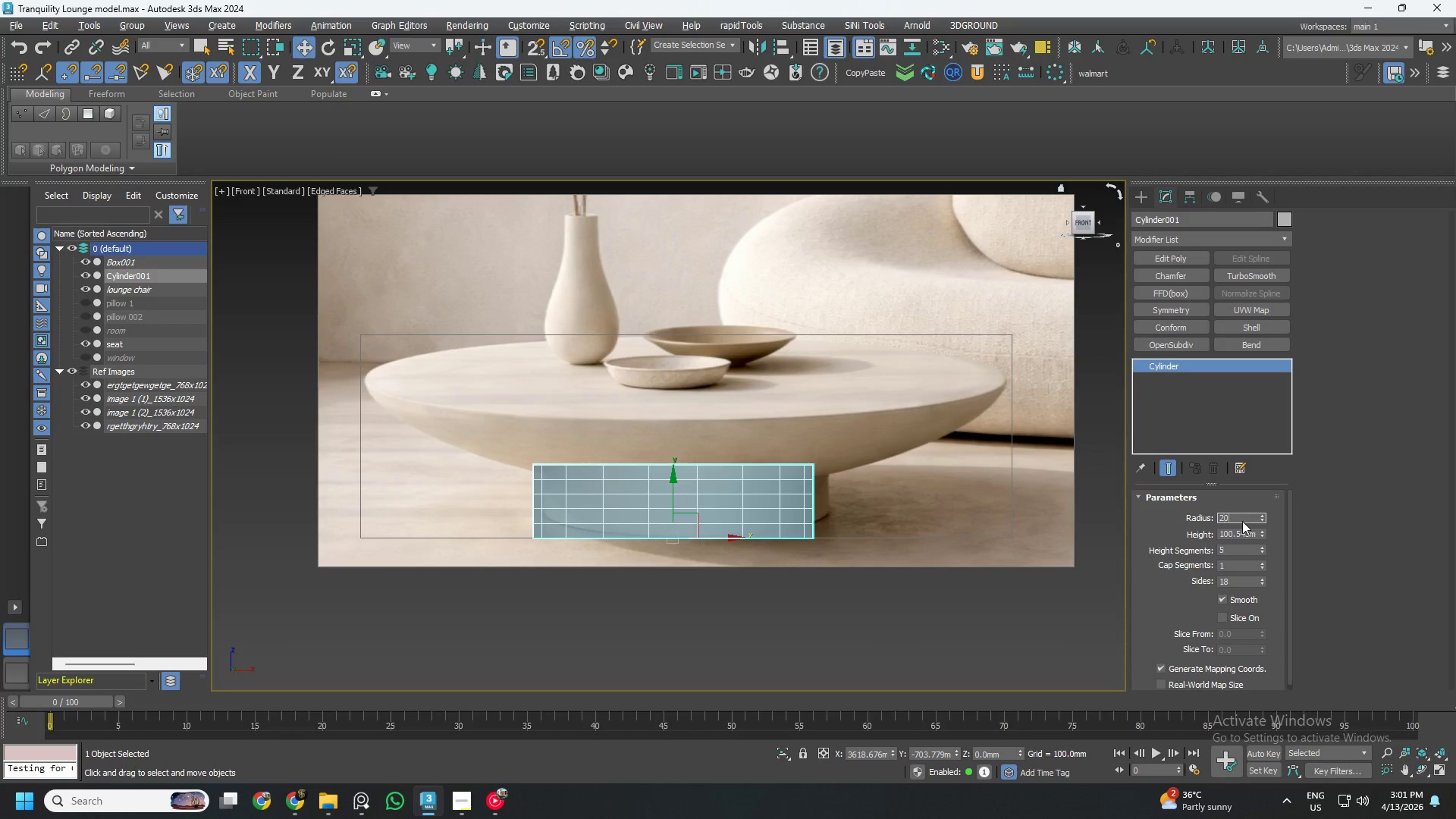 
key(Numpad0)
 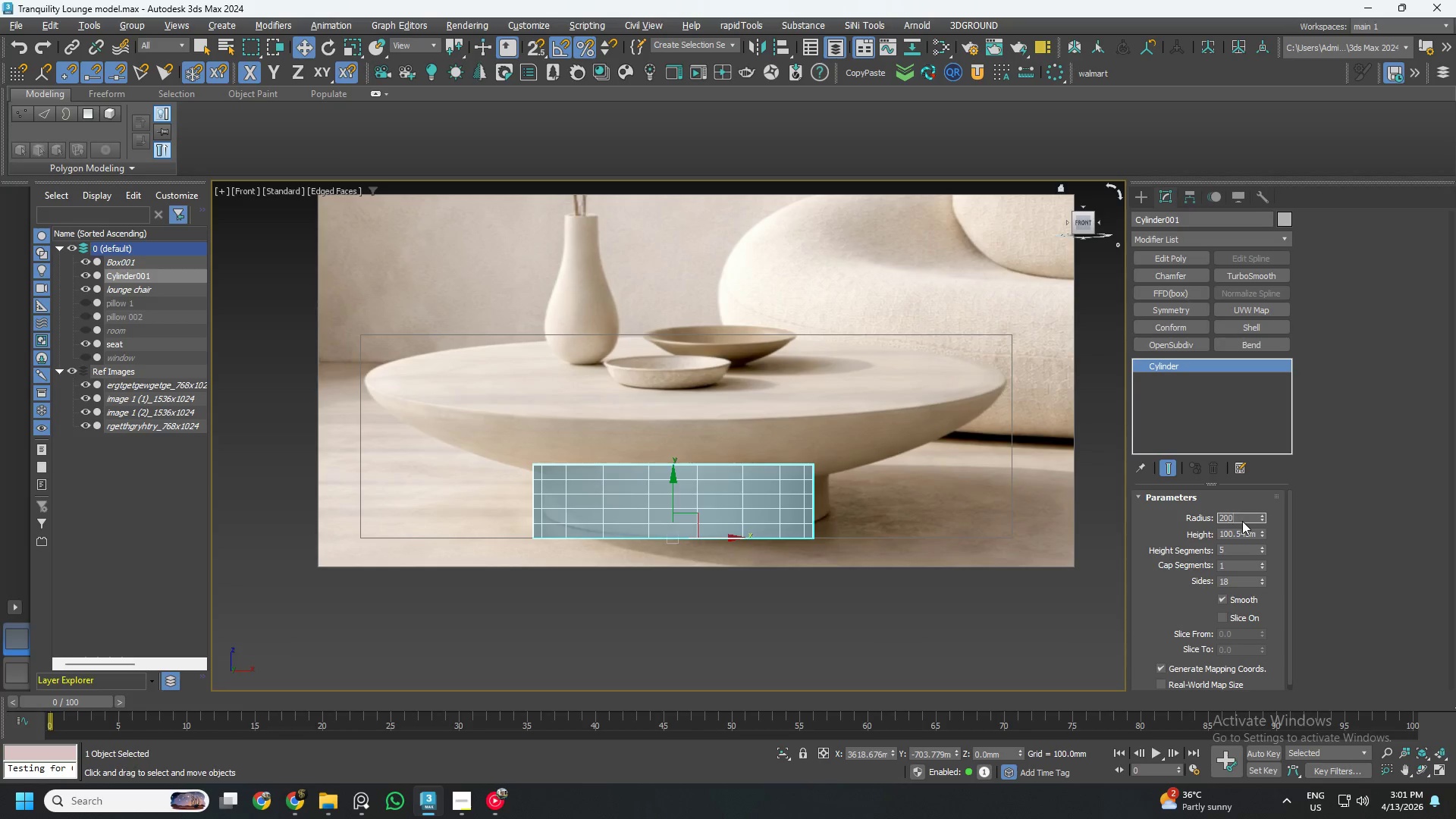 
key(NumpadEnter)
 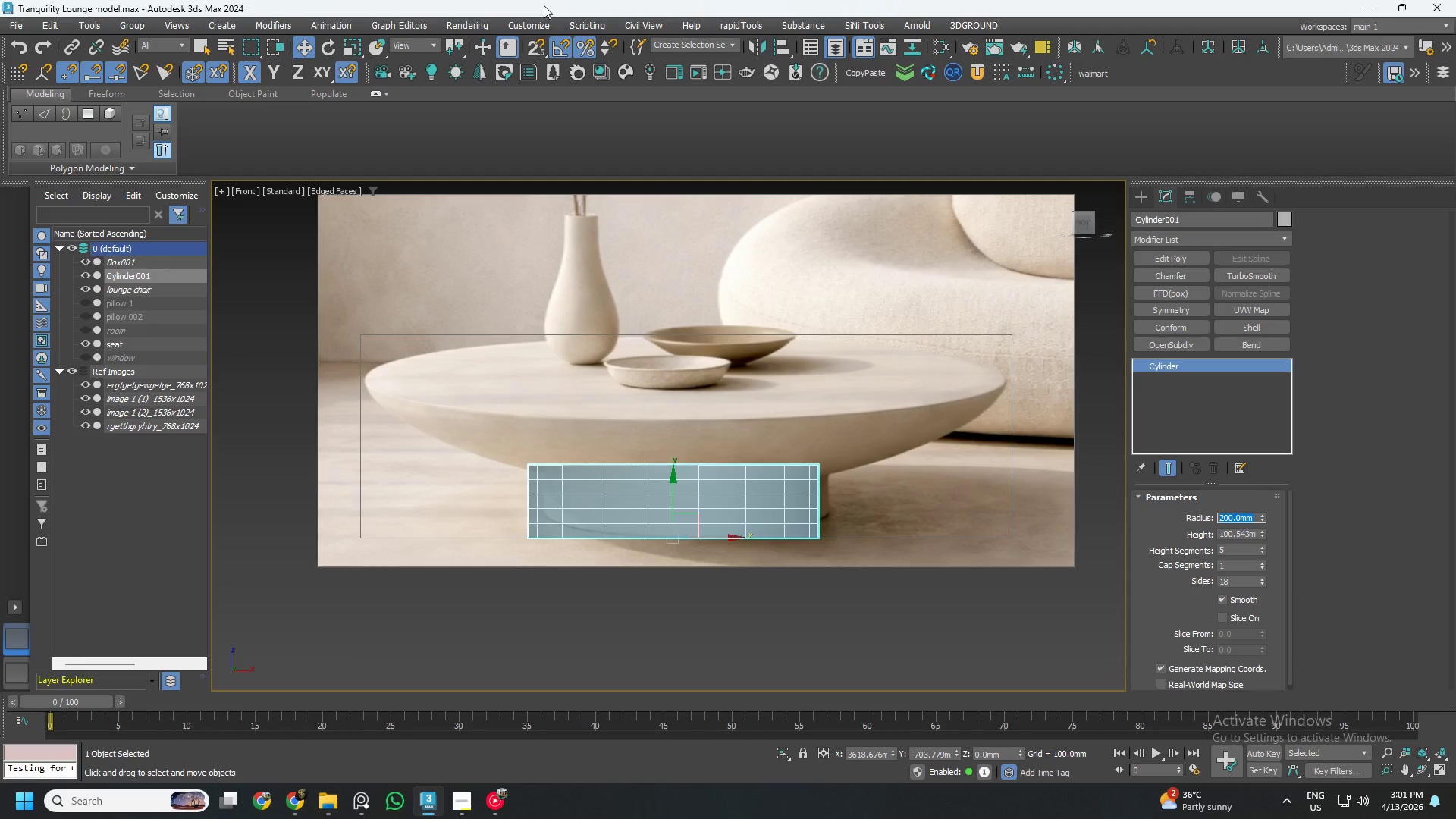 
left_click([531, 23])
 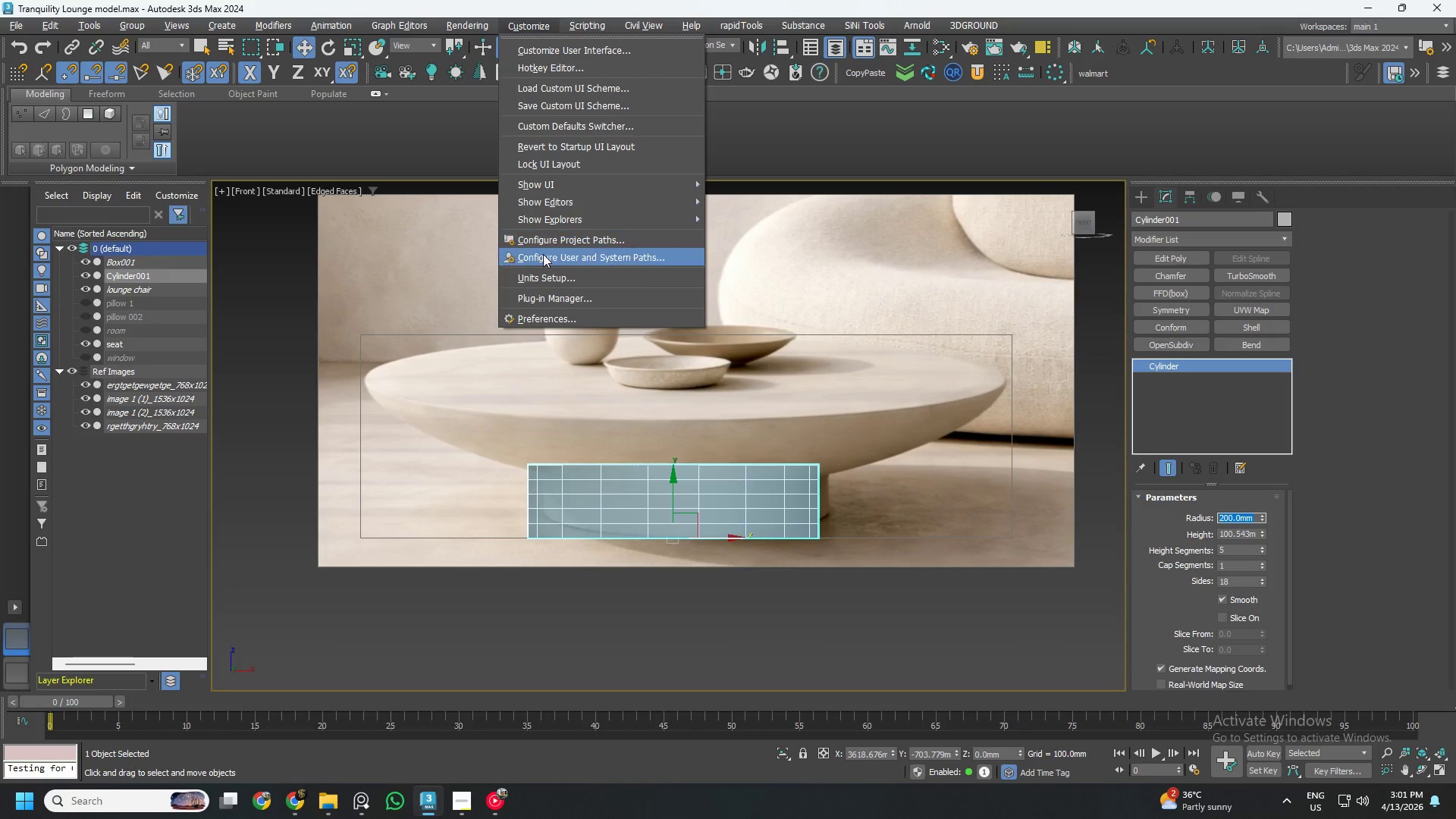 
left_click([540, 276])
 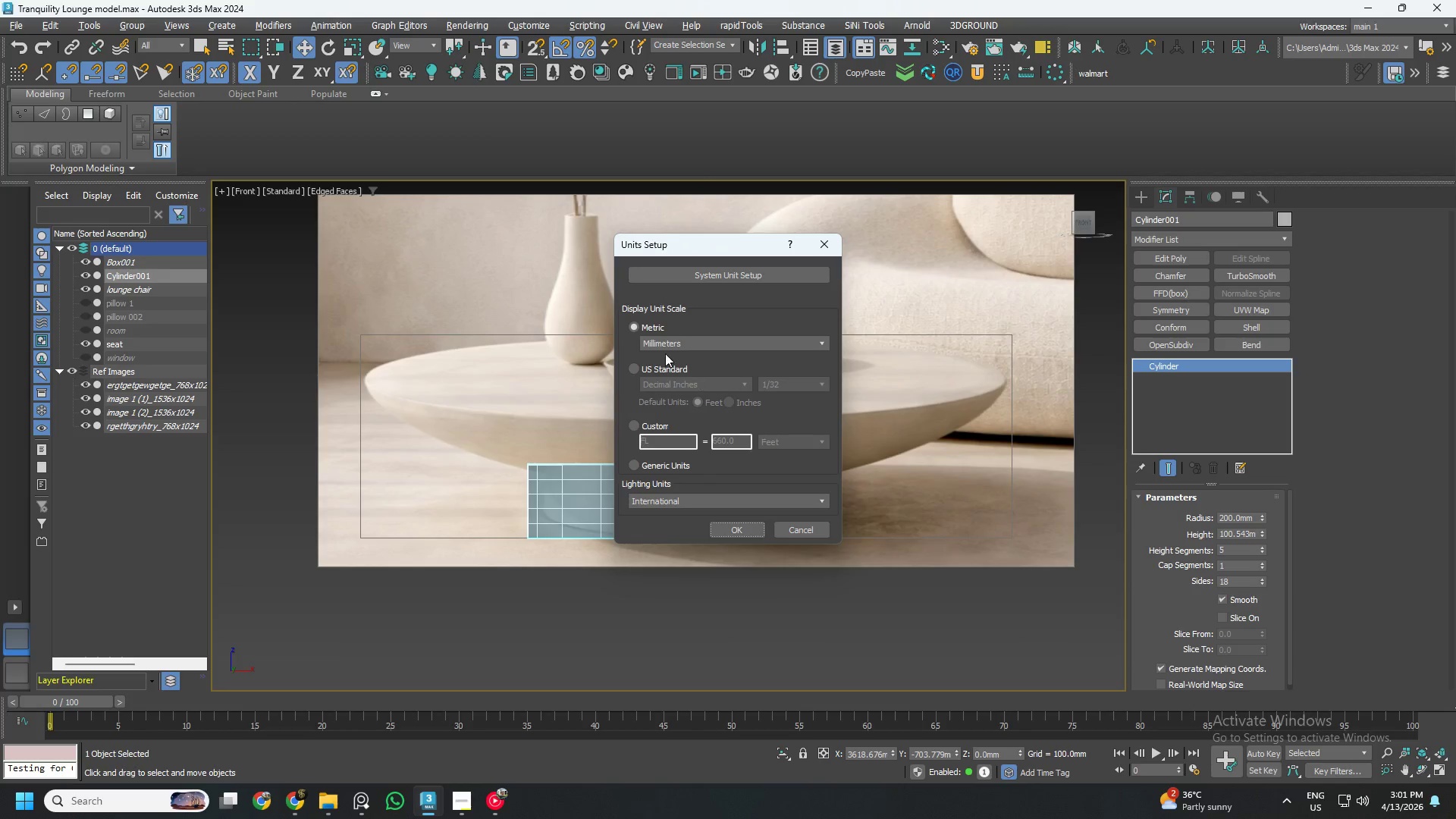 
left_click([657, 344])
 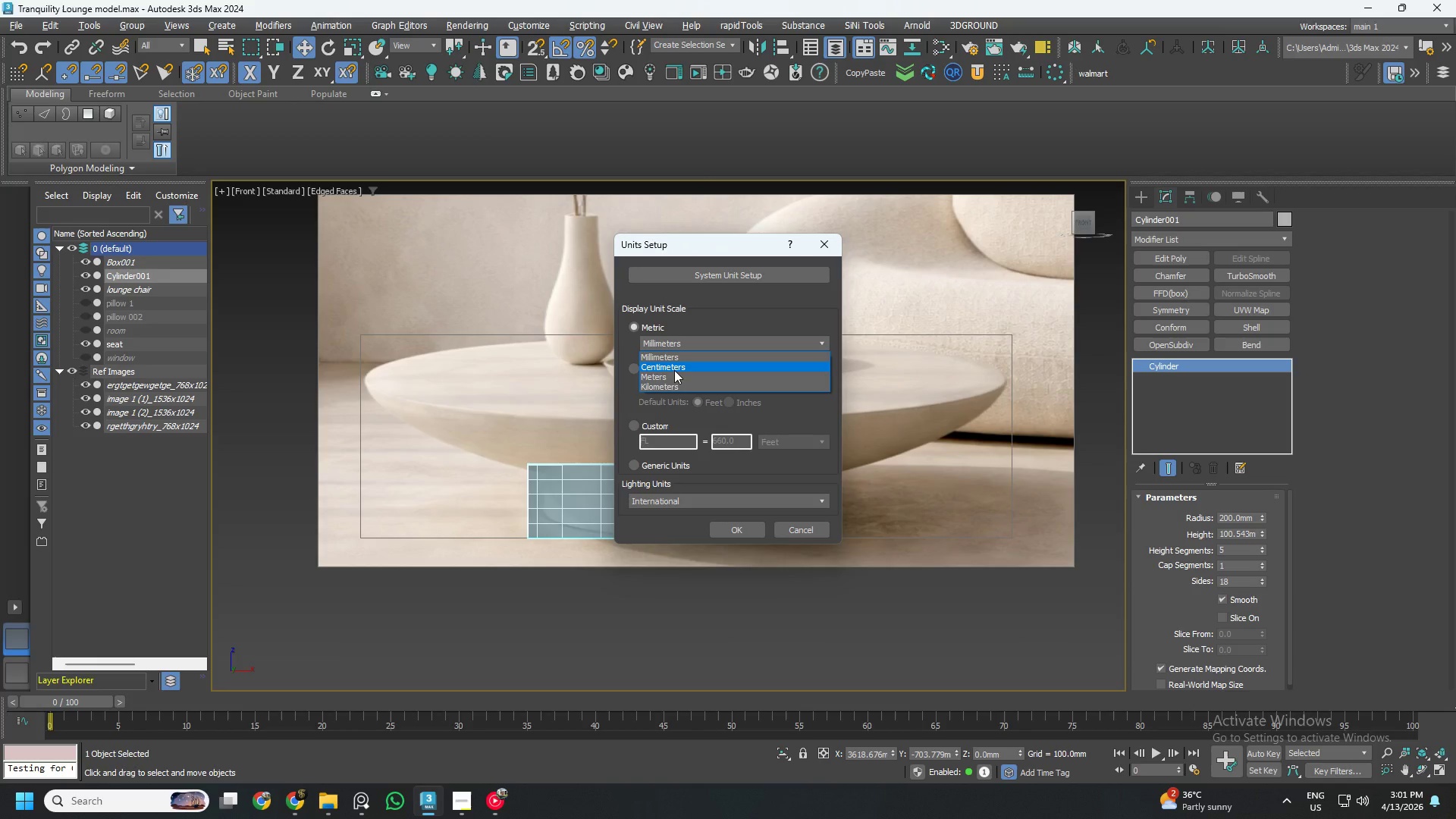 
left_click([674, 370])
 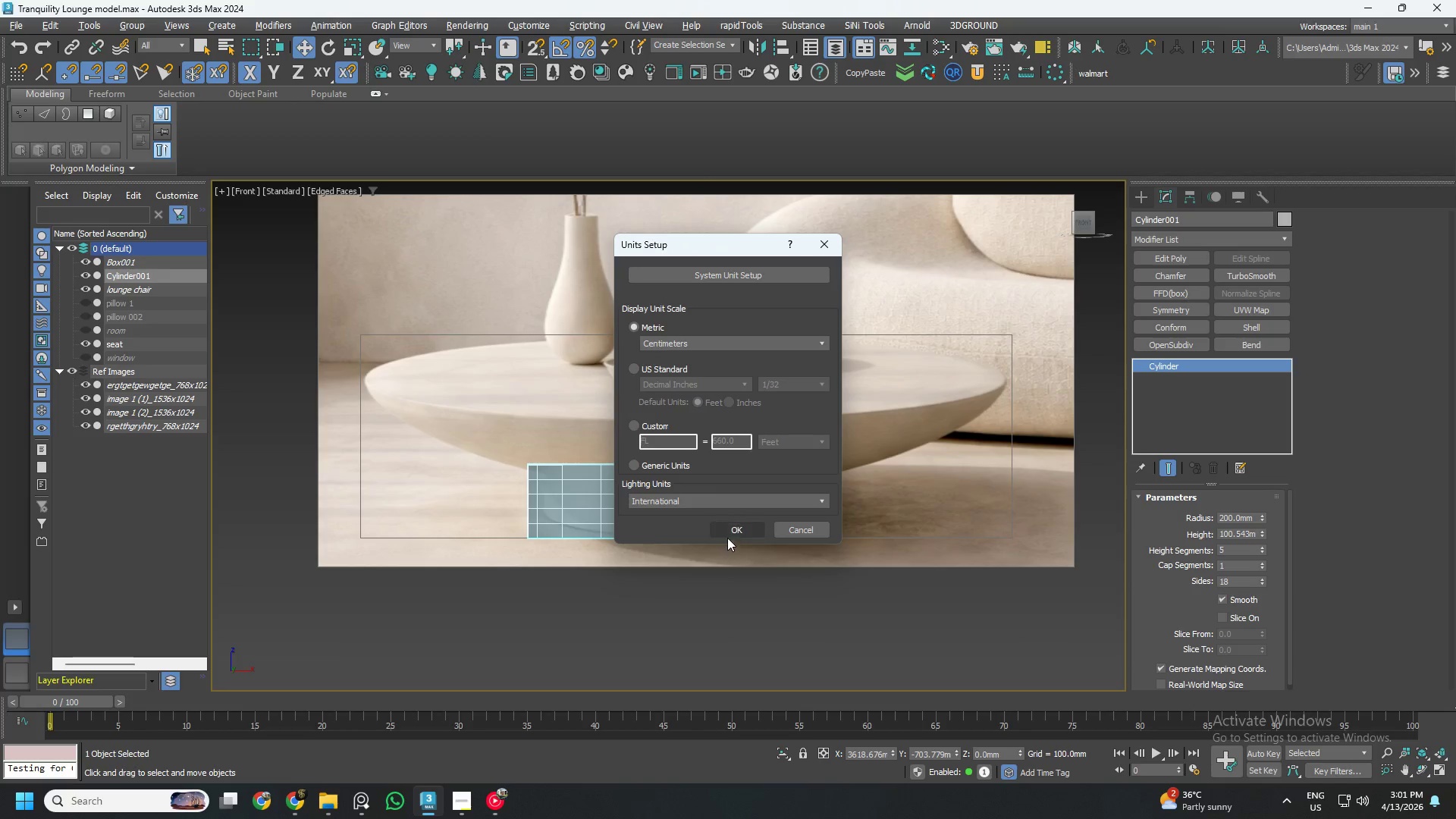 
left_click([730, 530])
 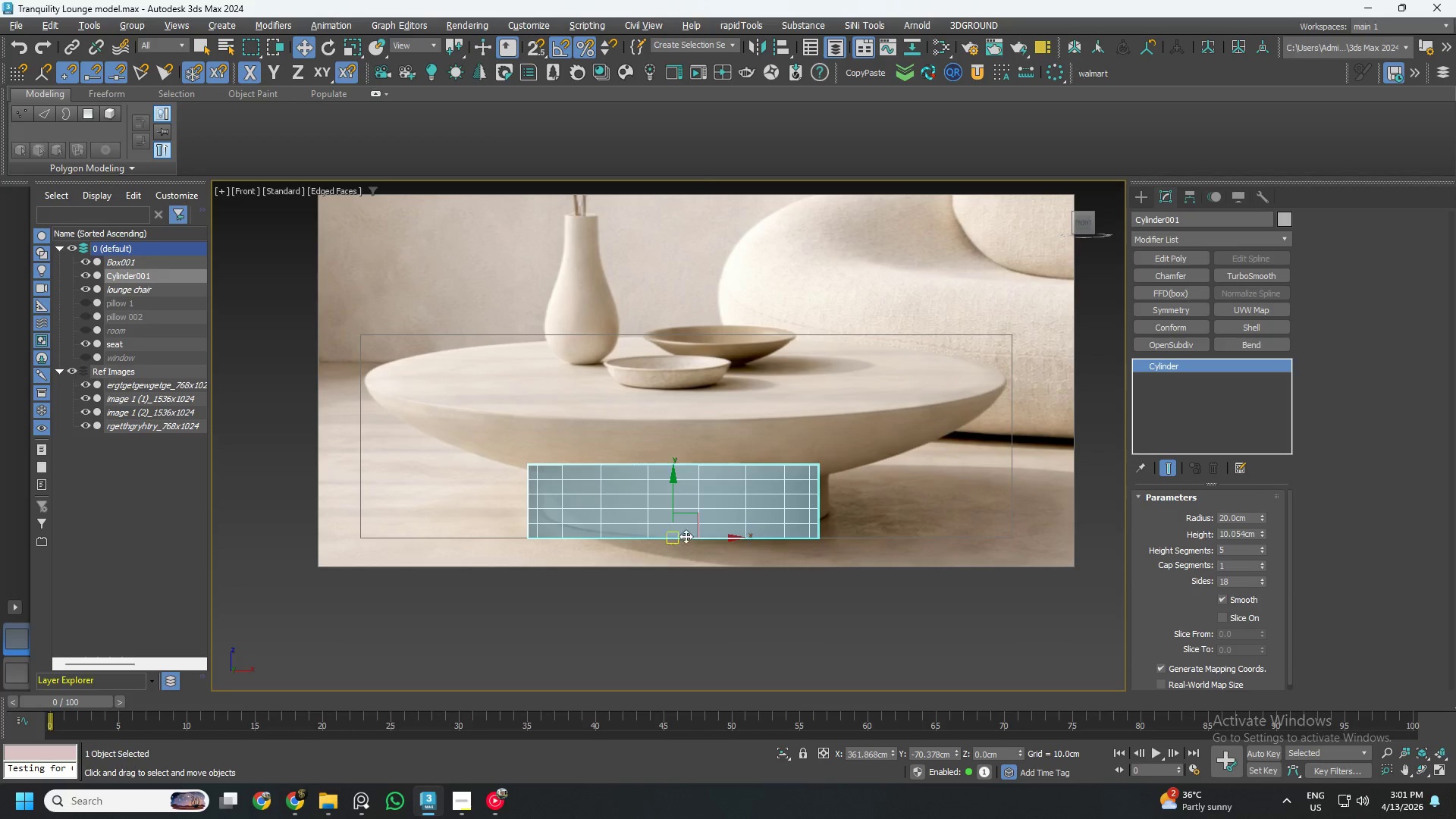 
left_click_drag(start_coordinate=[699, 535], to_coordinate=[708, 538])
 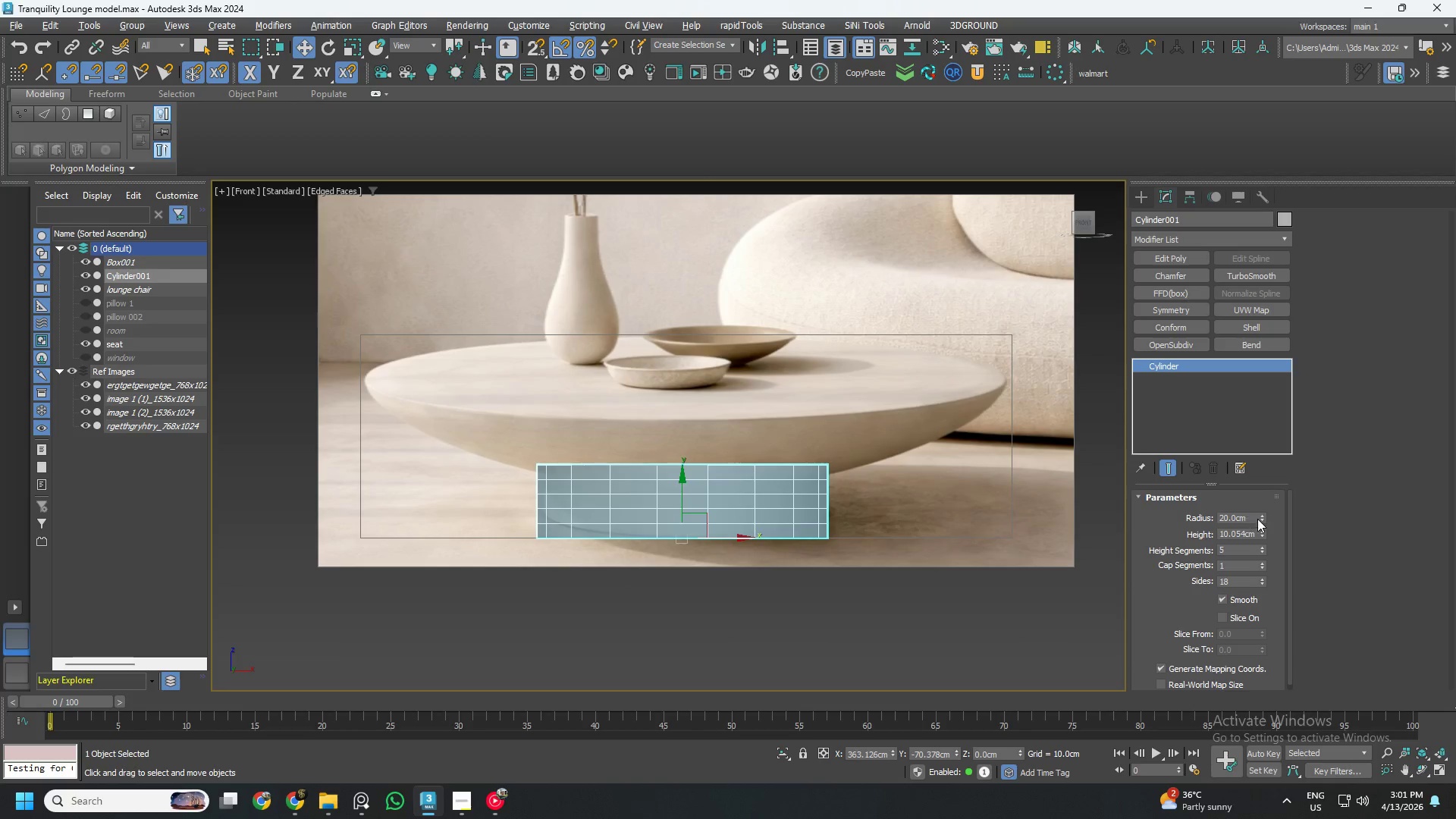 
left_click_drag(start_coordinate=[1261, 515], to_coordinate=[1265, 526])
 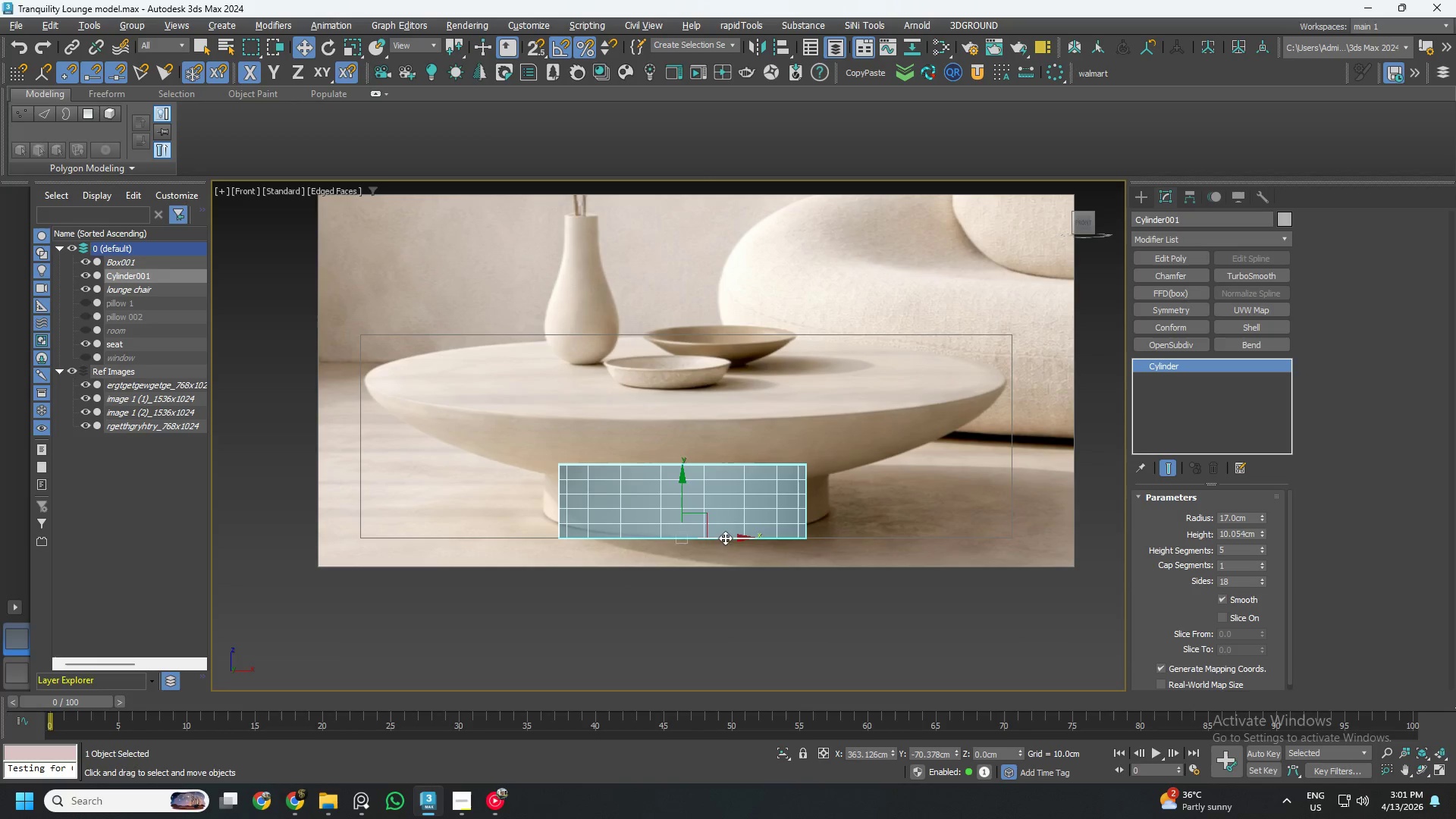 
left_click_drag(start_coordinate=[726, 536], to_coordinate=[733, 538])
 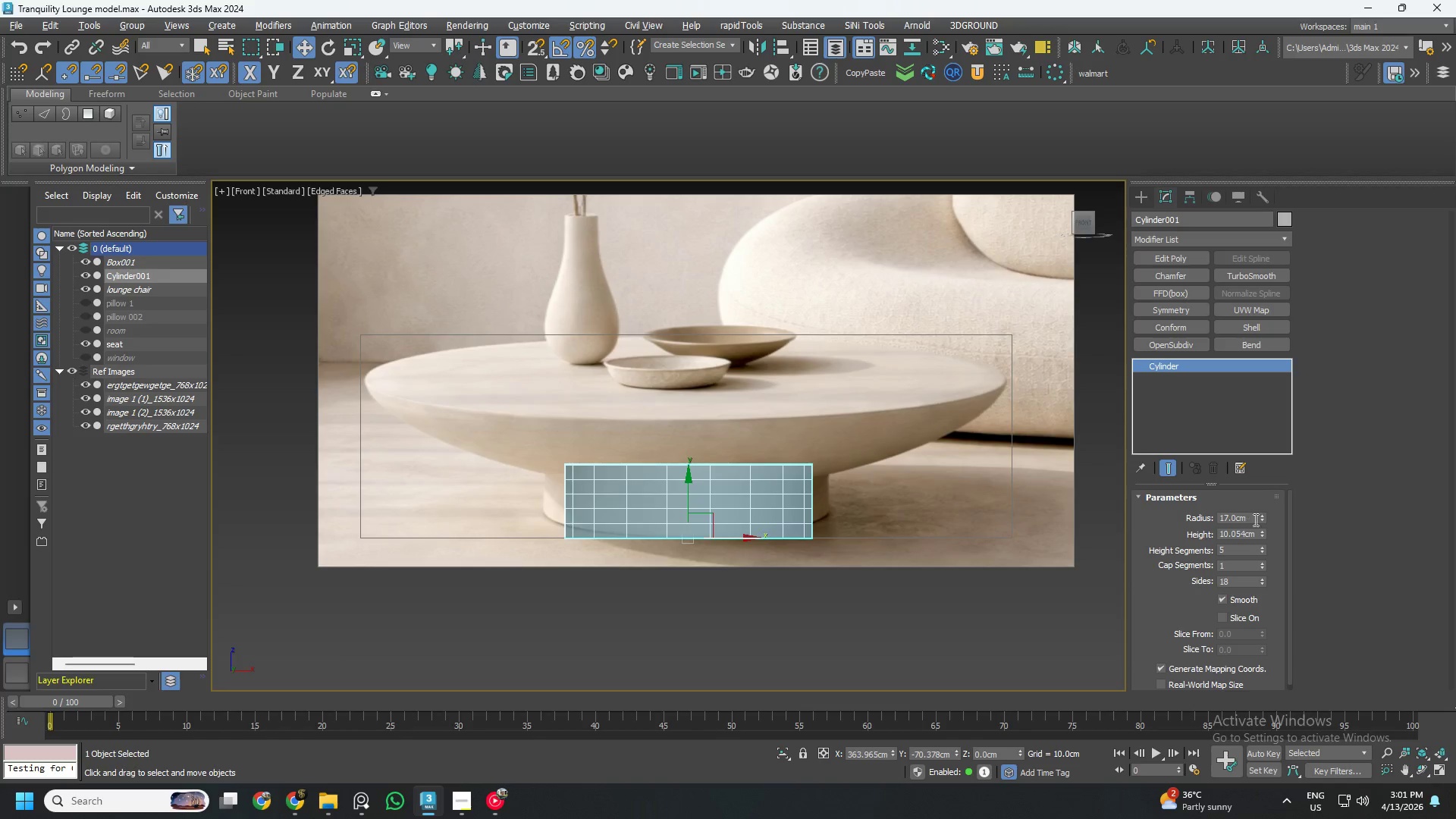 
left_click([1263, 515])
 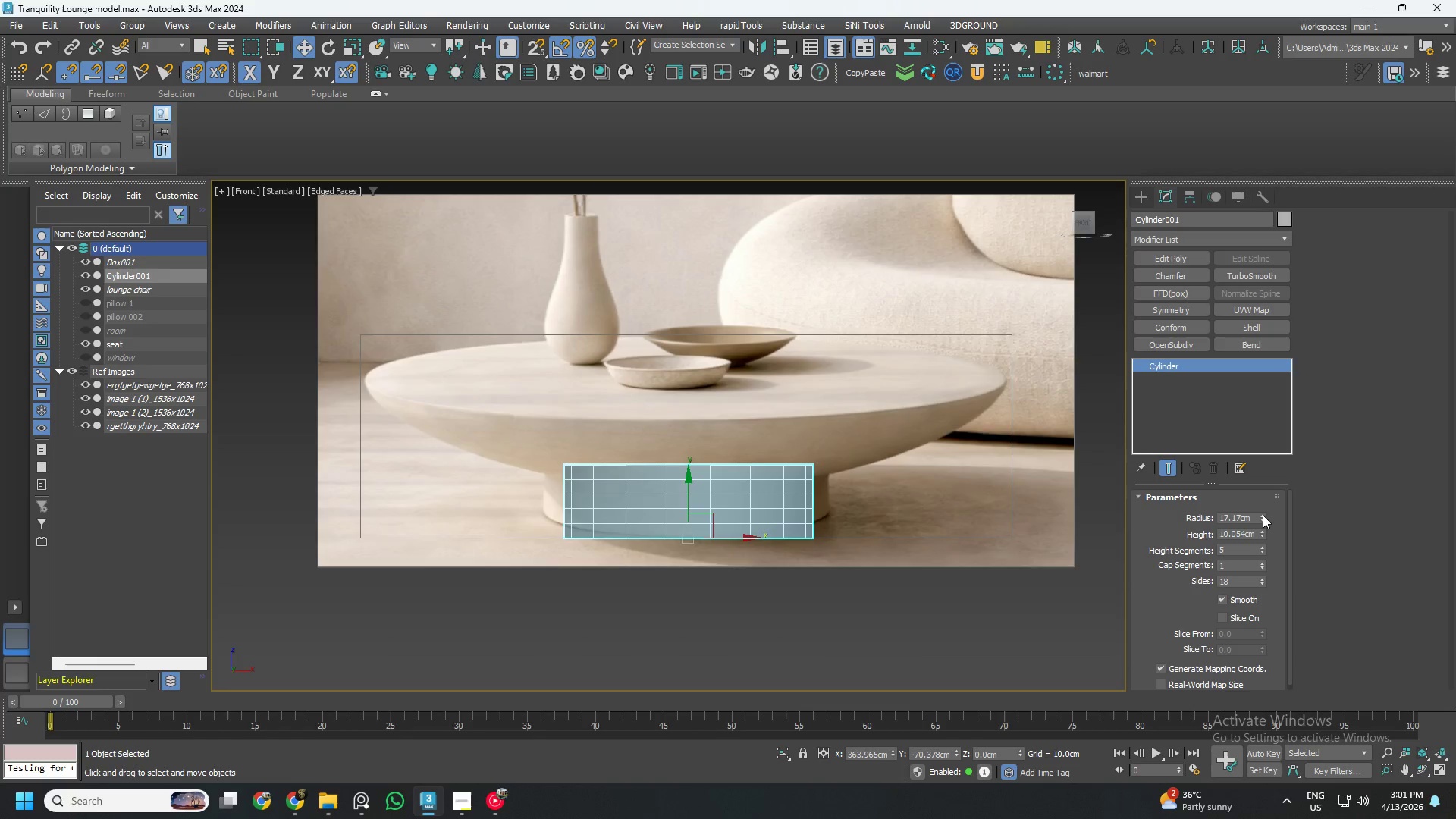 
left_click_drag(start_coordinate=[1263, 515], to_coordinate=[1260, 506])
 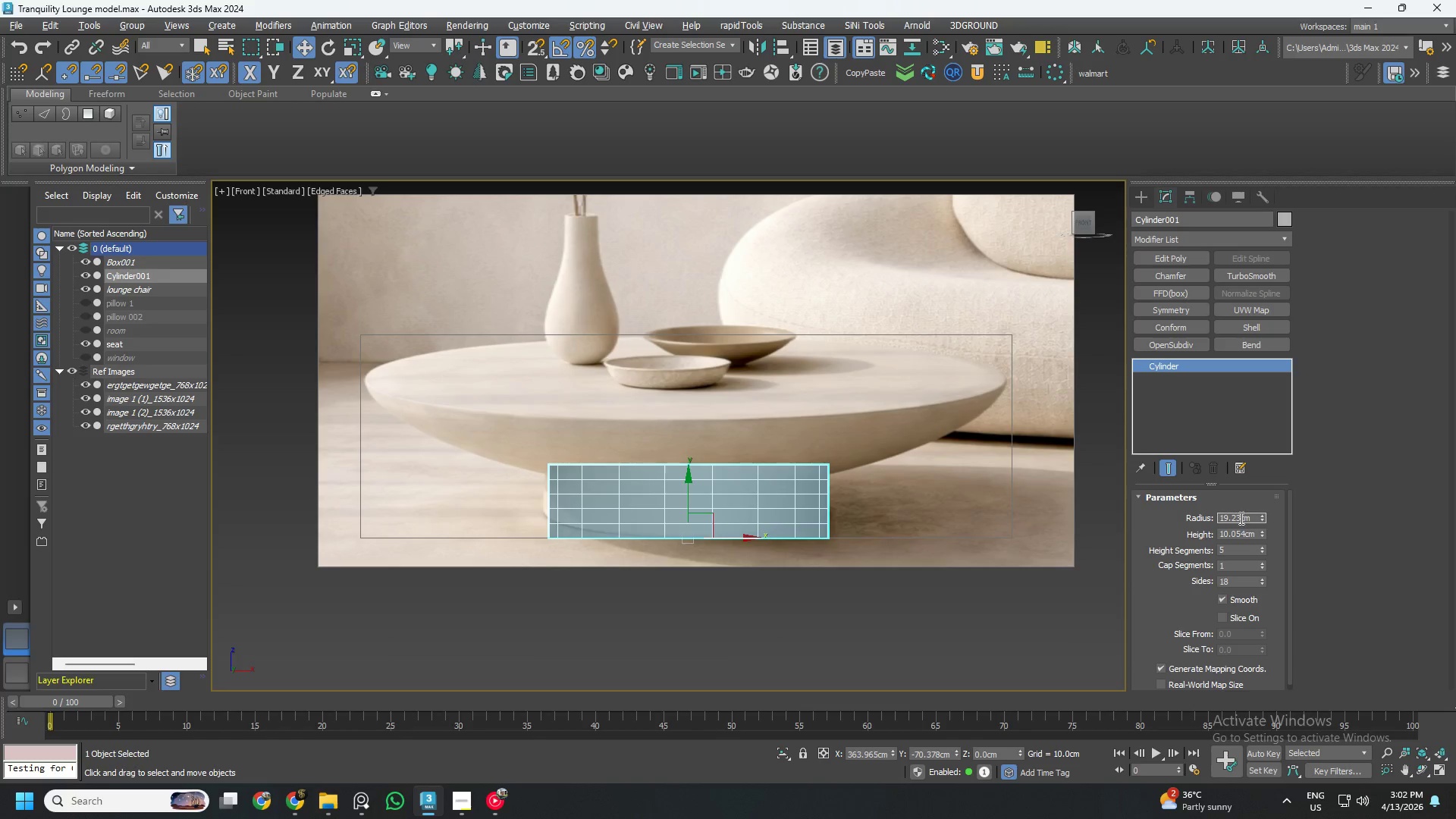 
double_click([1240, 518])
 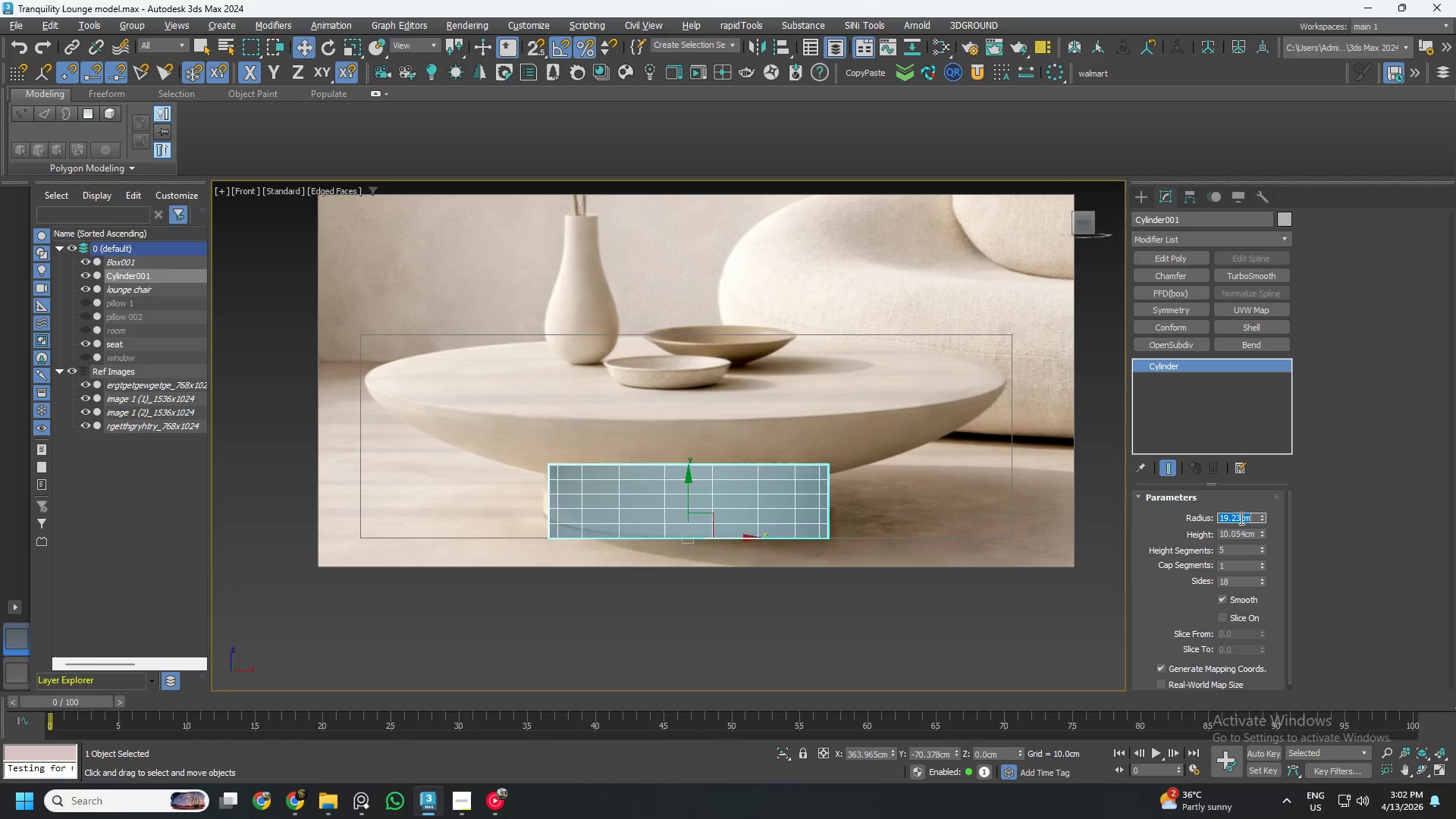 
key(Numpad1)
 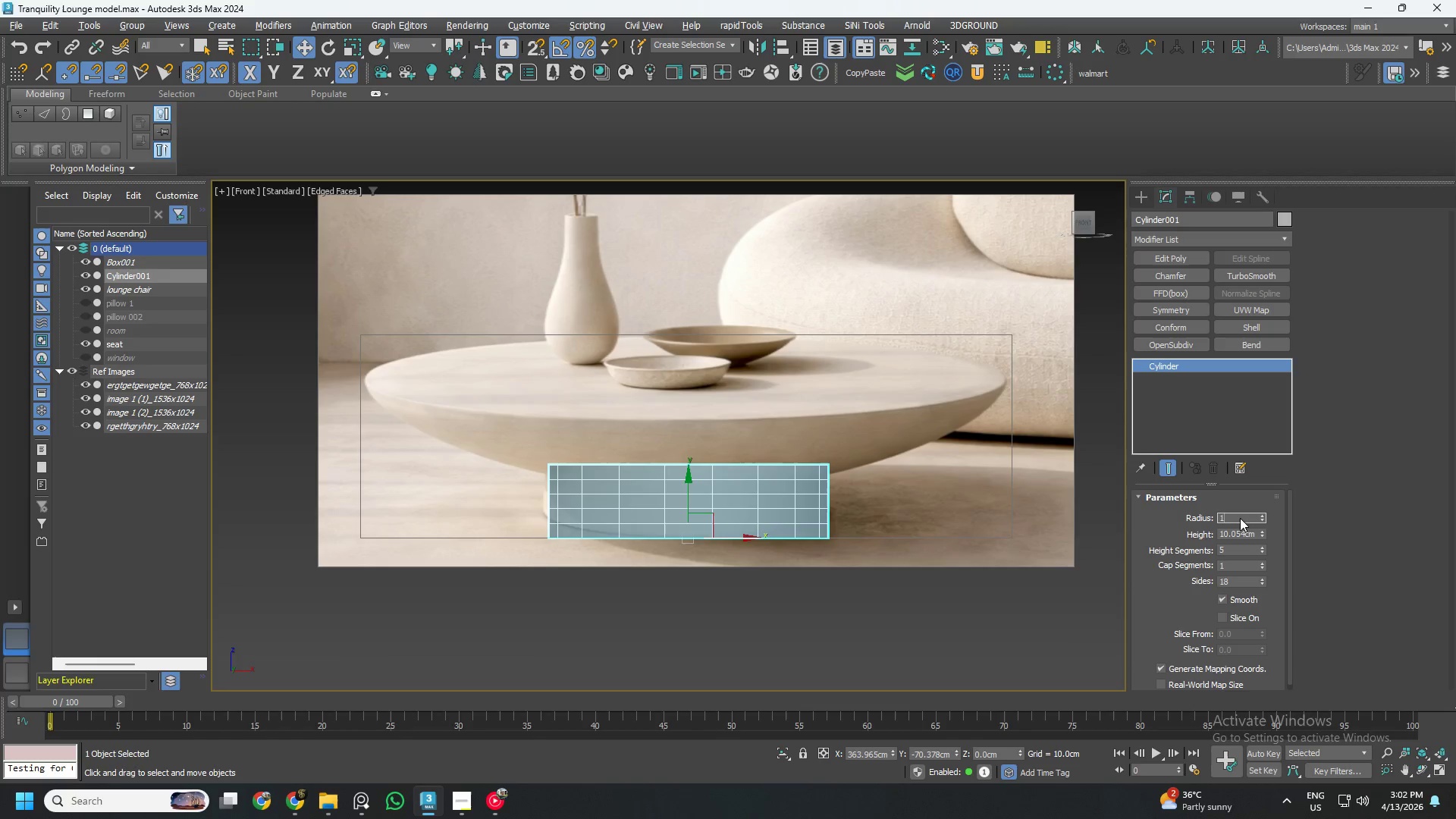 
key(Numpad9)
 